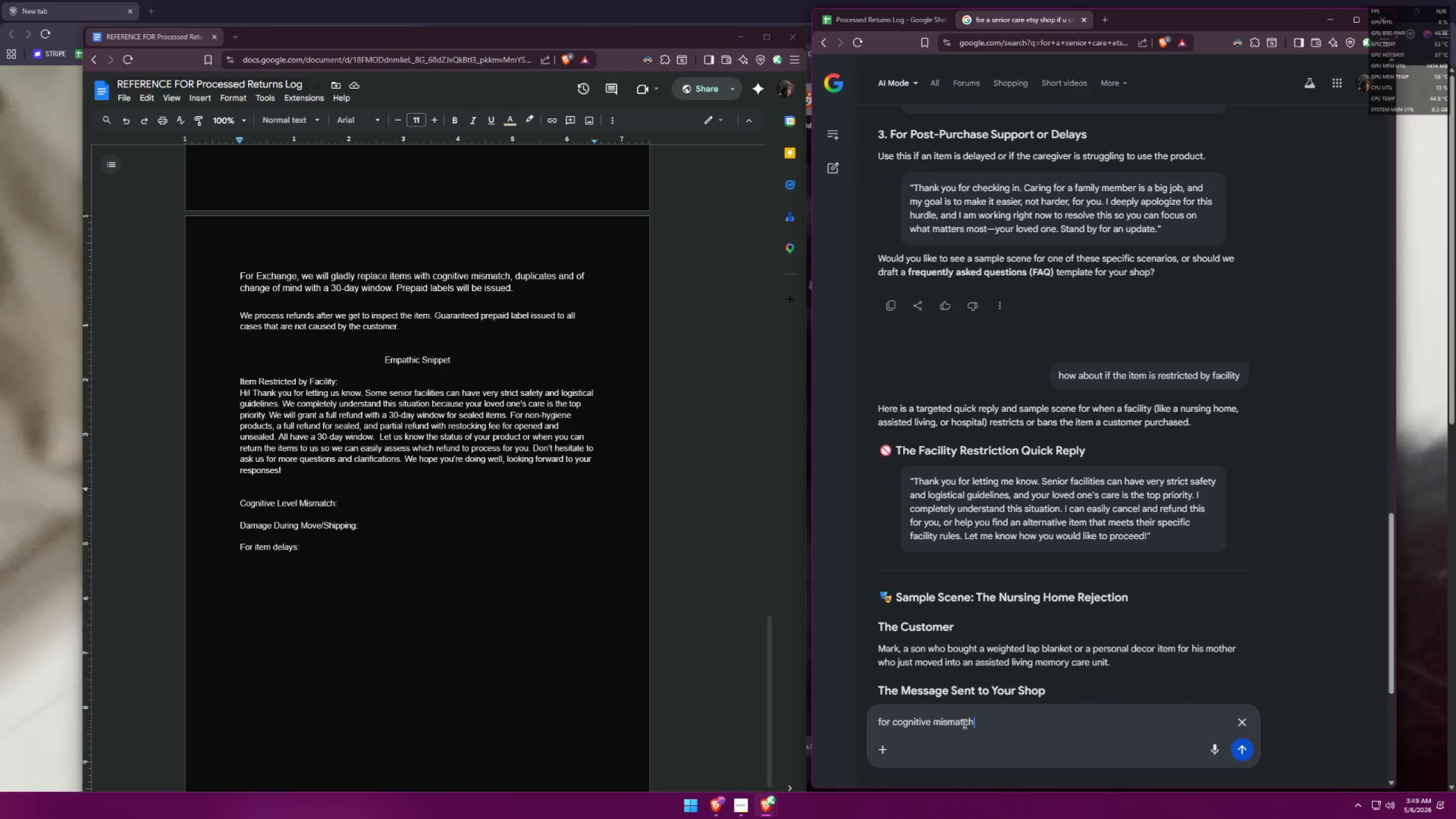 
key(Enter)
 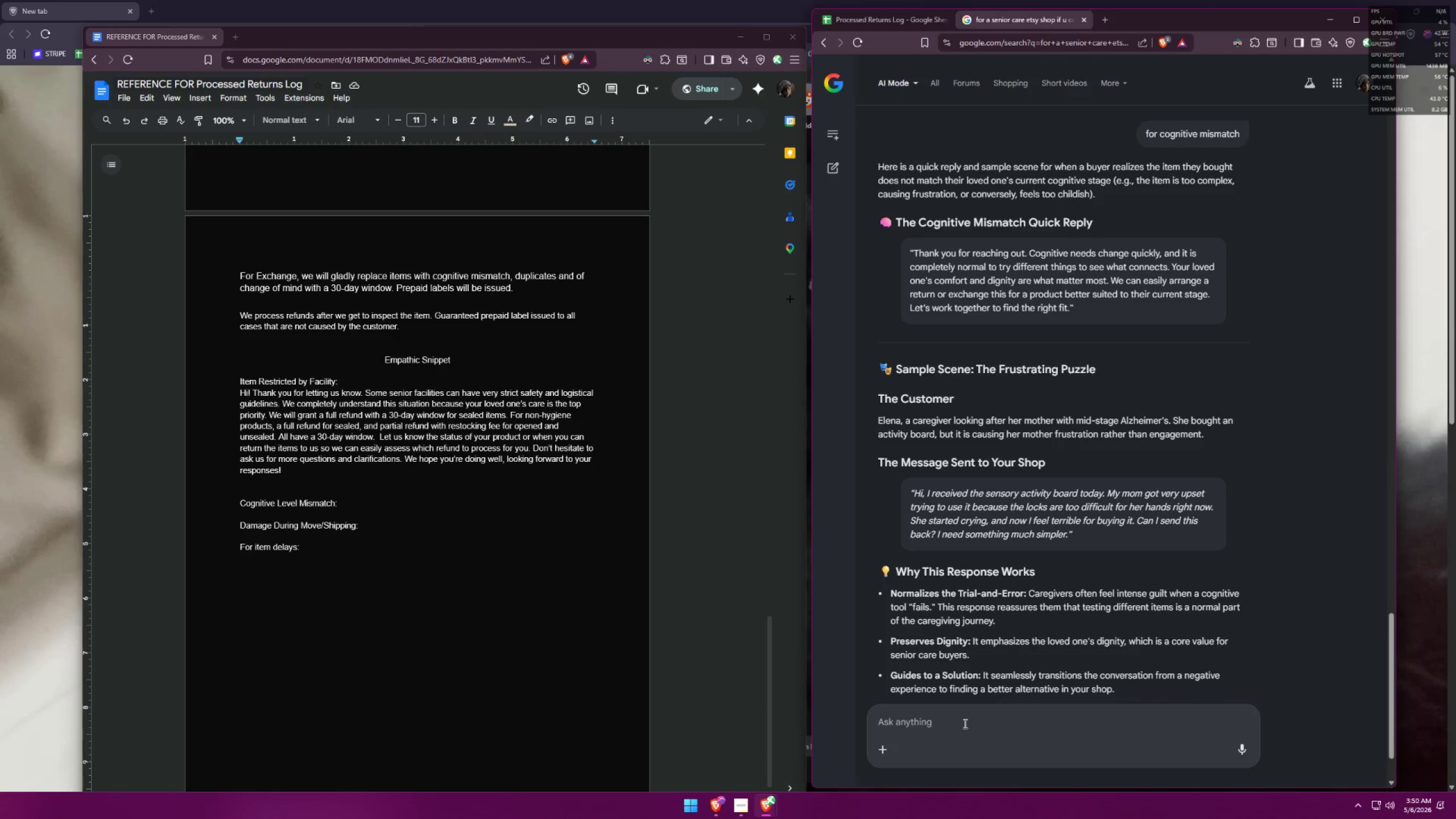 
wait(44.24)
 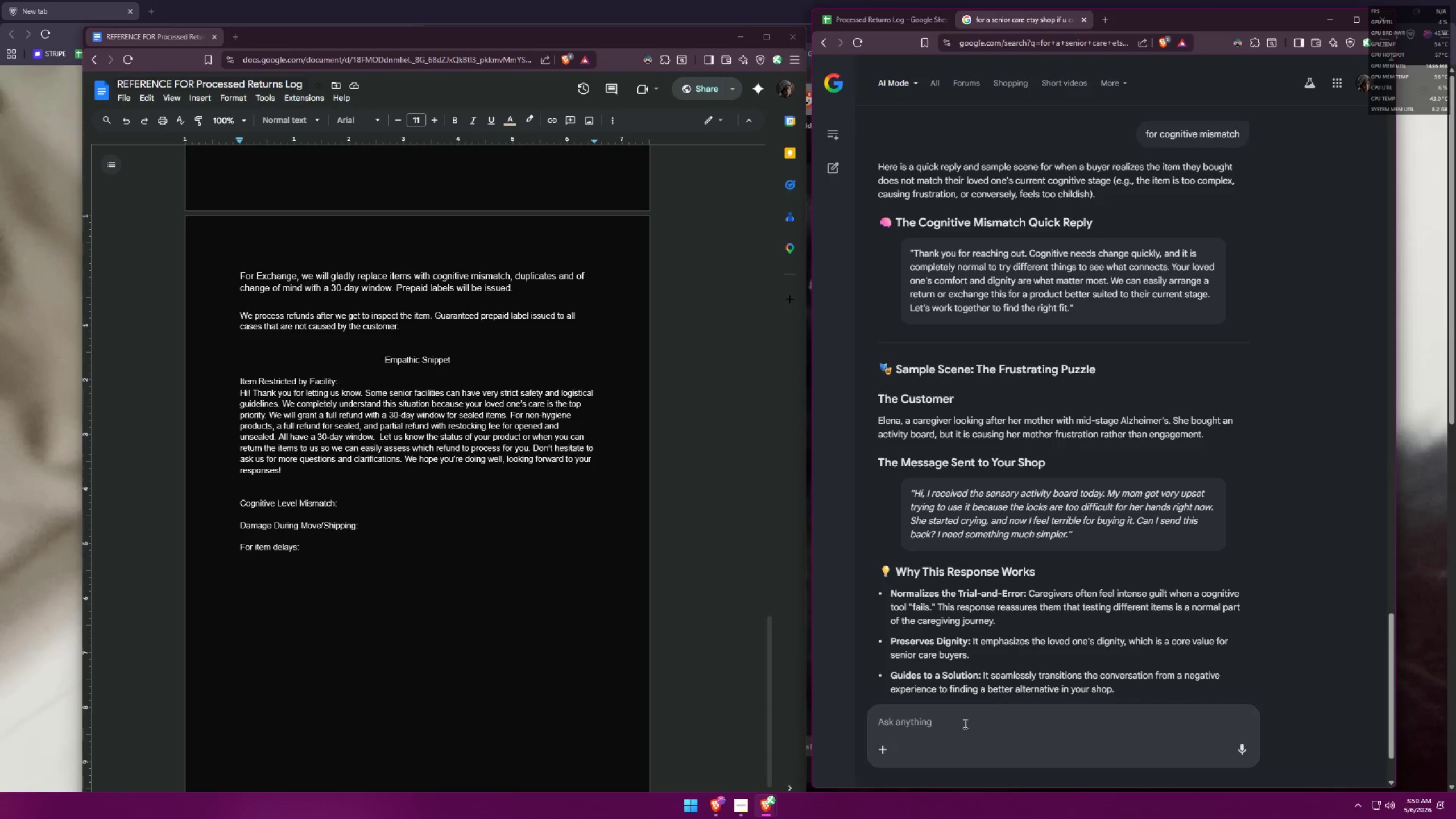 
scroll: coordinate [1145, 488], scroll_direction: up, amount: 1.0
 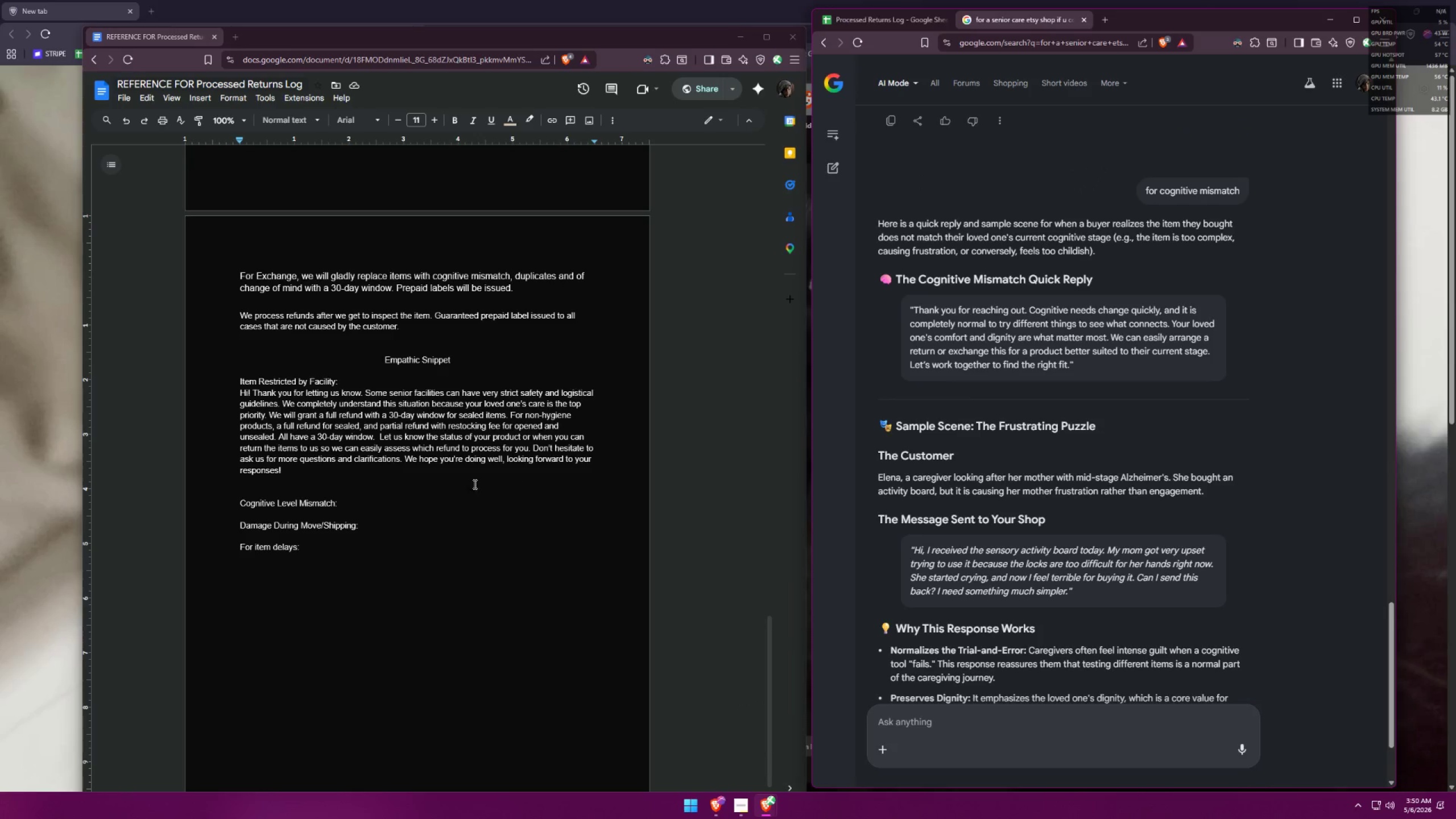 
left_click([372, 504])
 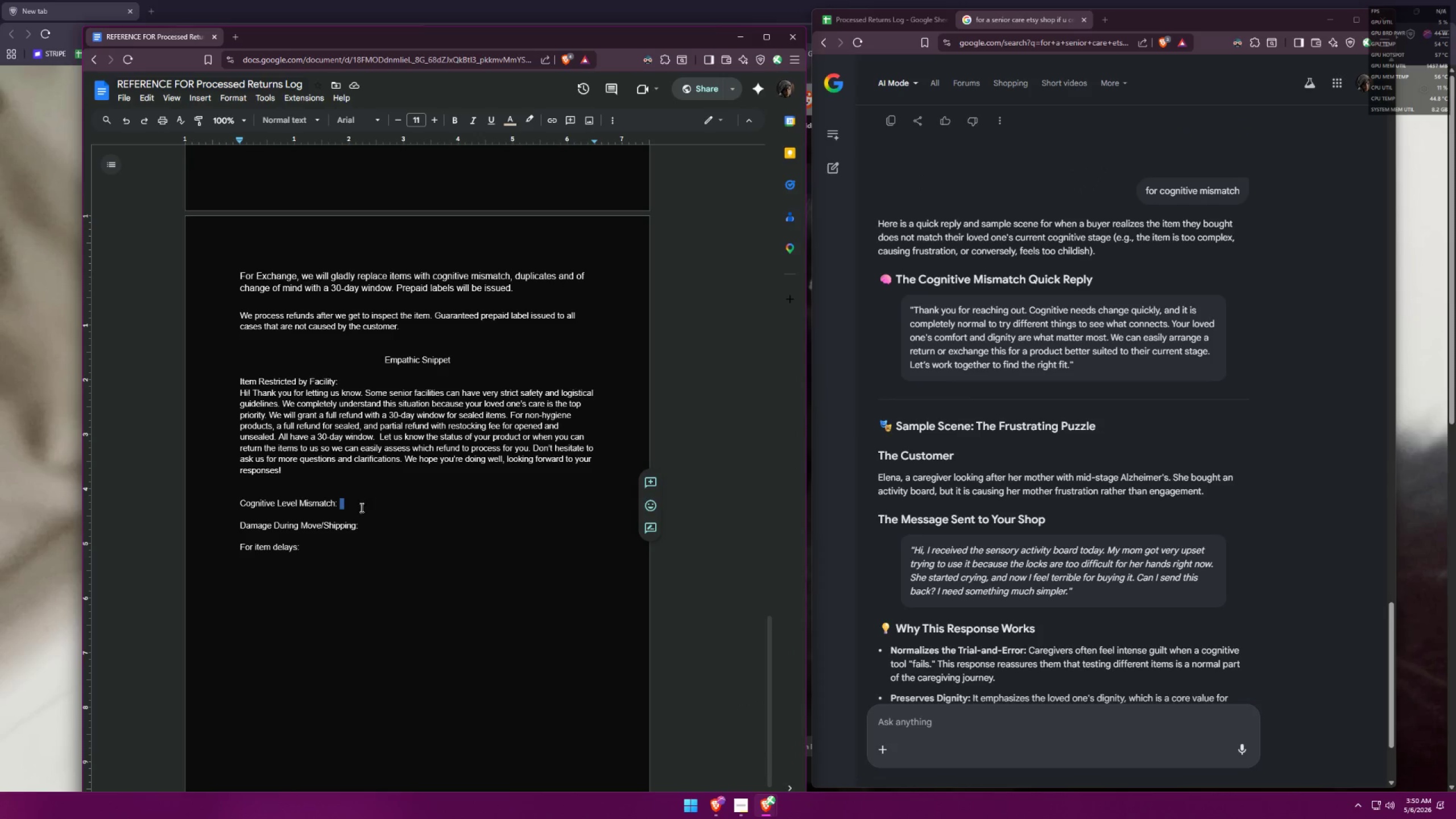 
left_click([330, 505])
 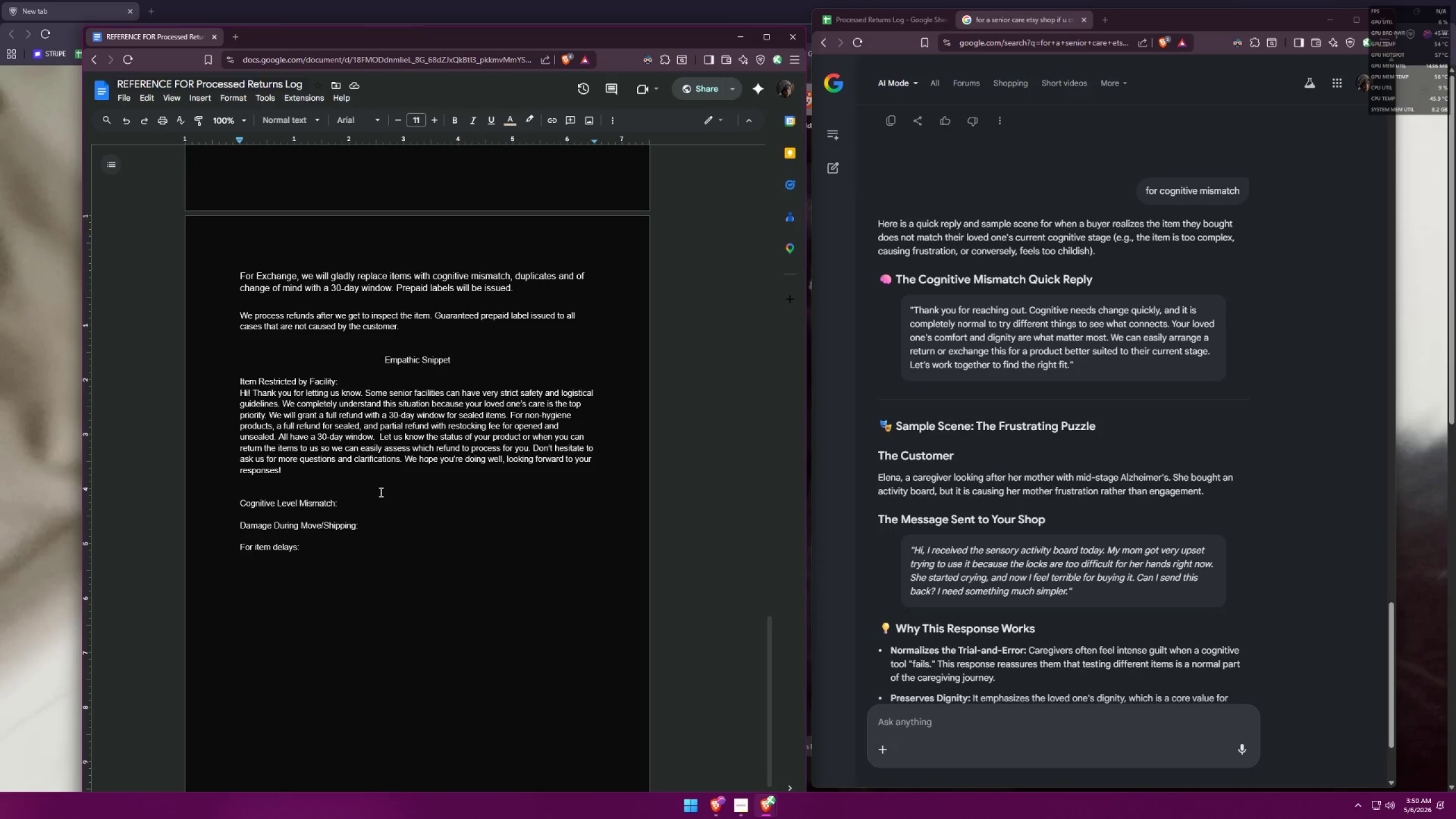 
wait(5.95)
 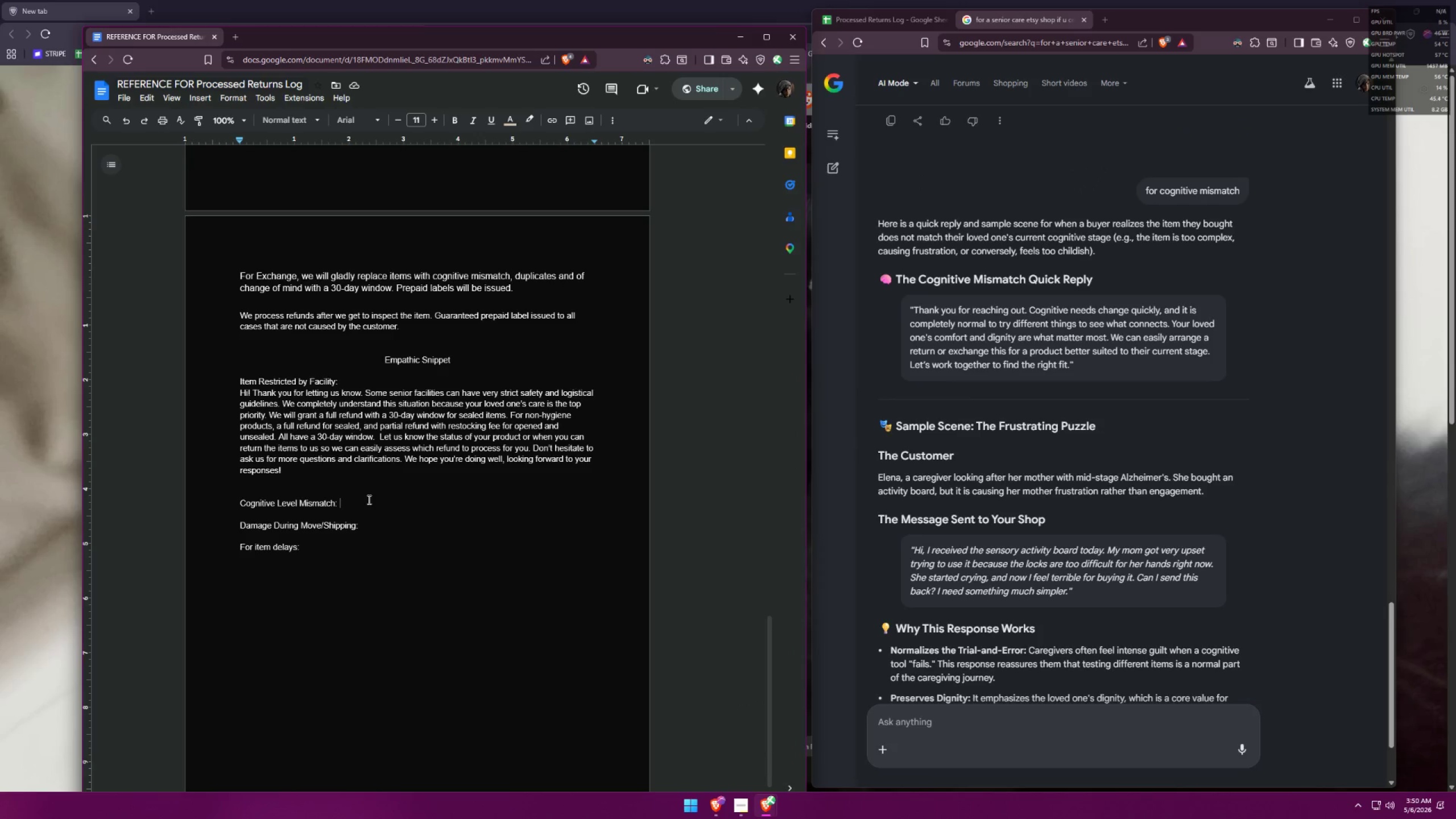 
key(Space)
 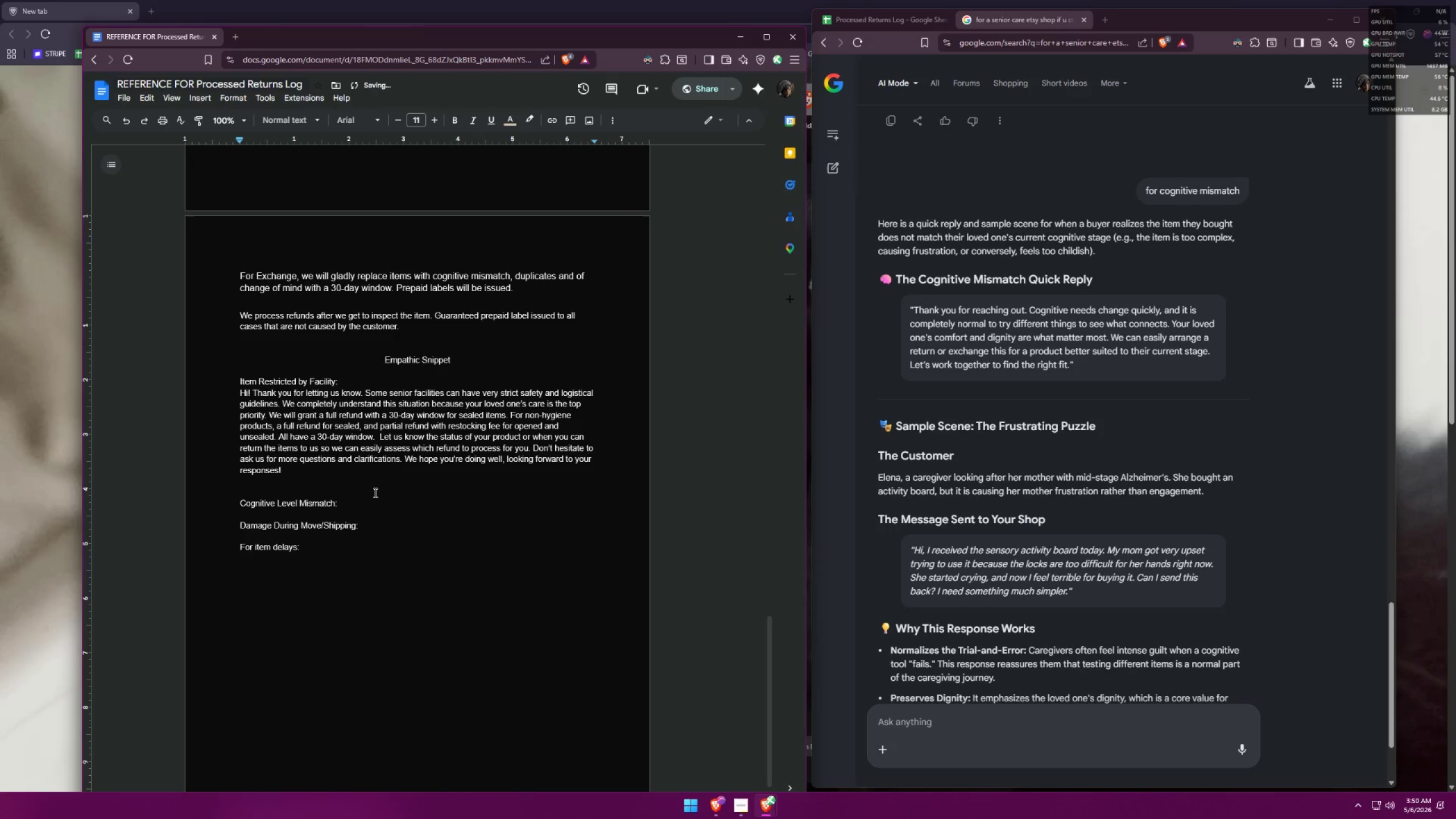 
key(Backspace)
 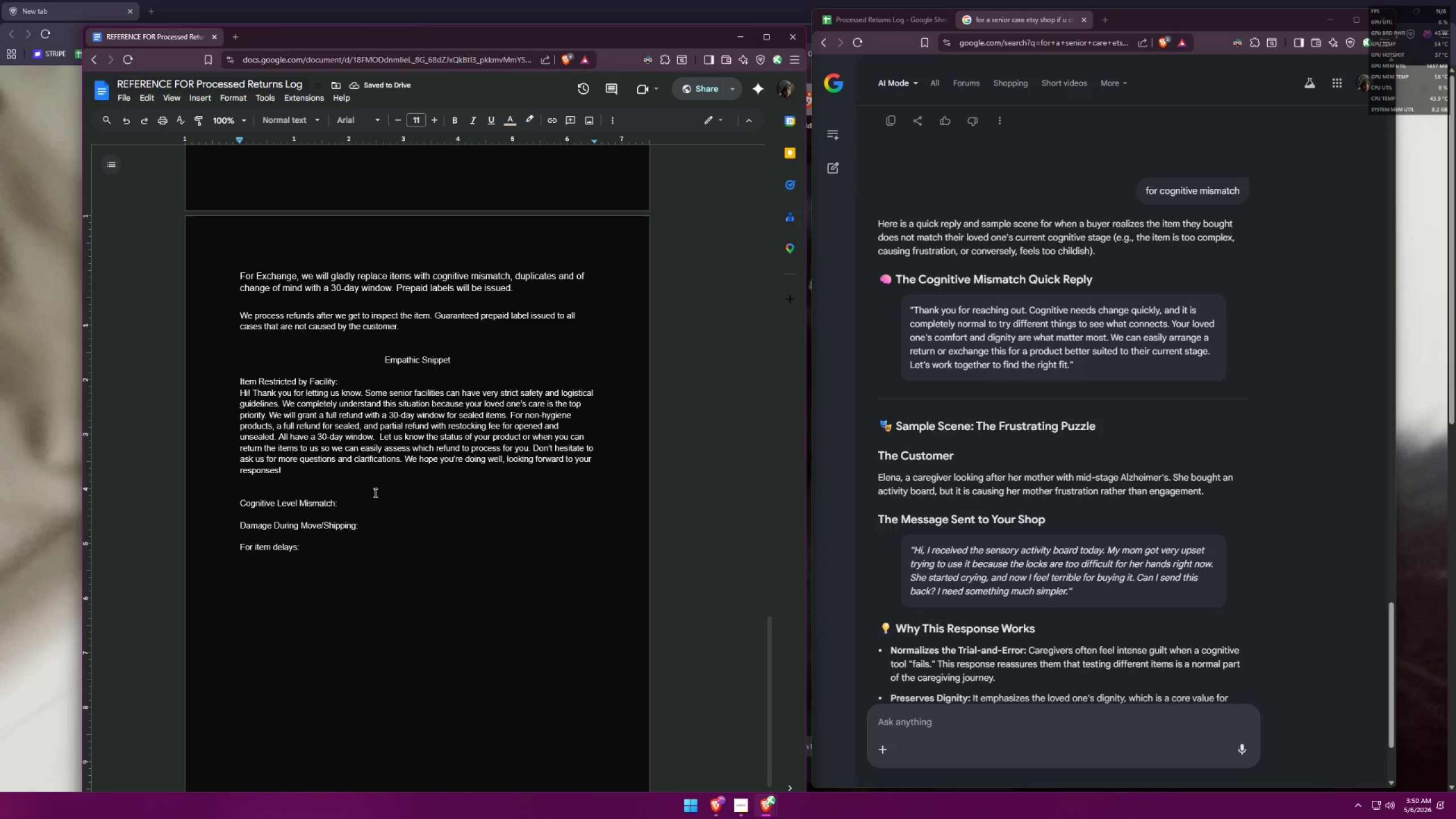 
wait(8.89)
 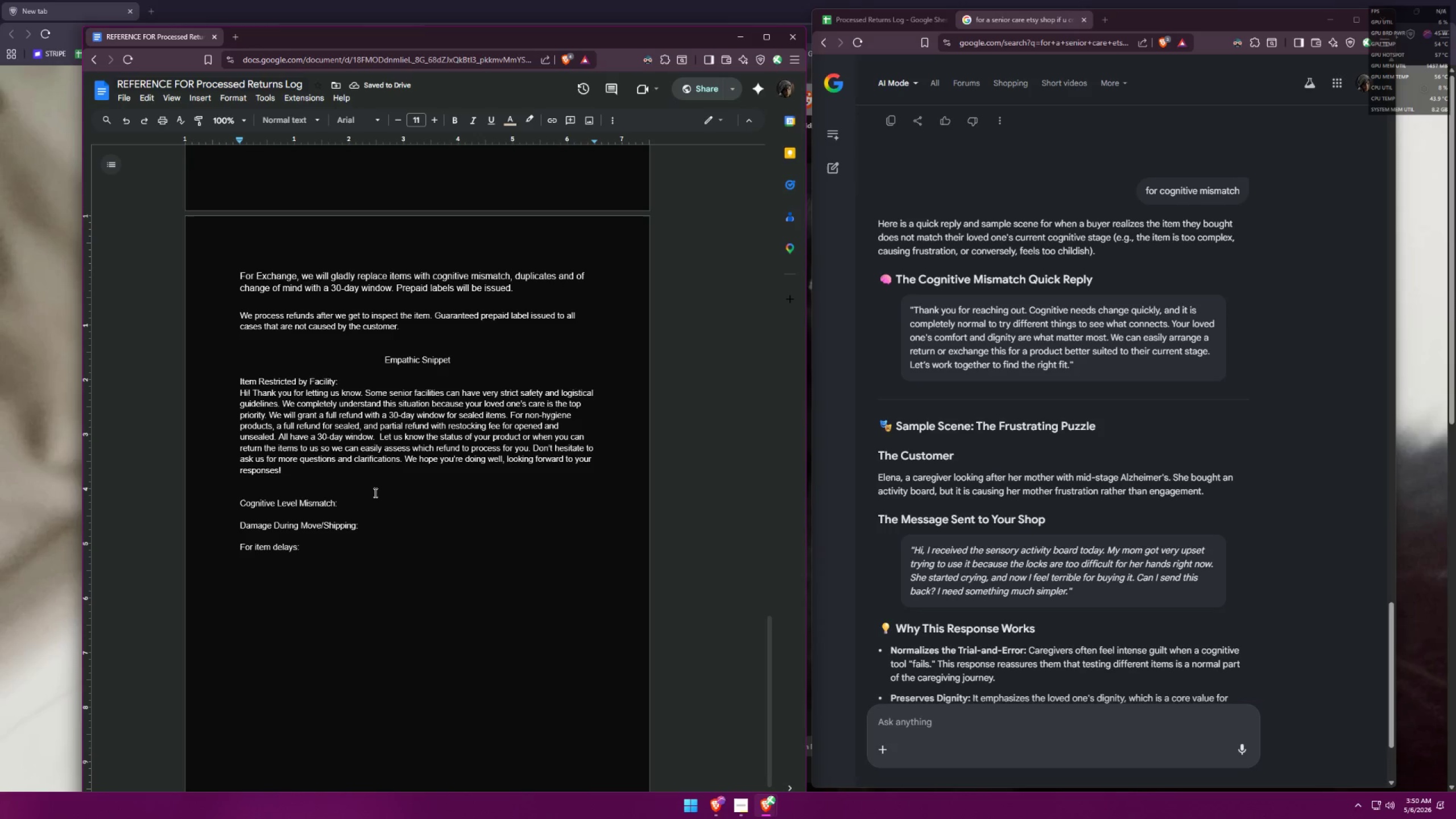 
type(Thank you for reaching us out. We are sorry that the items )
 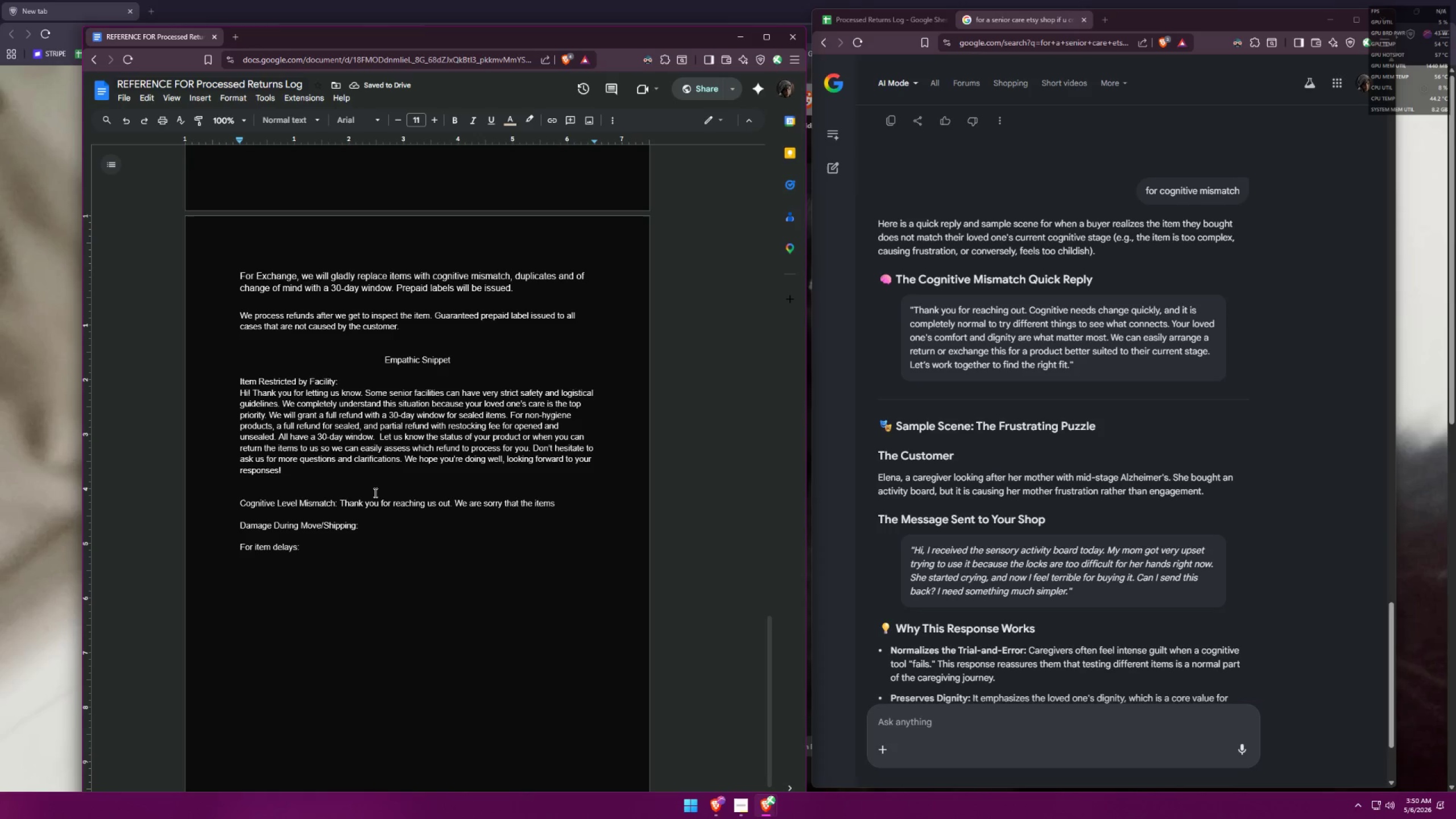 
wait(5.08)
 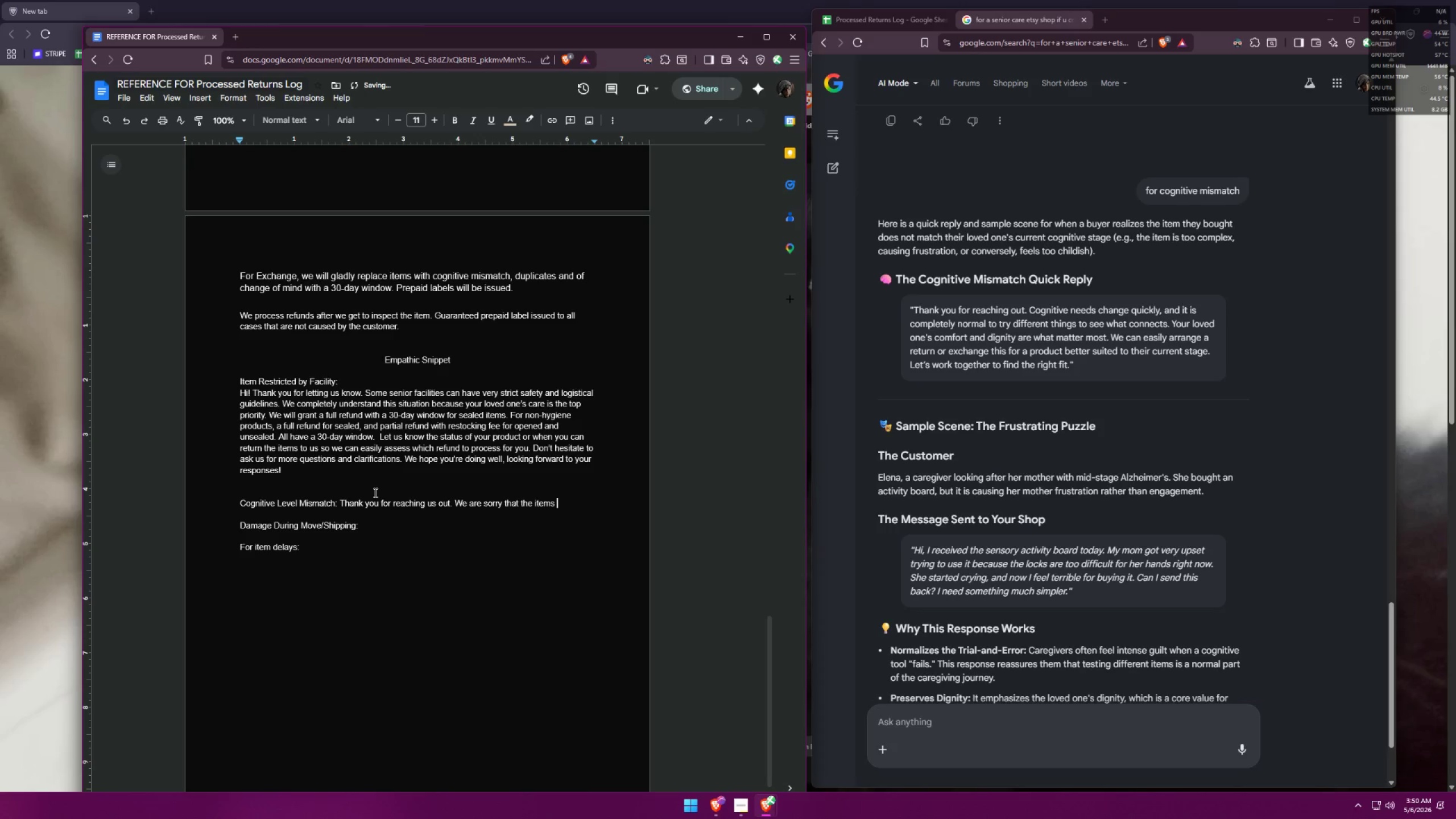 
hold_key(key=Backspace, duration=1.12)
 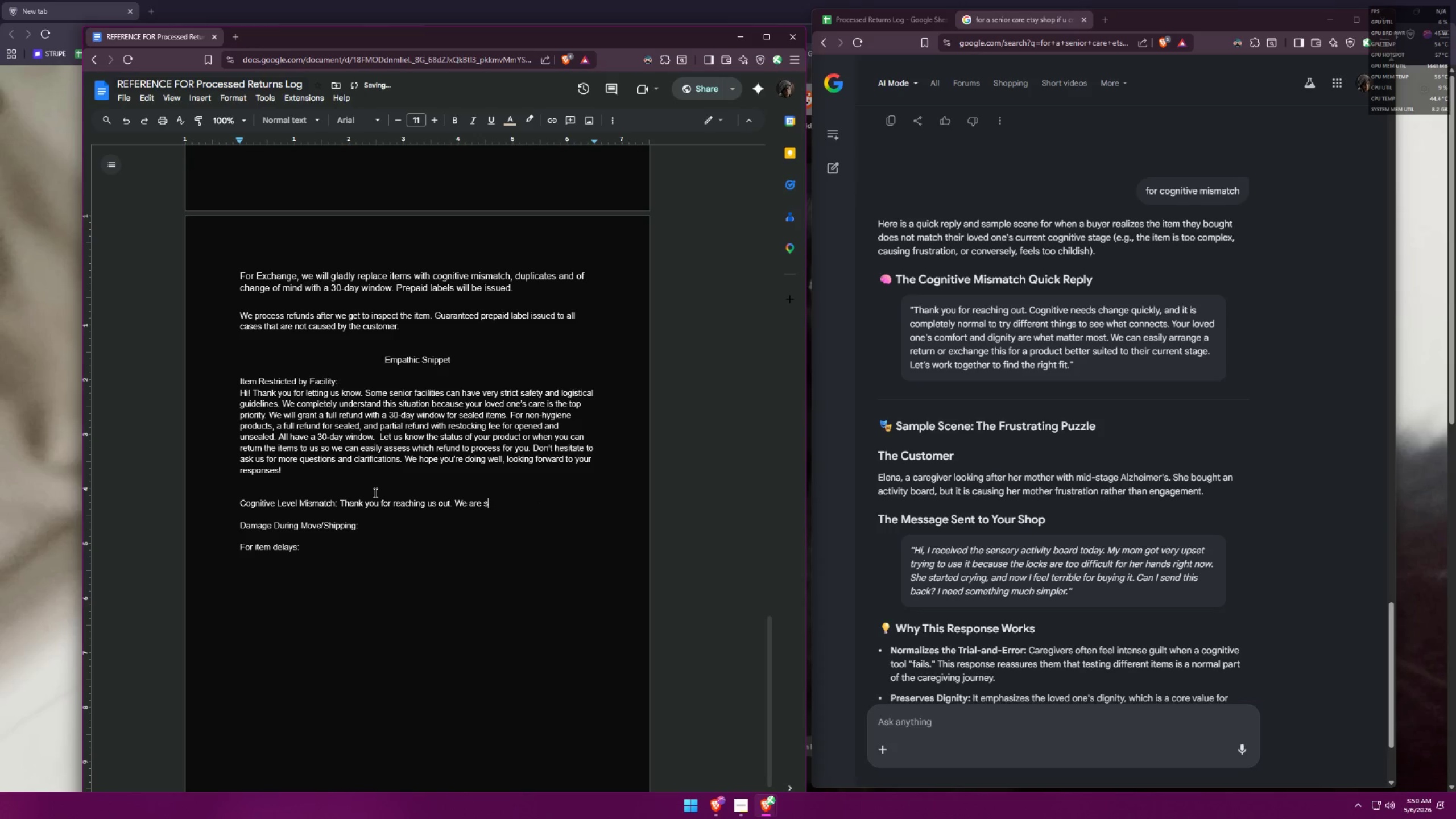 
key(Backspace)
type(sorry for the cognitive mismatch of the items delivered to you. )
 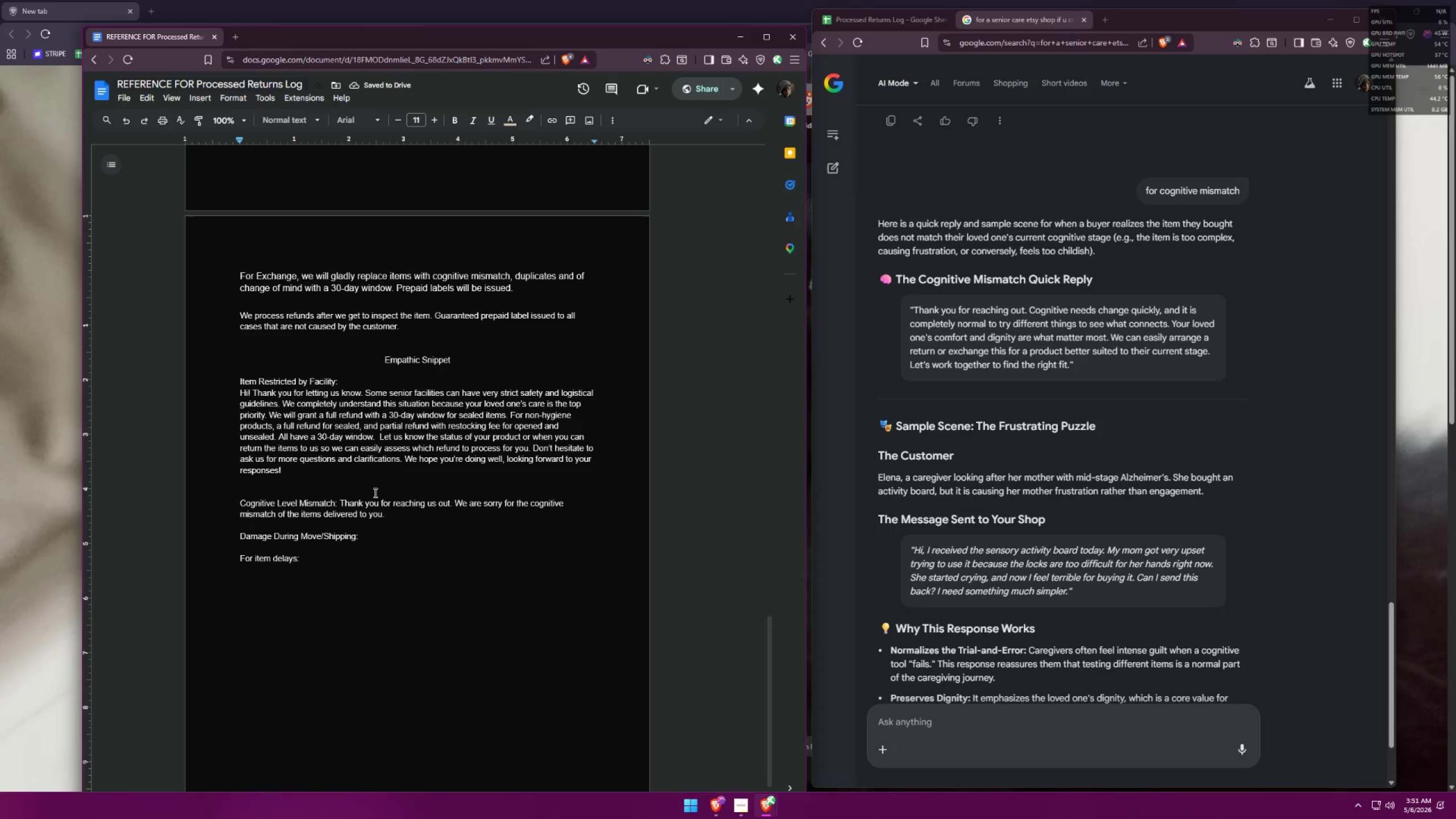 
type( Your )
key(Backspace)
key(Backspace)
key(Backspace)
key(Backspace)
key(Backspace)
key(Backspace)
key(Backspace)
type( Your loved one's comfort and figit)
key(Backspace)
key(Backspace)
key(Backspace)
key(Backspace)
key(Backspace)
 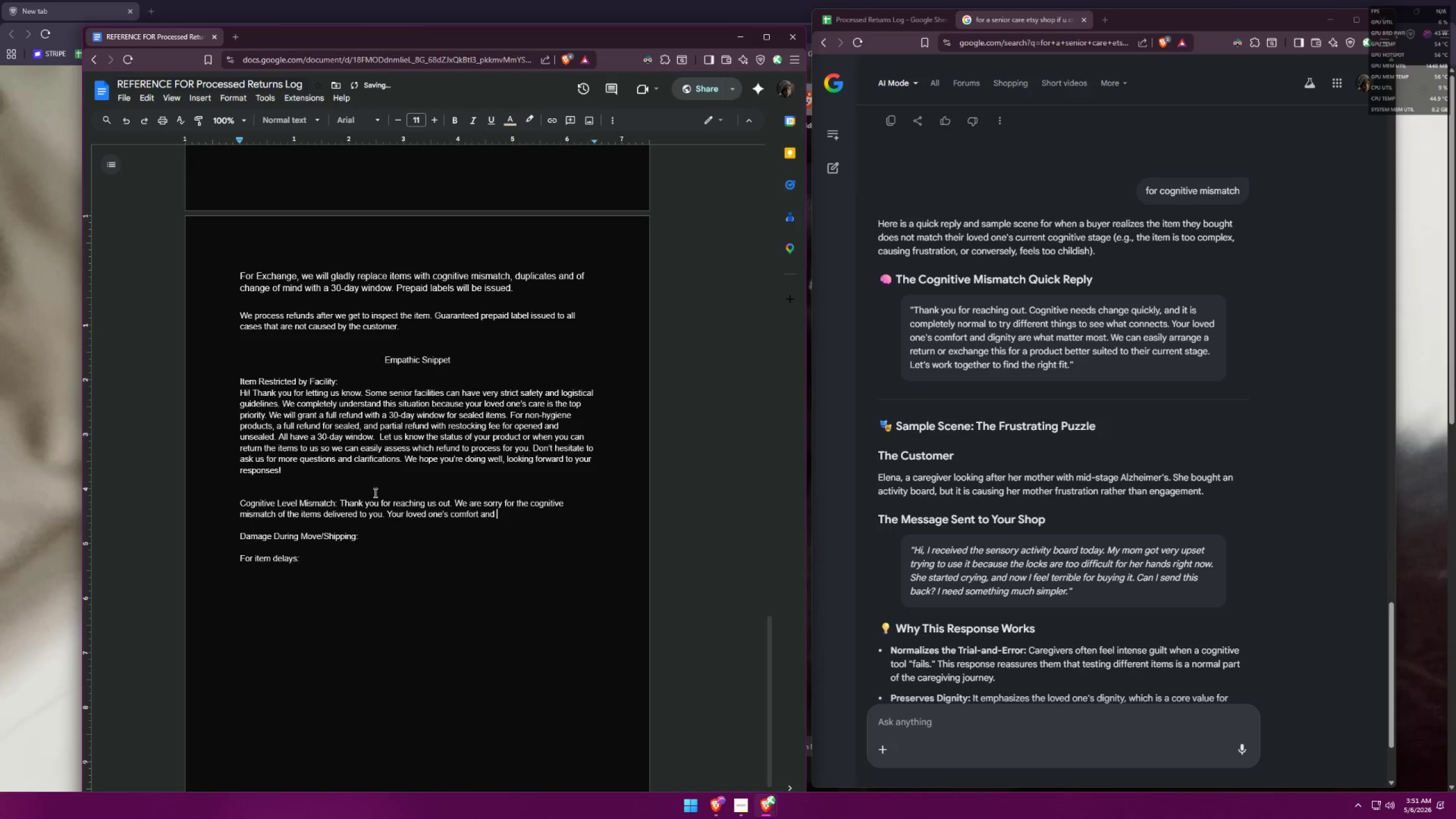 
hold_key(key=Backspace, duration=1.23)
 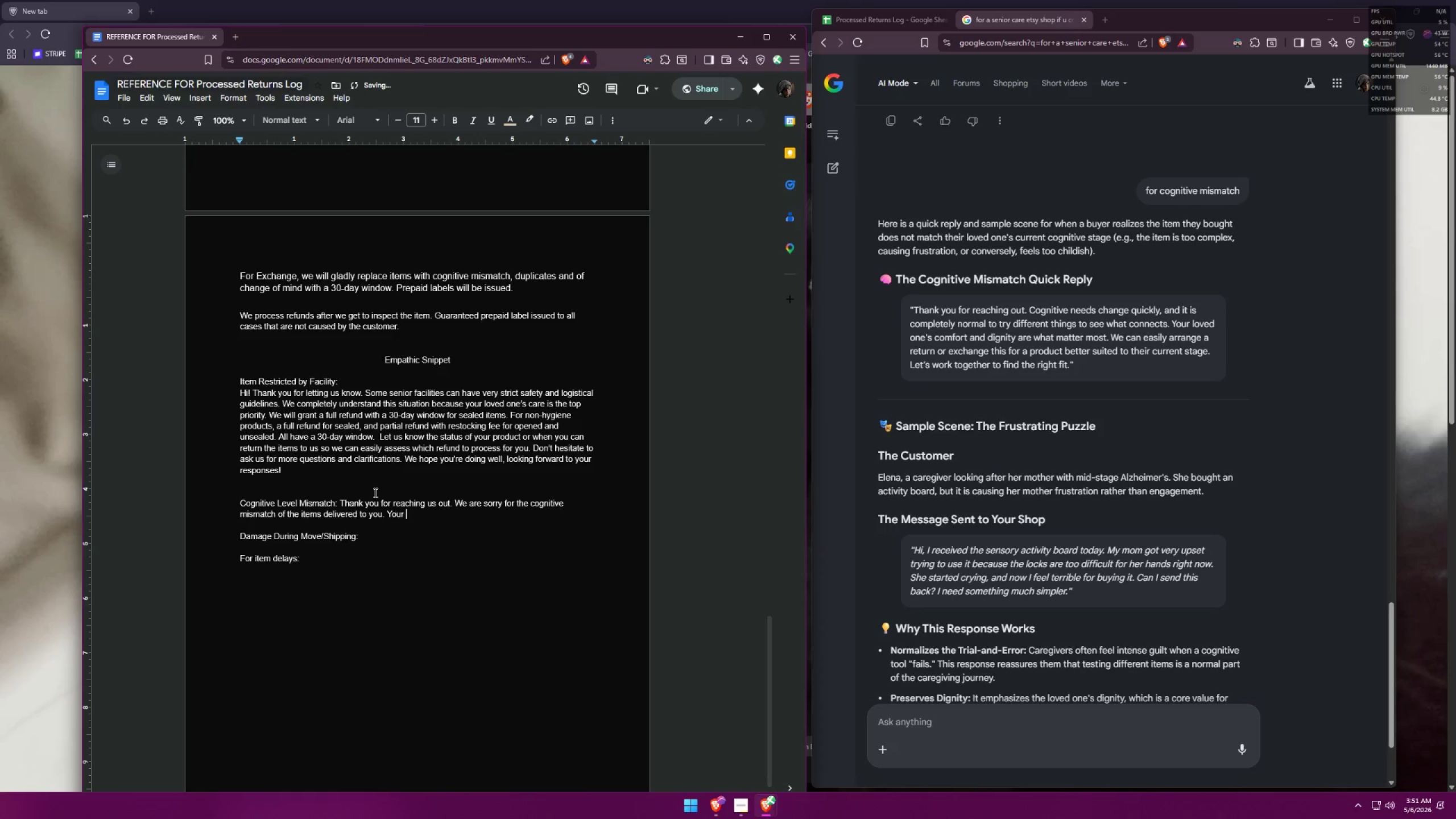 
hold_key(key=Backspace, duration=2.55)
 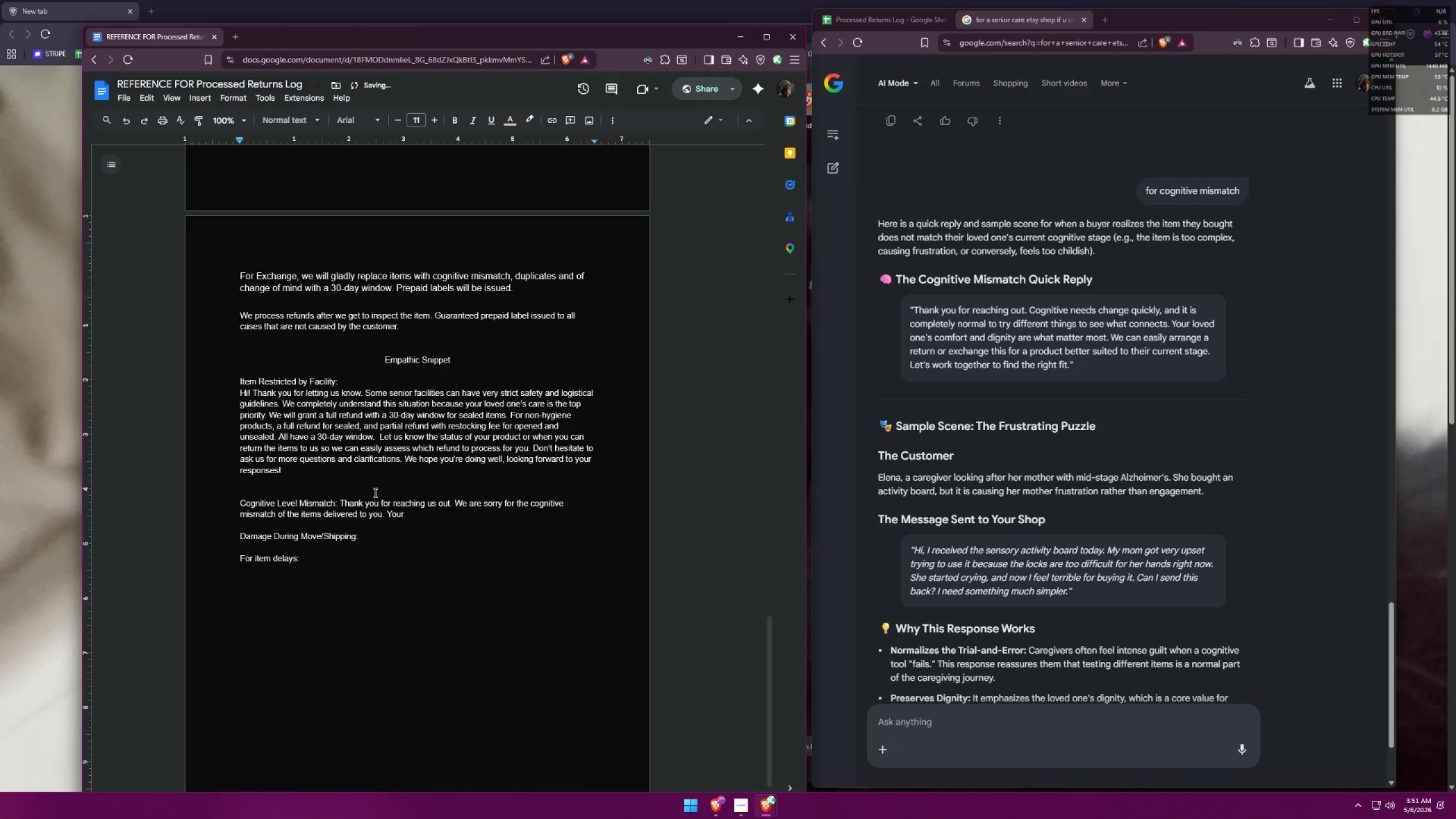 
key(Backspace)
key(Backspace)
key(Backspace)
key(Backspace)
type(We c)
key(Backspace)
type(value your love one's )
 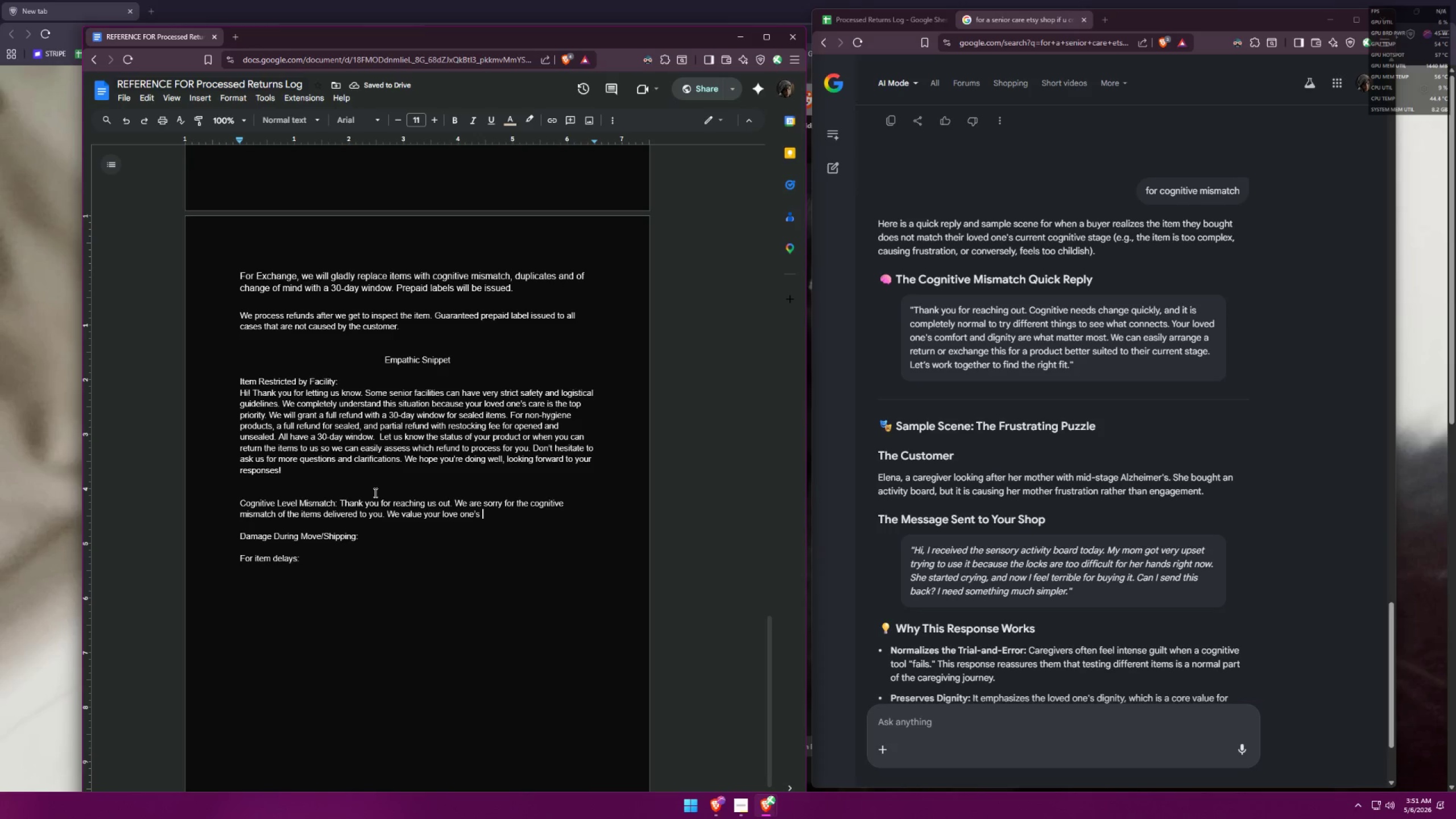 
wait(5.56)
 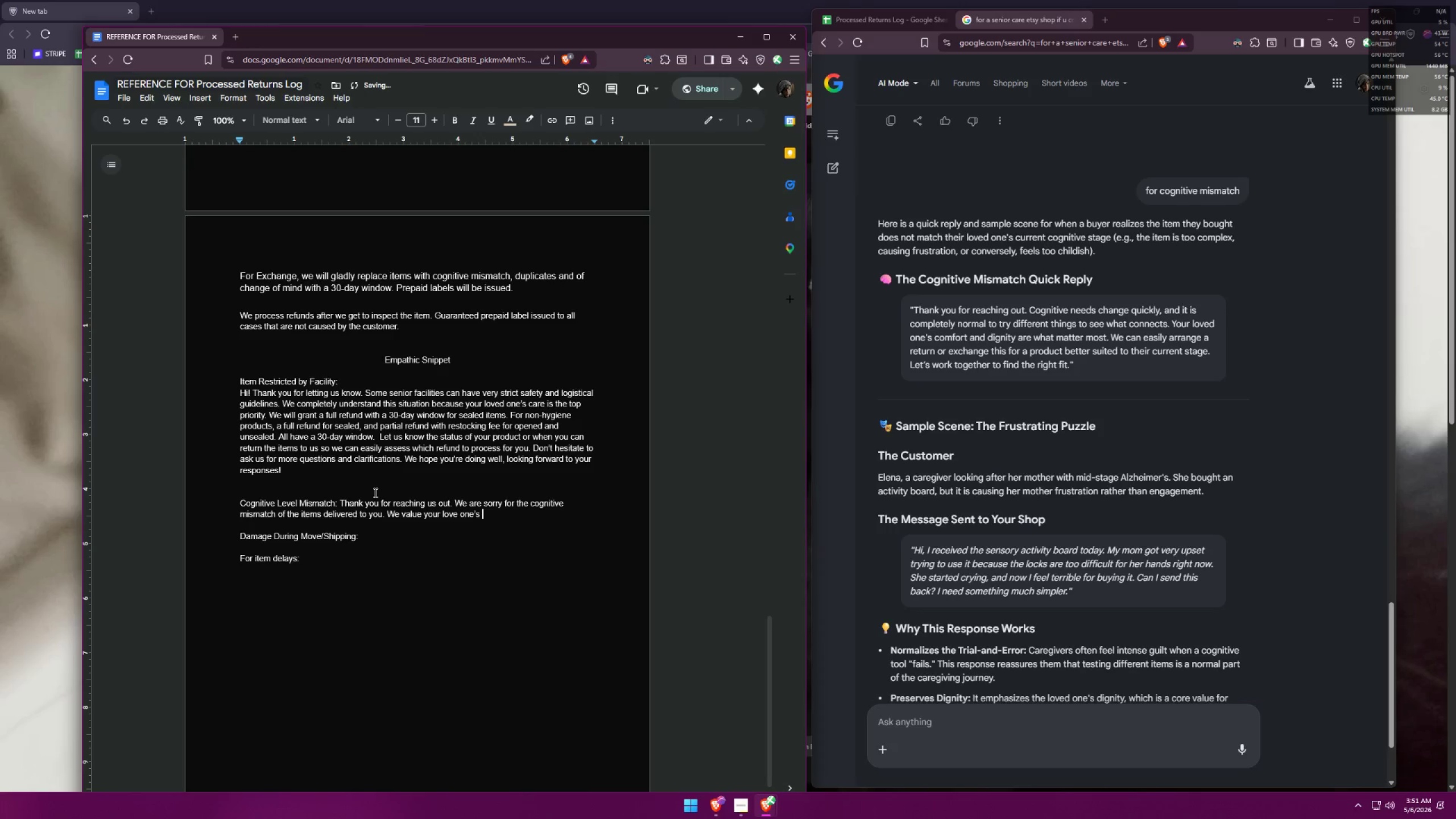 
type(comfort and diginity, )
 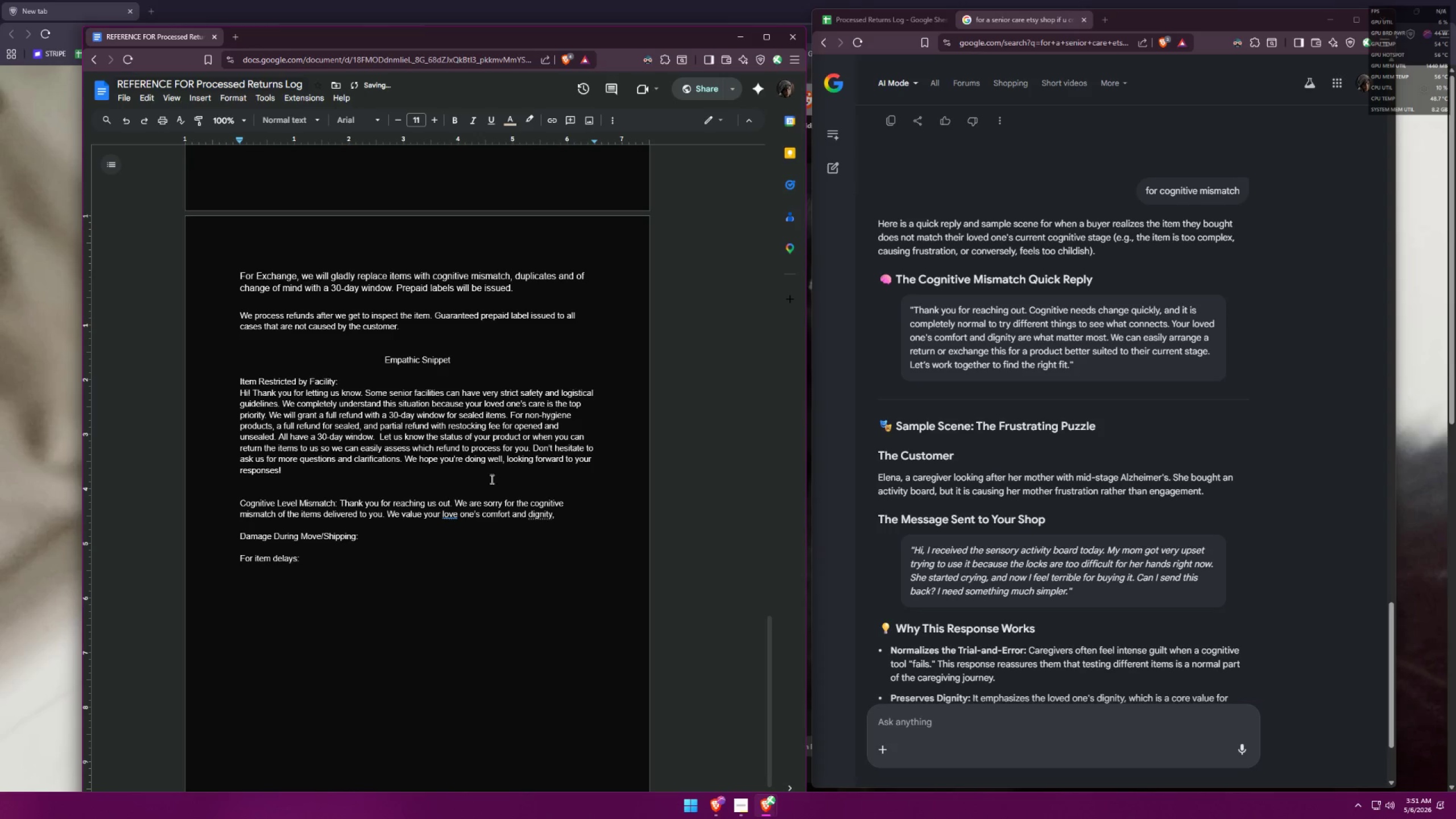 
left_click([445, 510])
 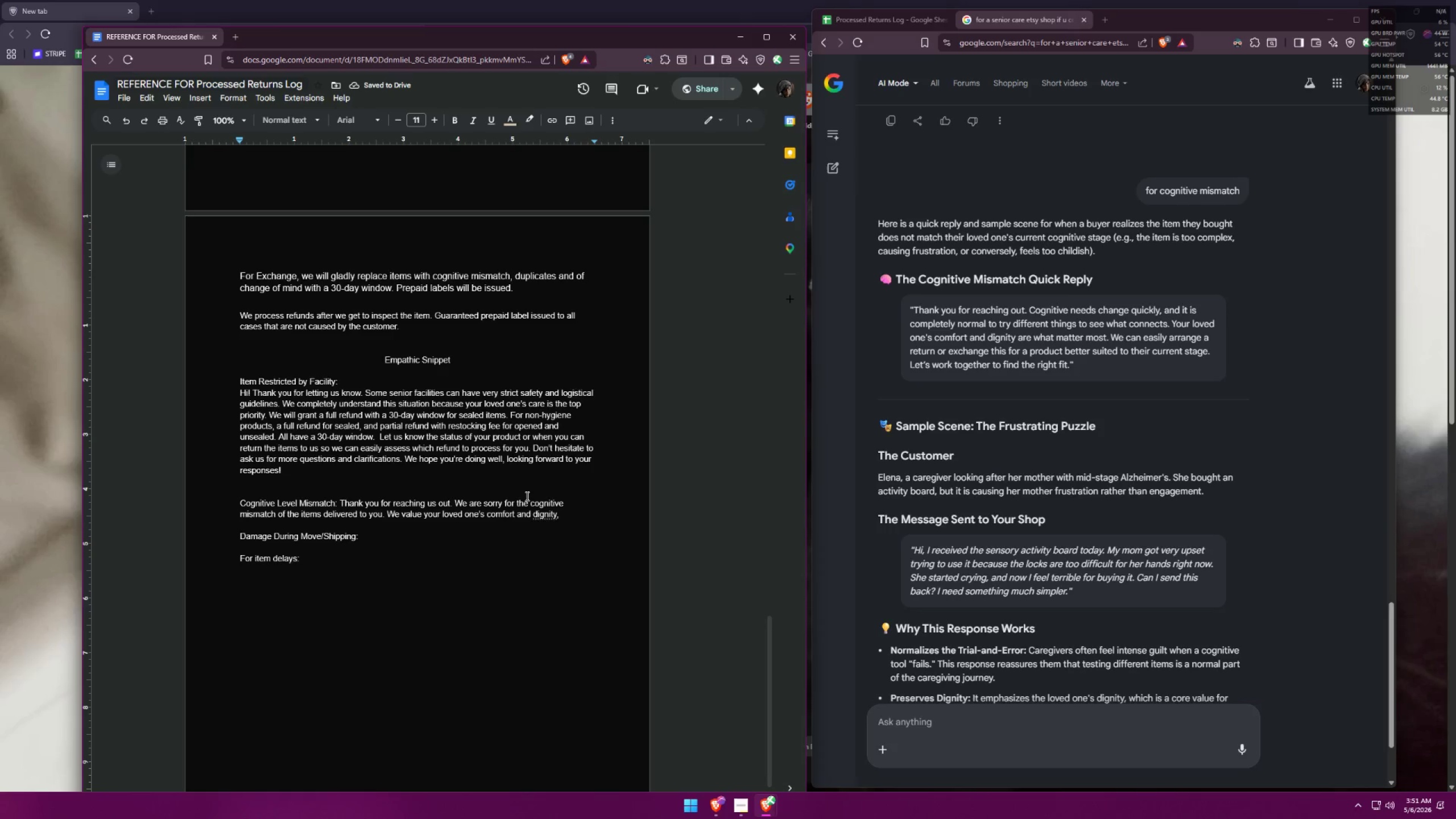 
wait(5.64)
 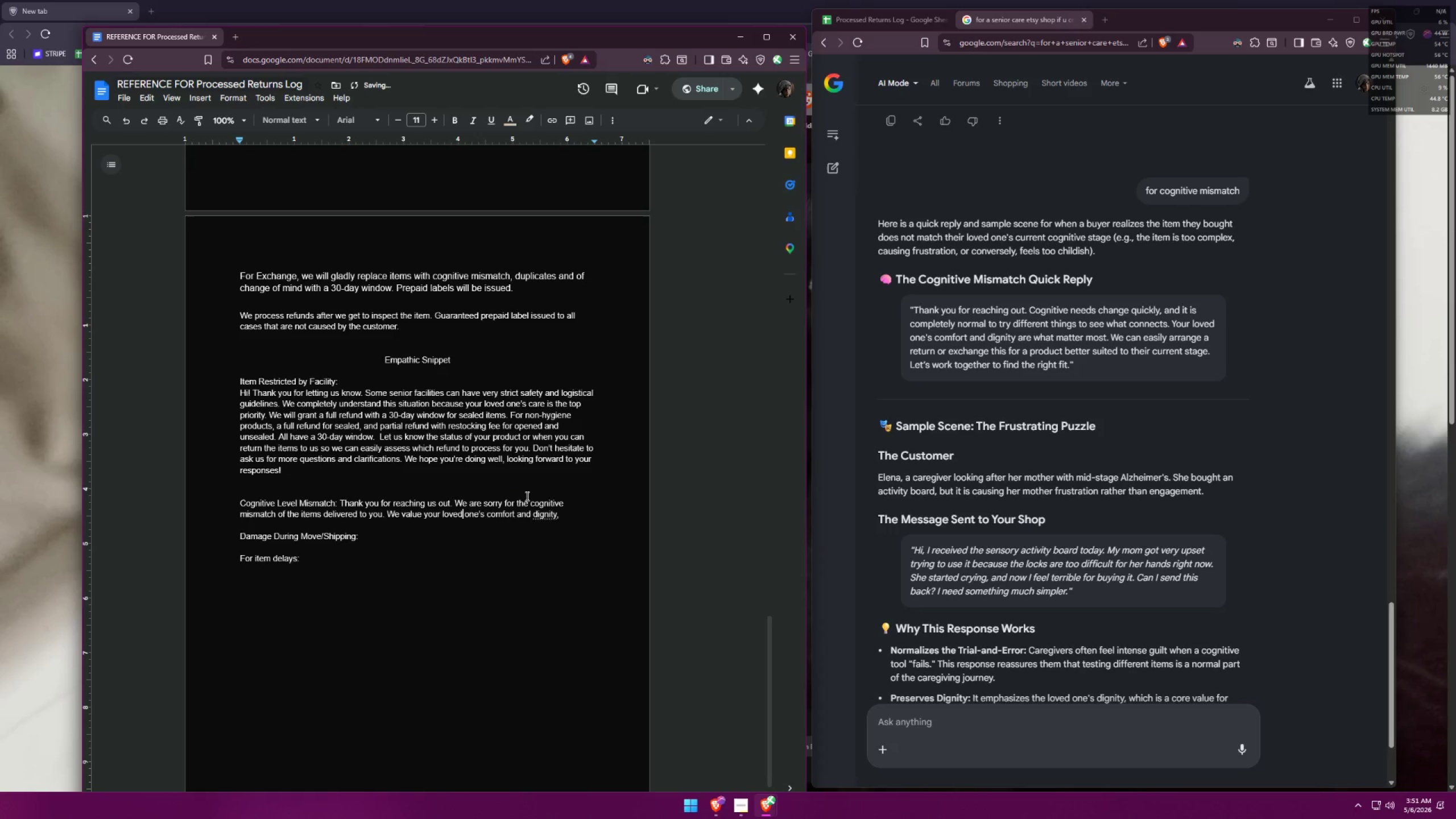 
left_click([561, 516])
 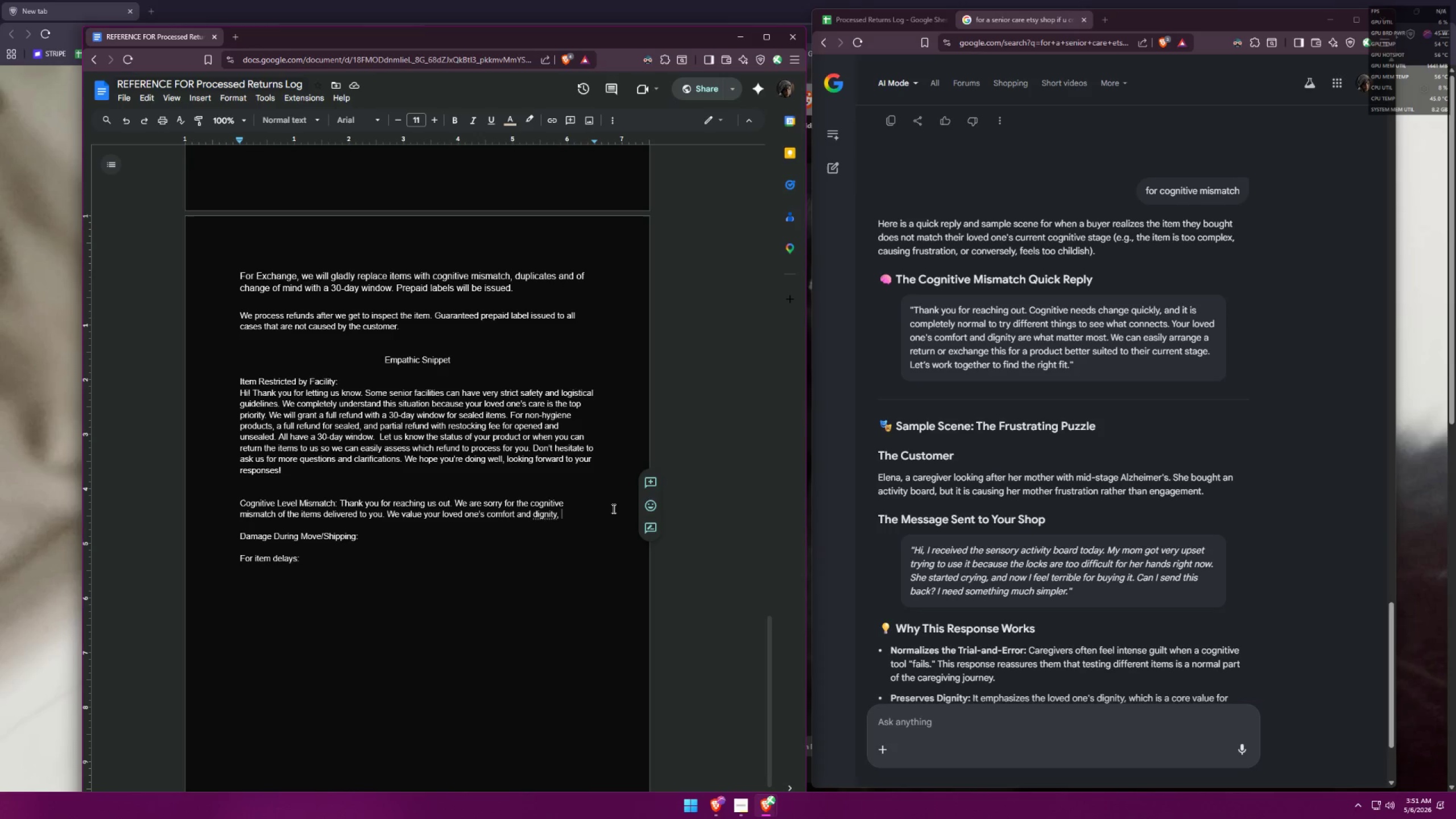 
type(we will immediately )
 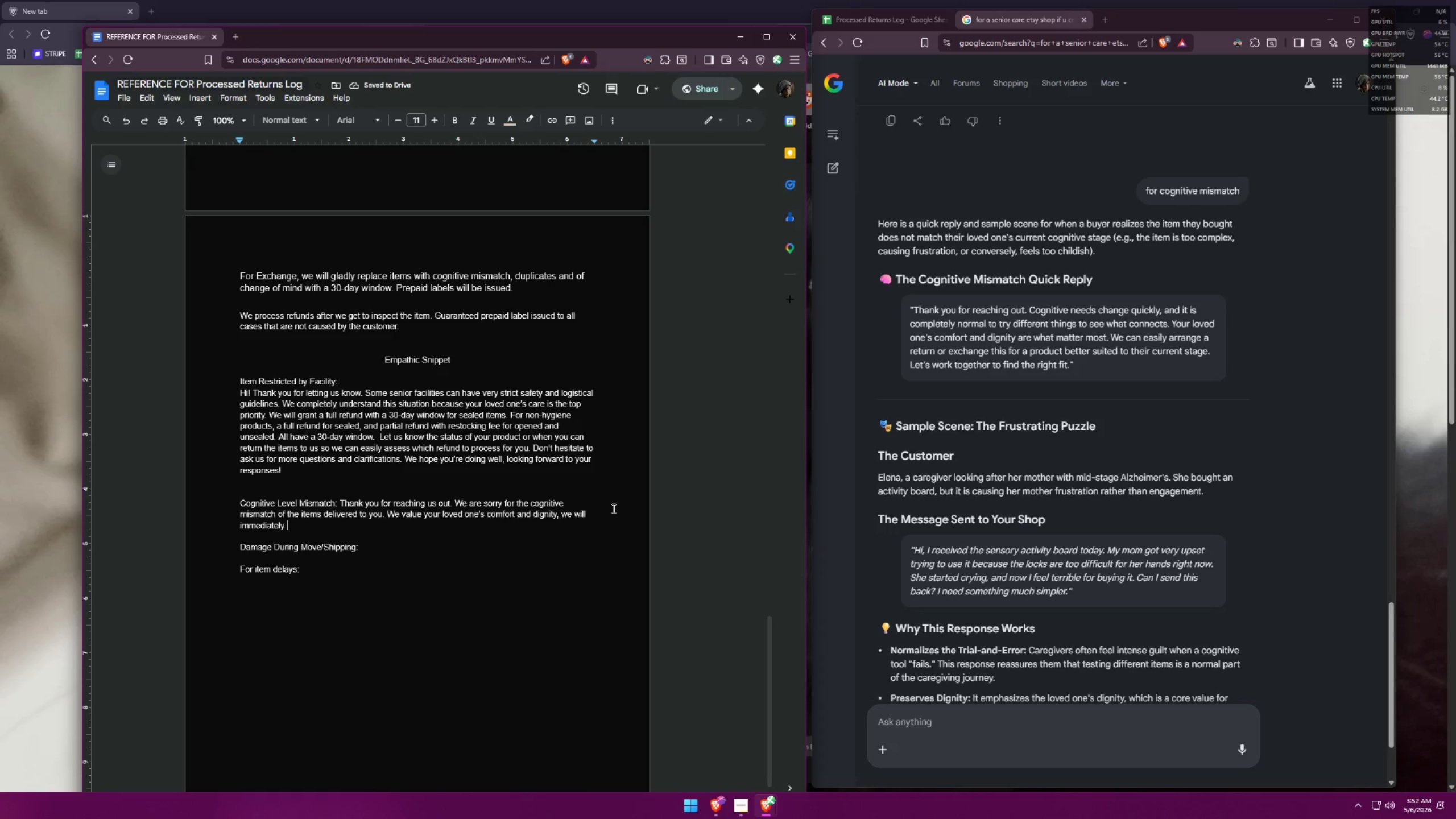 
wait(9.06)
 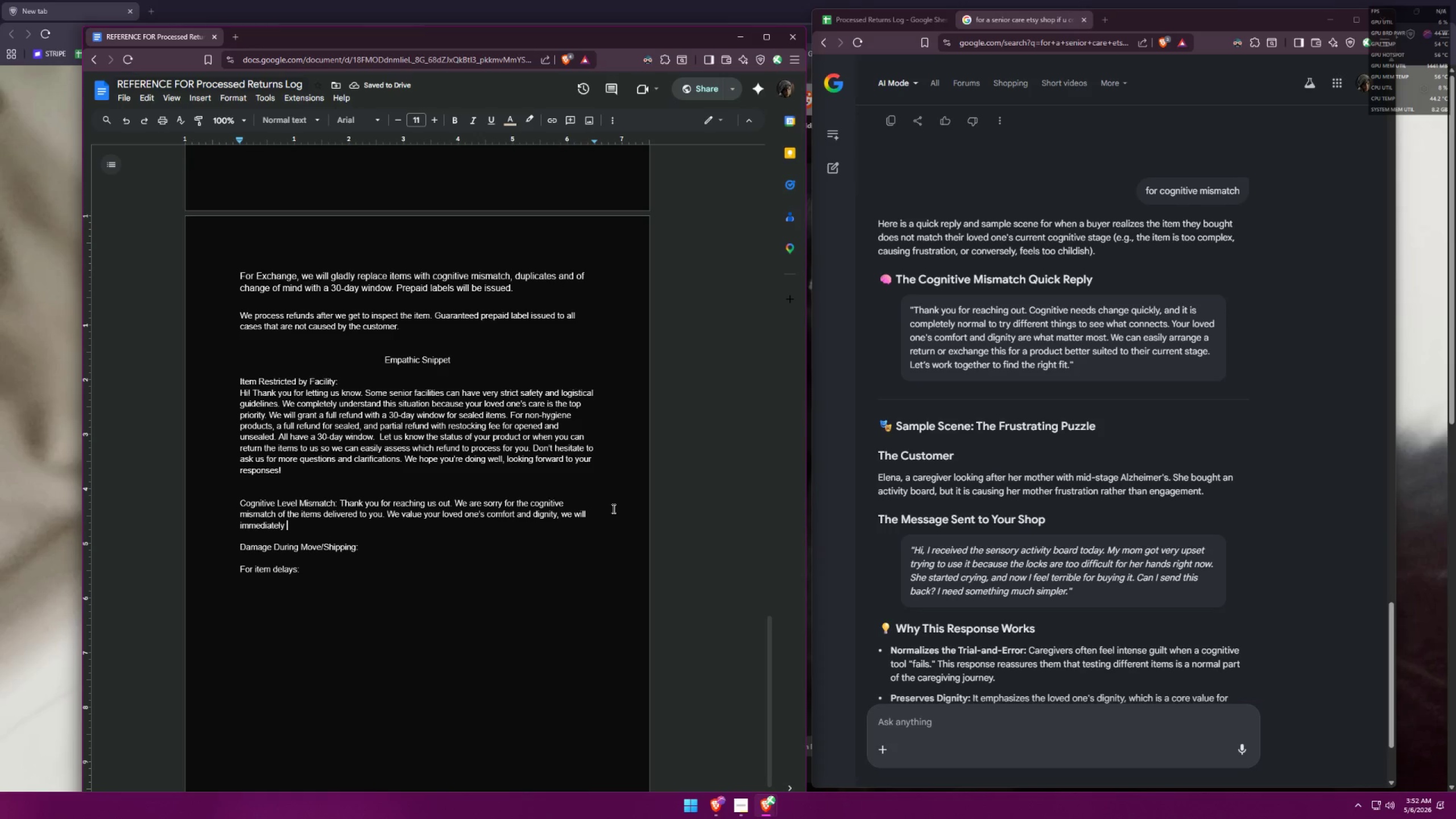 
type(arra)
key(Backspace)
key(Backspace)
key(Backspace)
key(Backspace)
 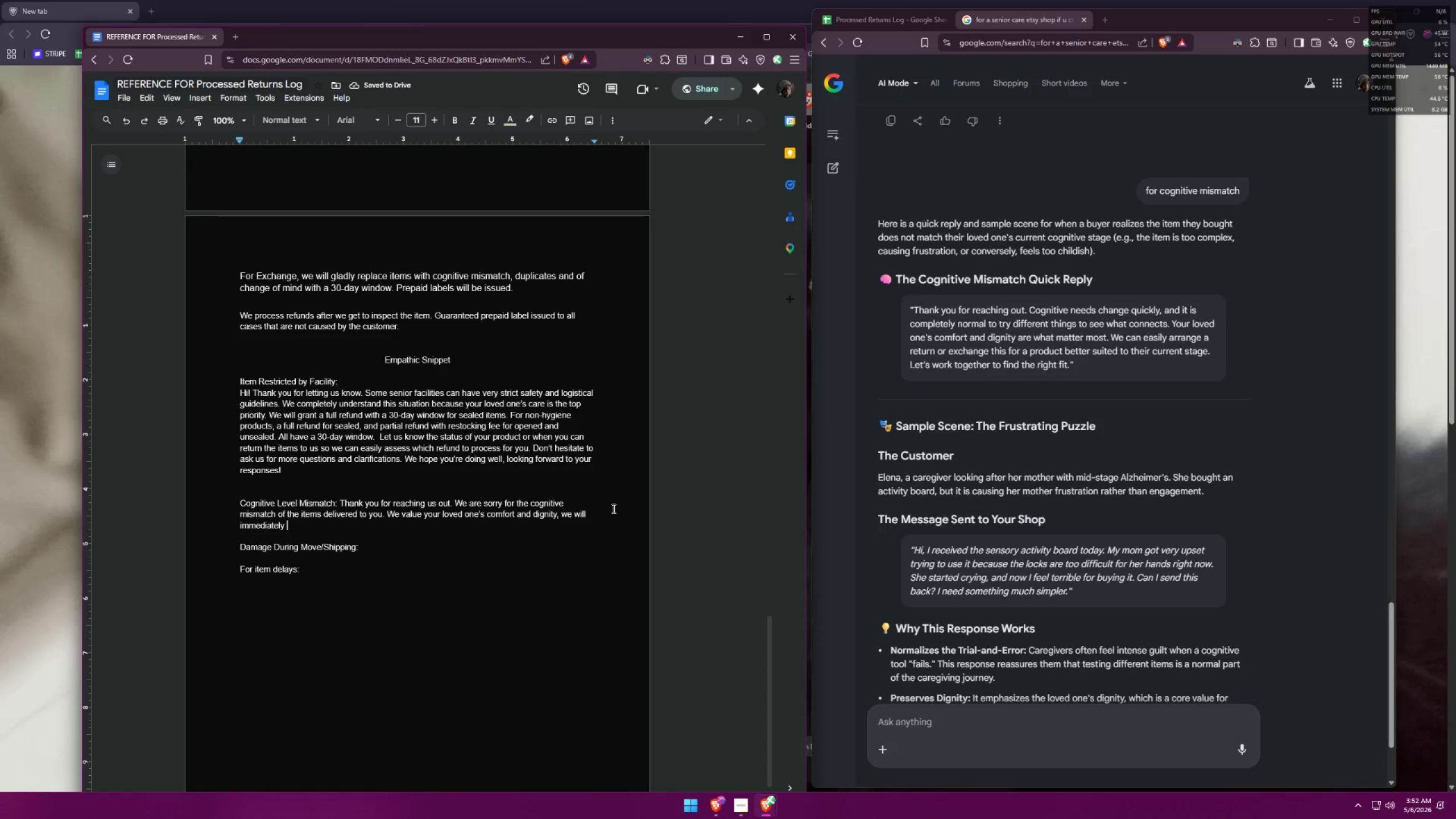 
wait(8.8)
 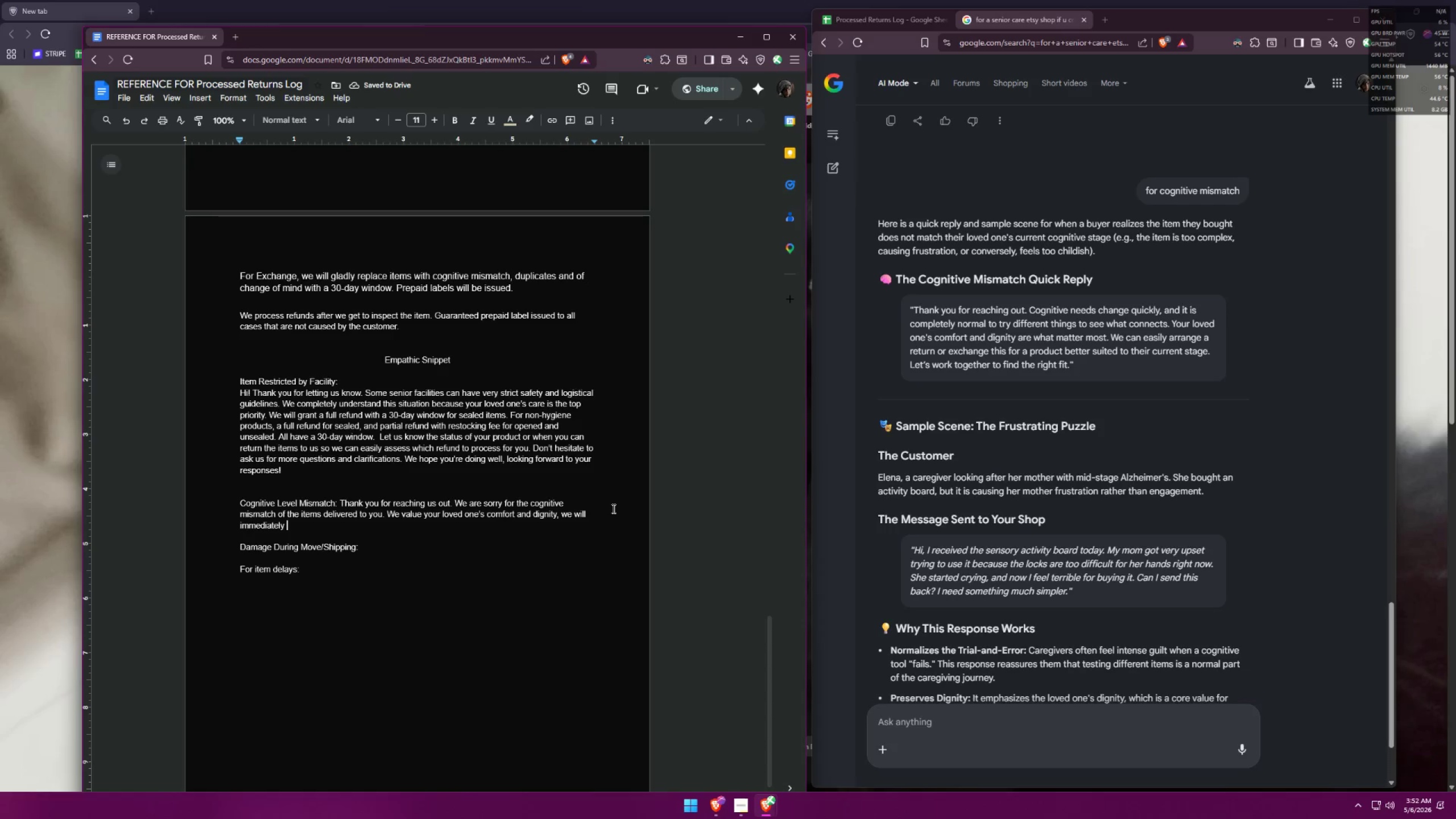 
type(take action on this. )
 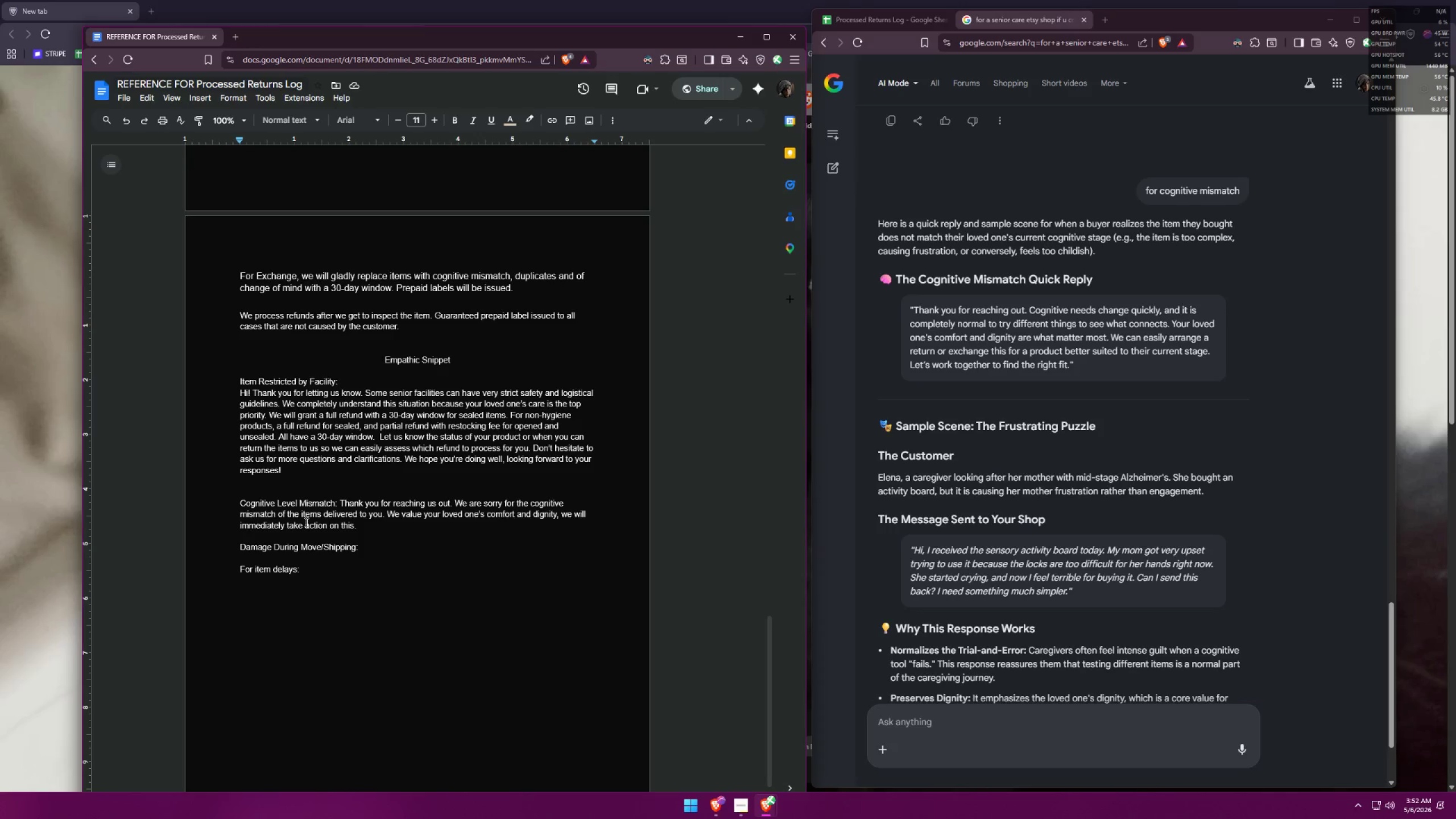 
wait(7.41)
 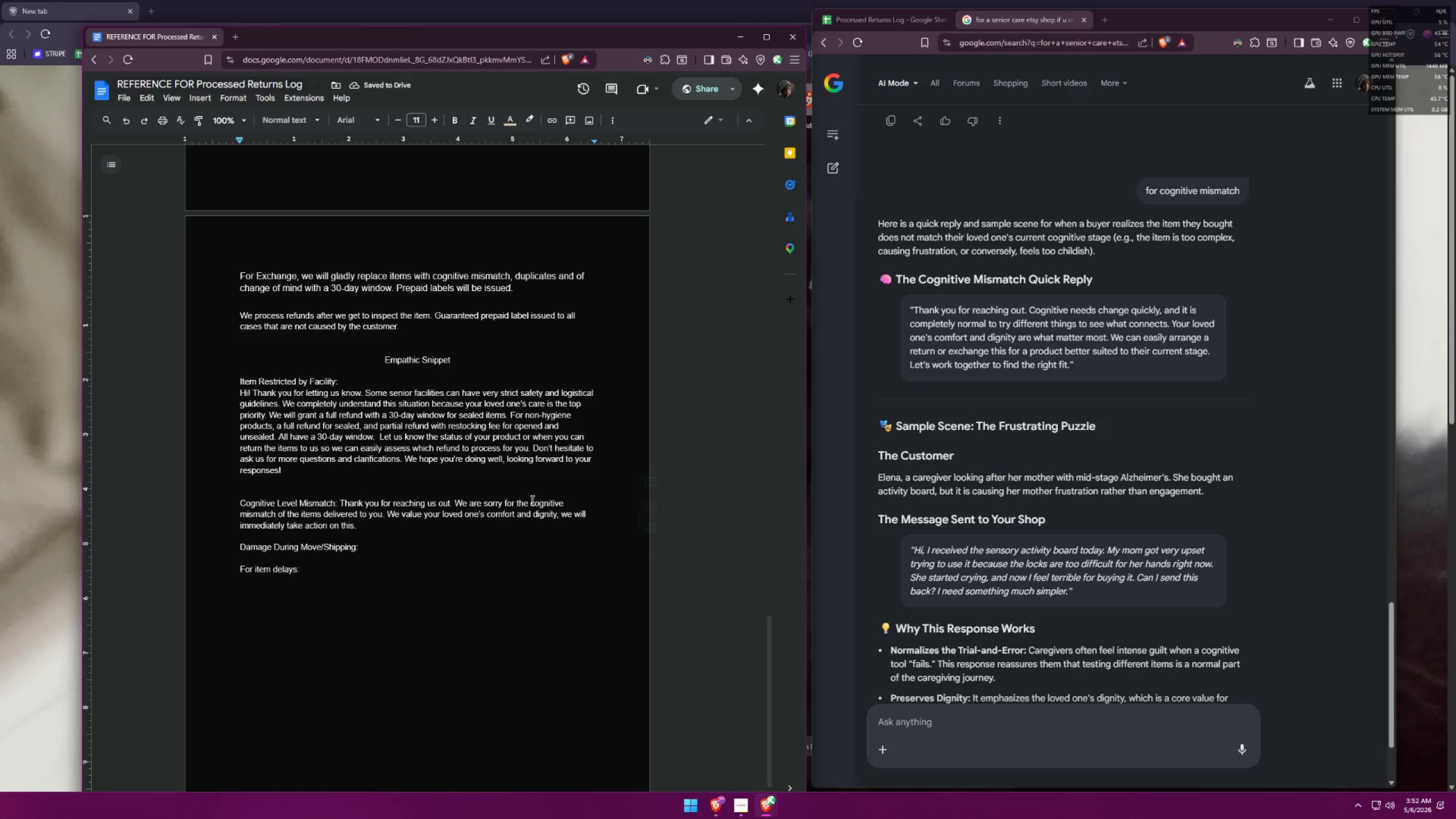 
left_click_drag(start_coordinate=[387, 515], to_coordinate=[389, 511])
 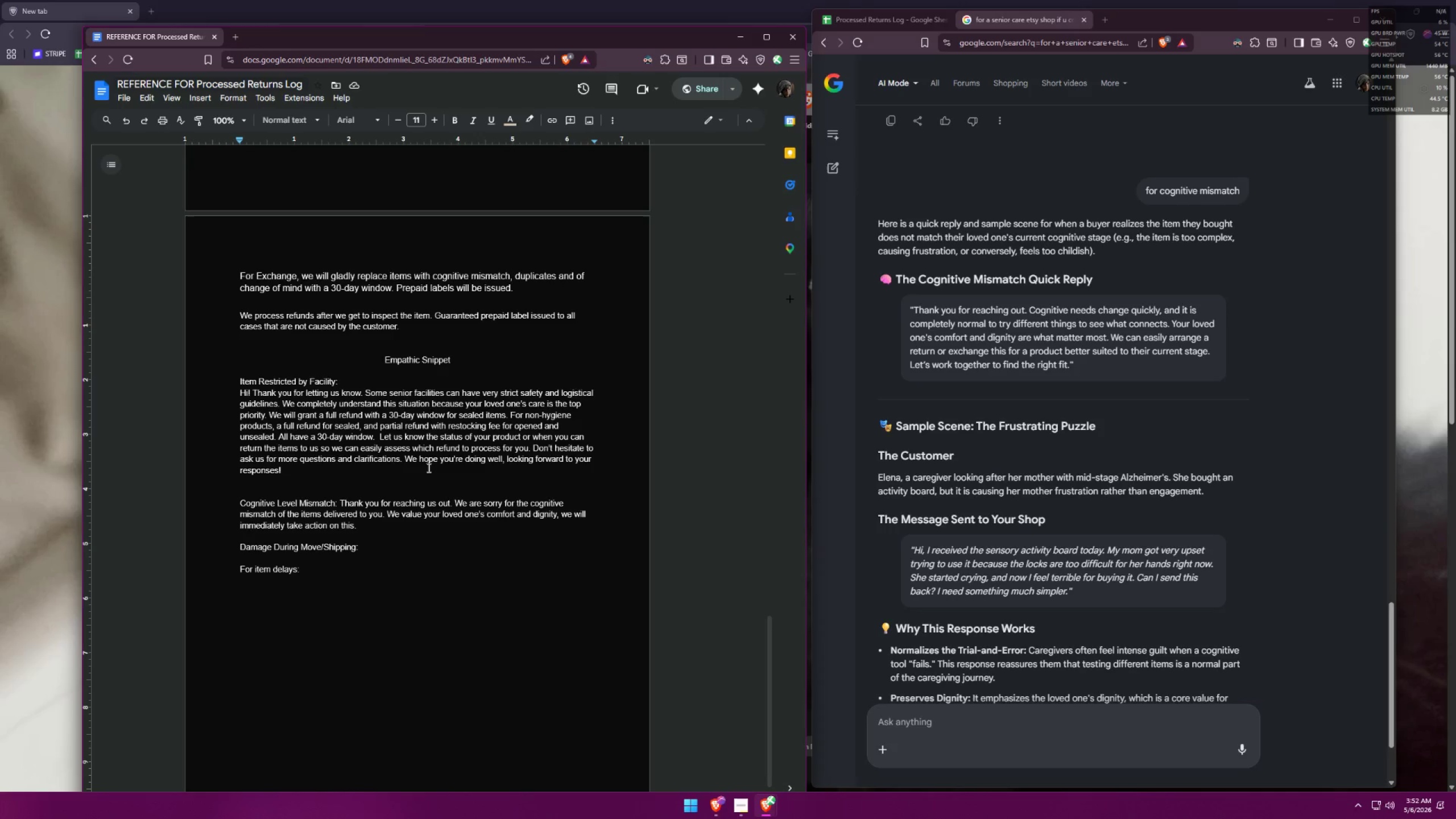 
wait(5.06)
 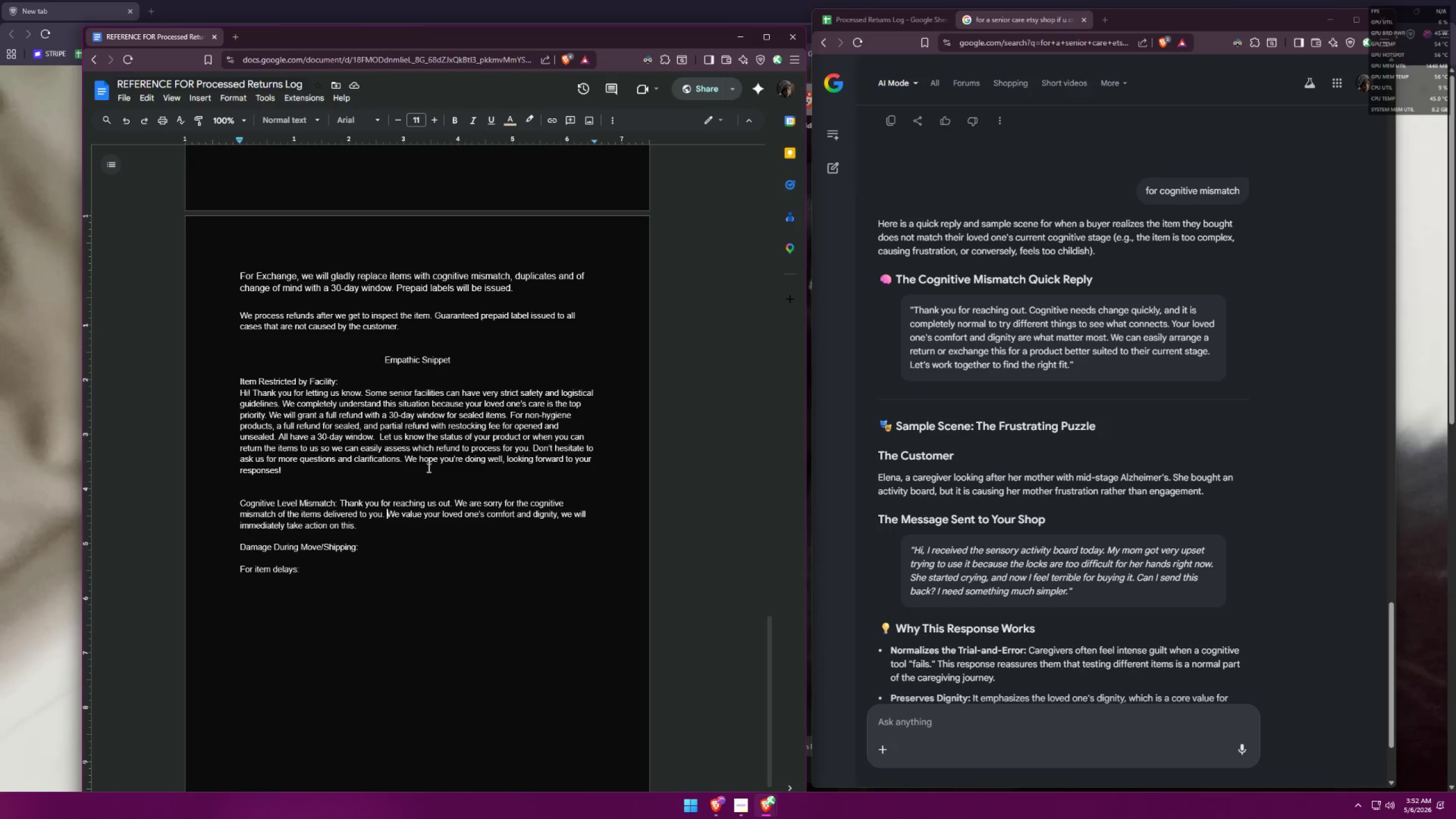 
type(We understand that you wanted to exchange tha )
key(Backspace)
type(t matched )
 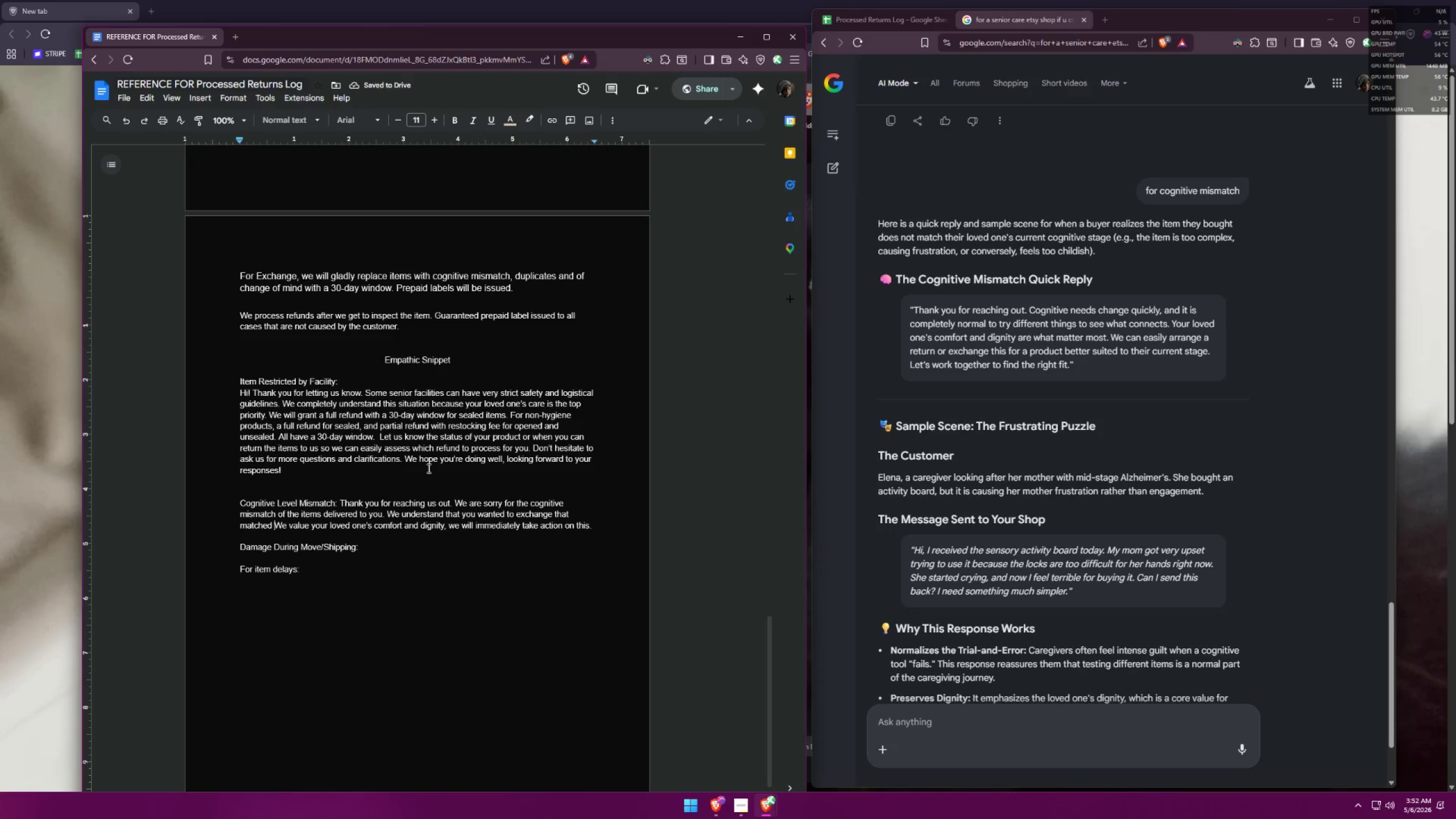 
hold_key(key=Backspace, duration=0.42)
 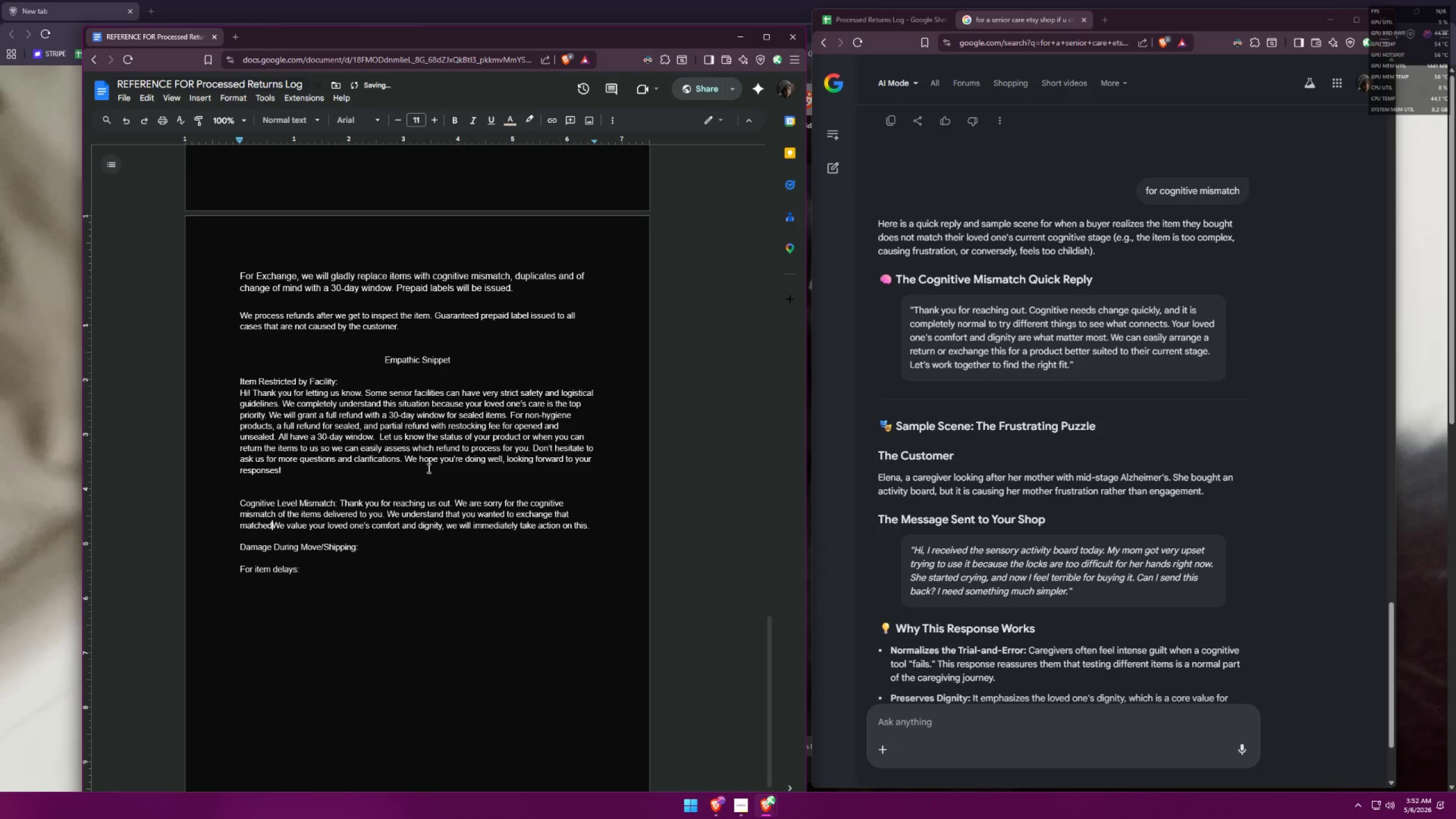 
hold_key(key=Backspace, duration=0.8)
 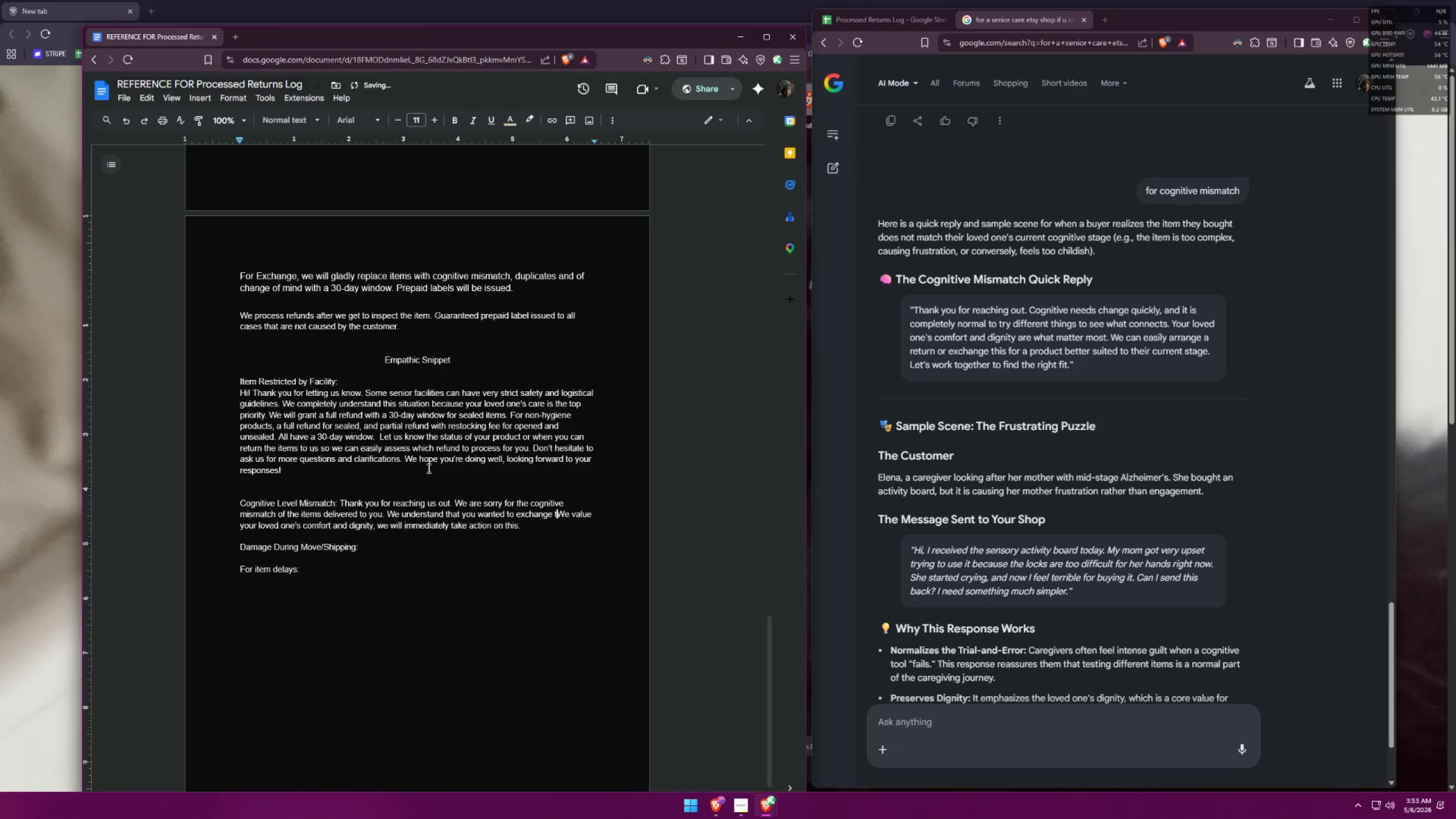 
key(Backspace)
key(Backspace)
type(for better product )
key(Backspace)
 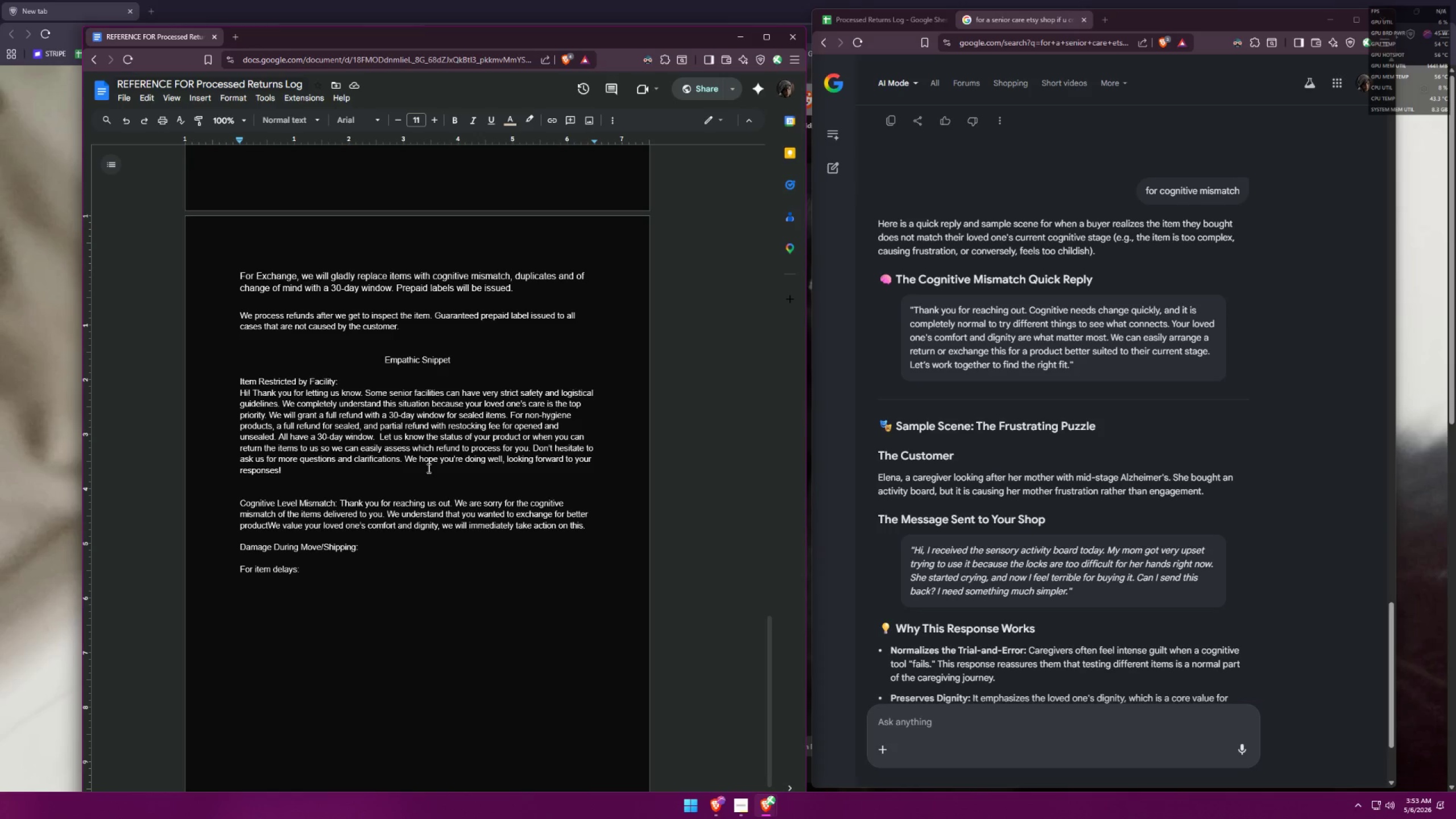 
wait(7.62)
 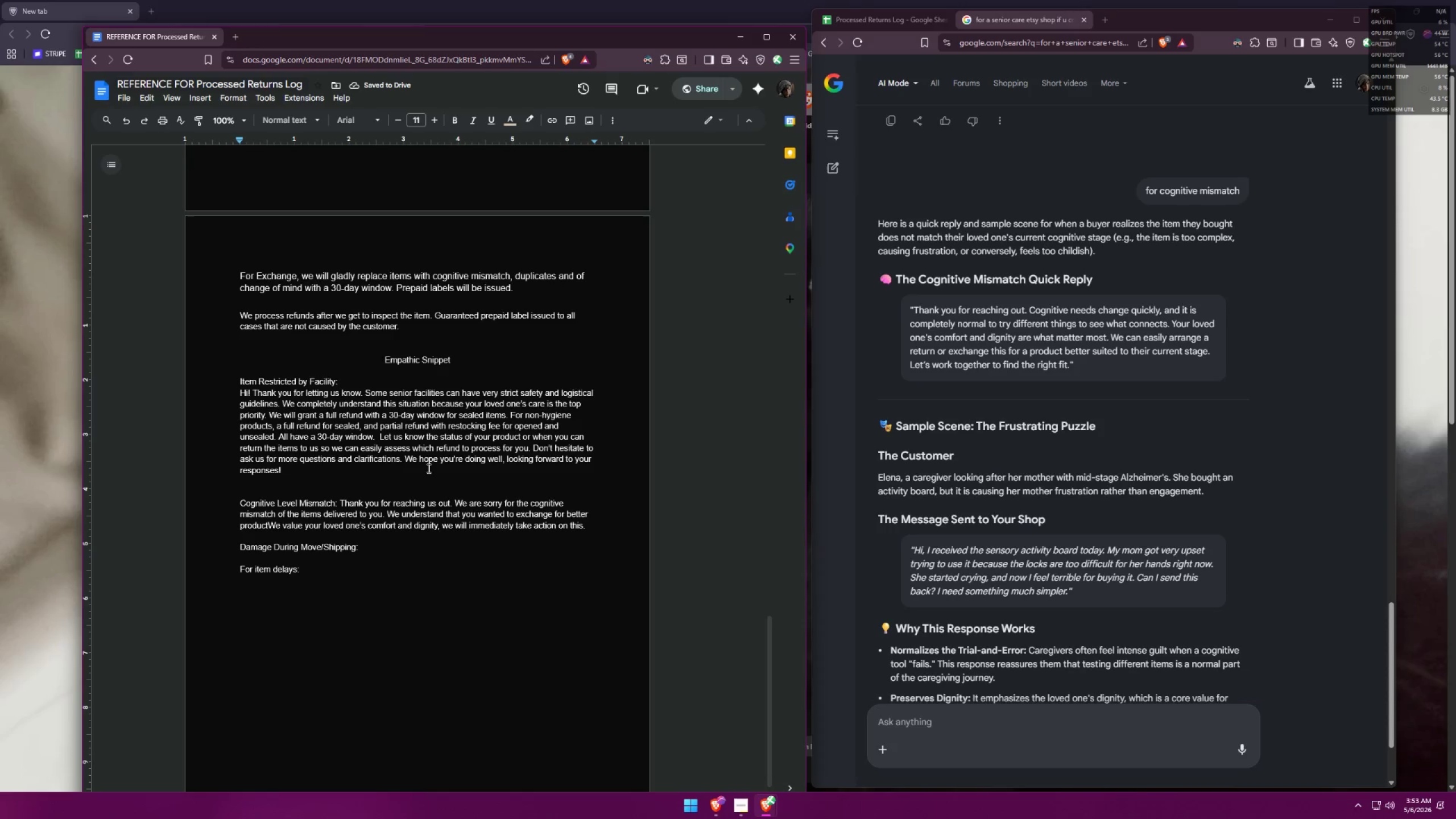 
hold_key(key=Backspace, duration=1.51)
 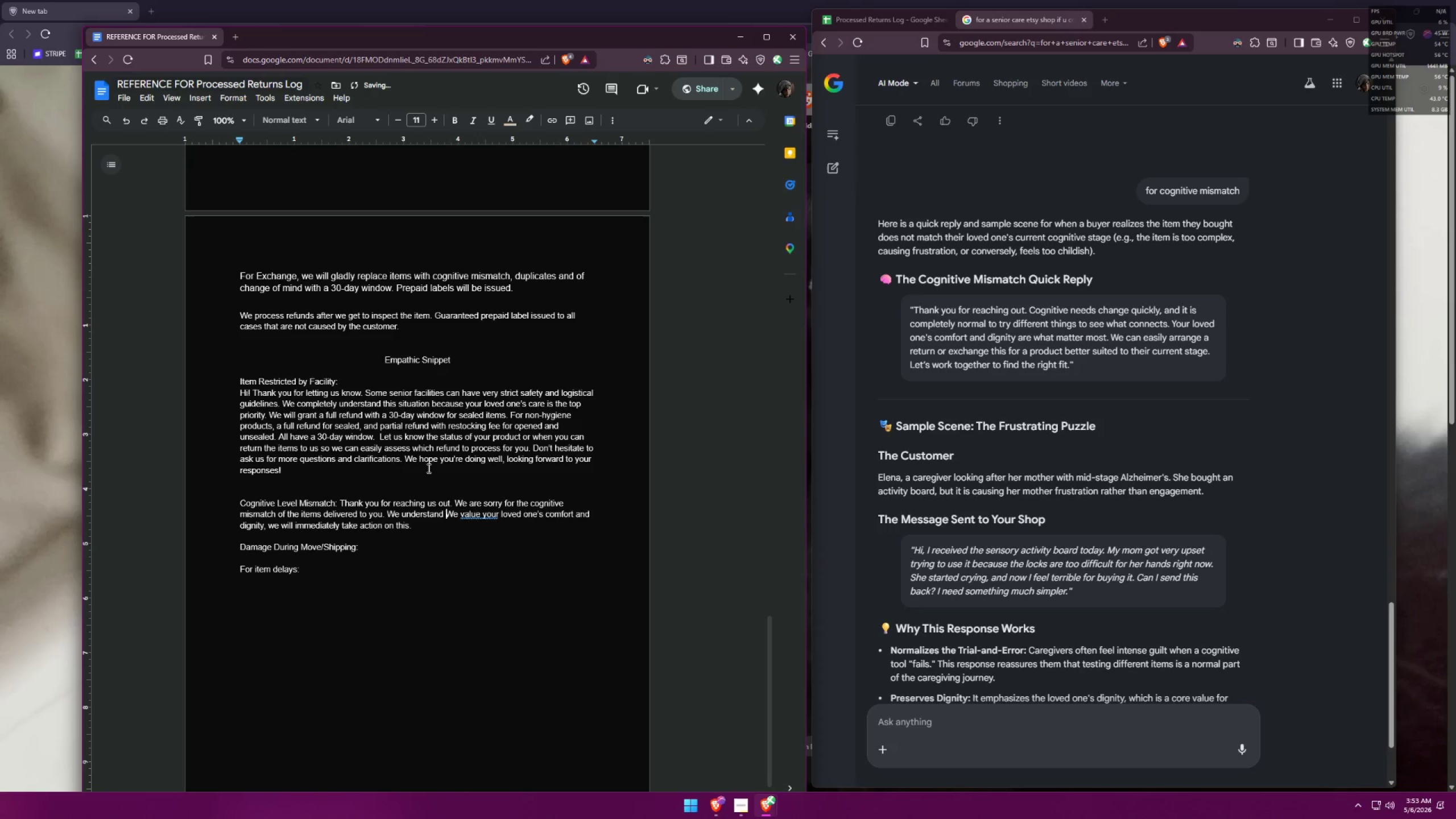 
hold_key(key=Backspace, duration=0.86)
 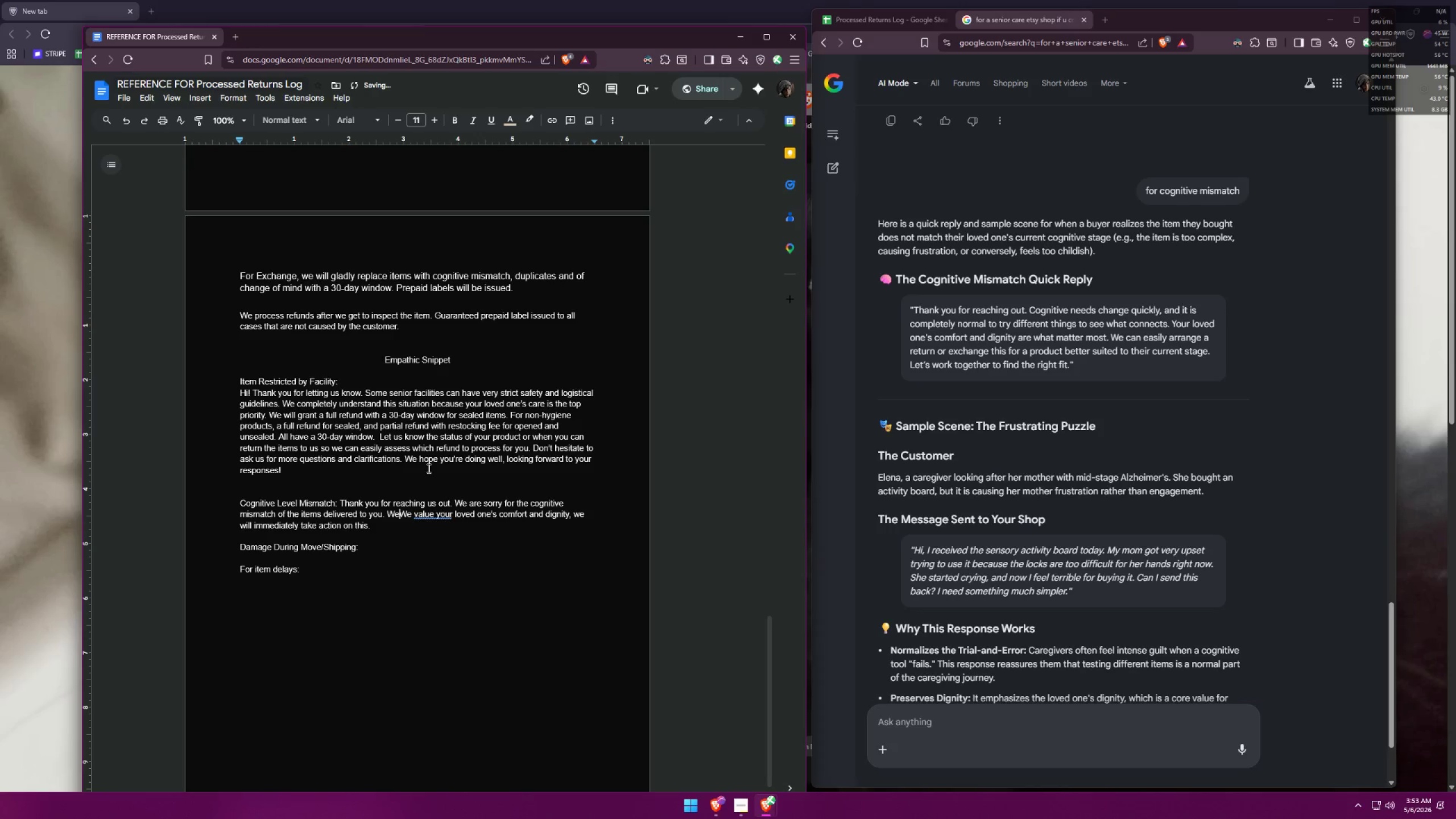 
key(Backspace)
 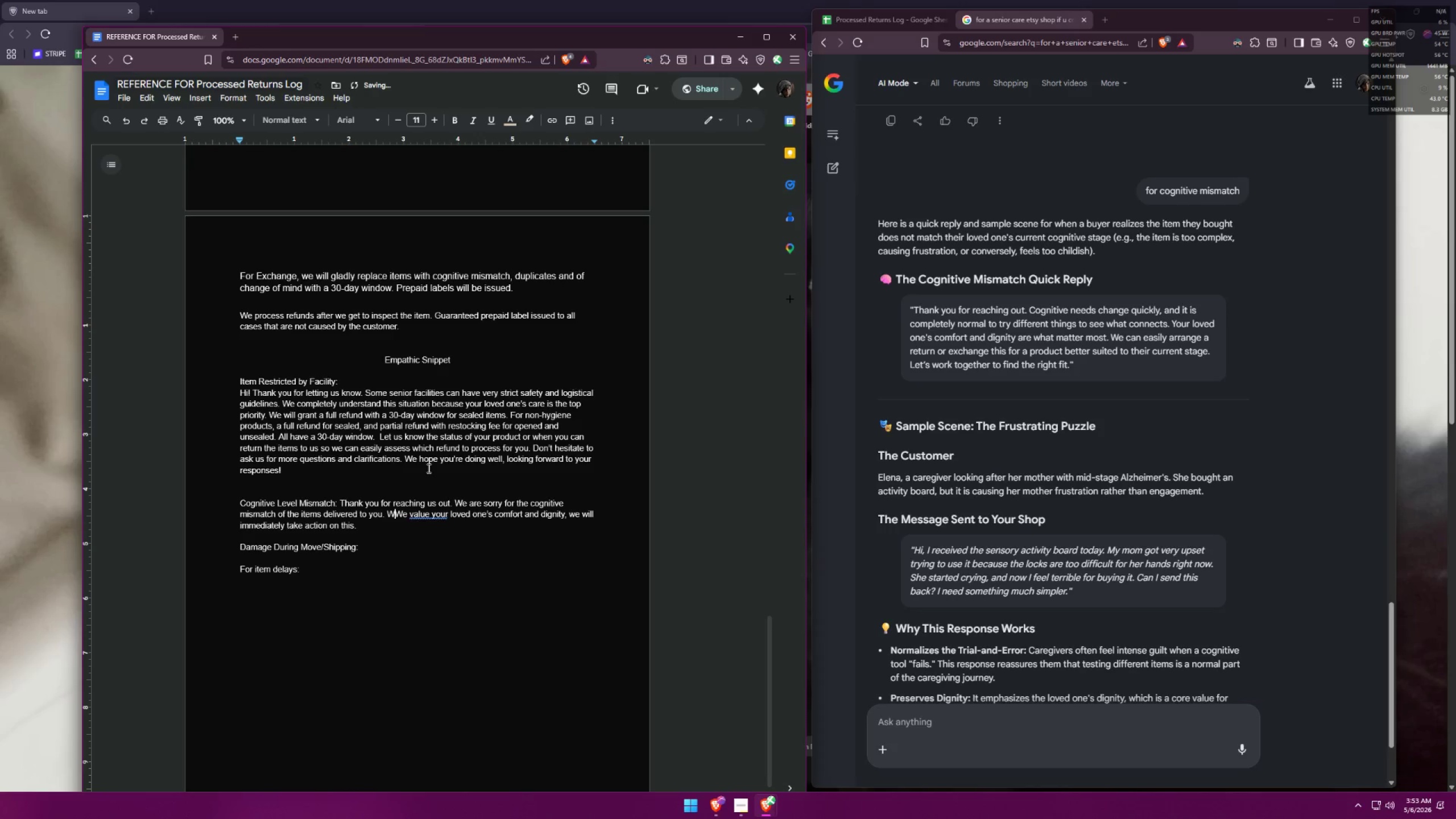 
key(Backspace)
 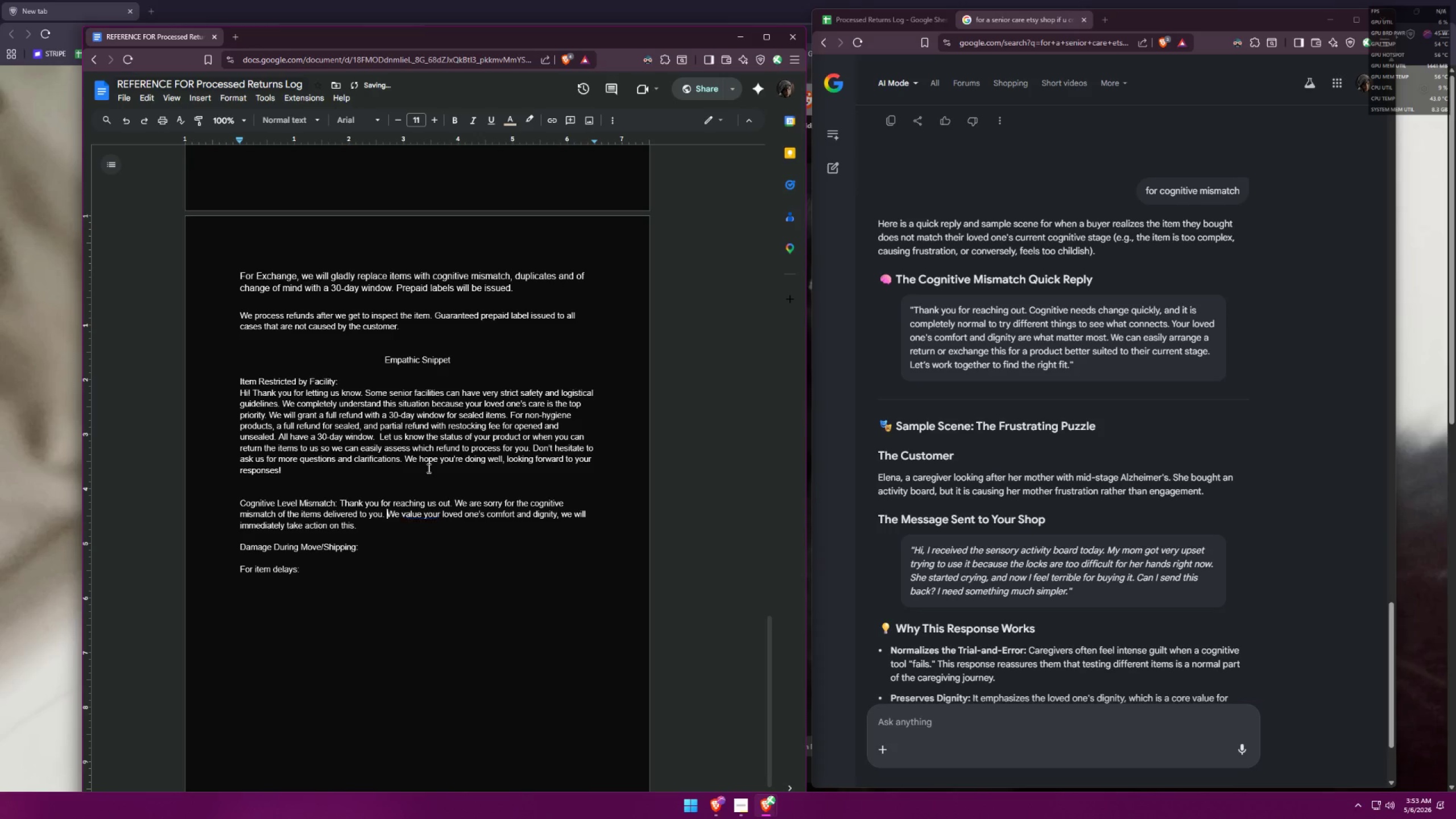 
key(Backspace)
 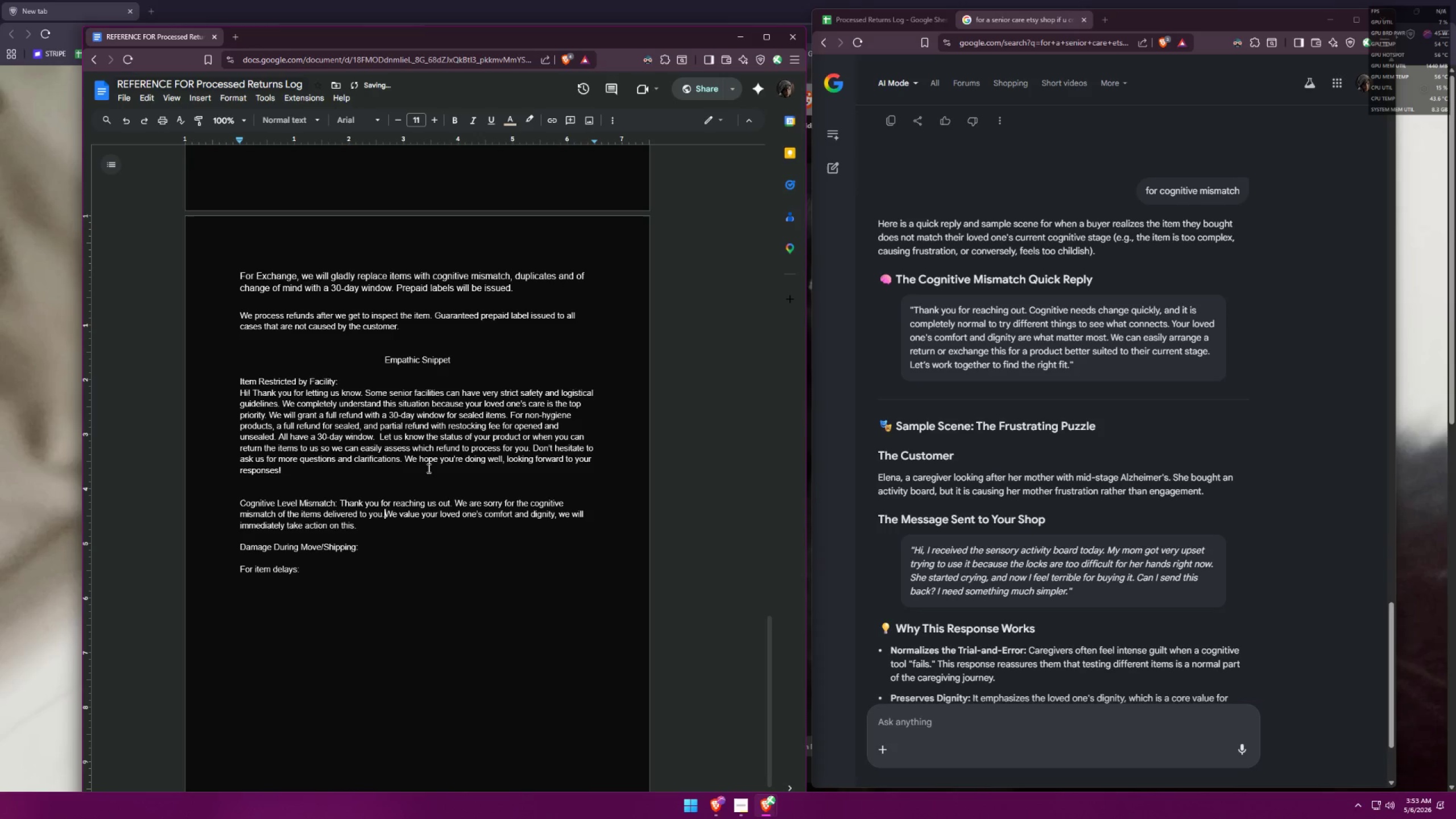 
key(Space)
 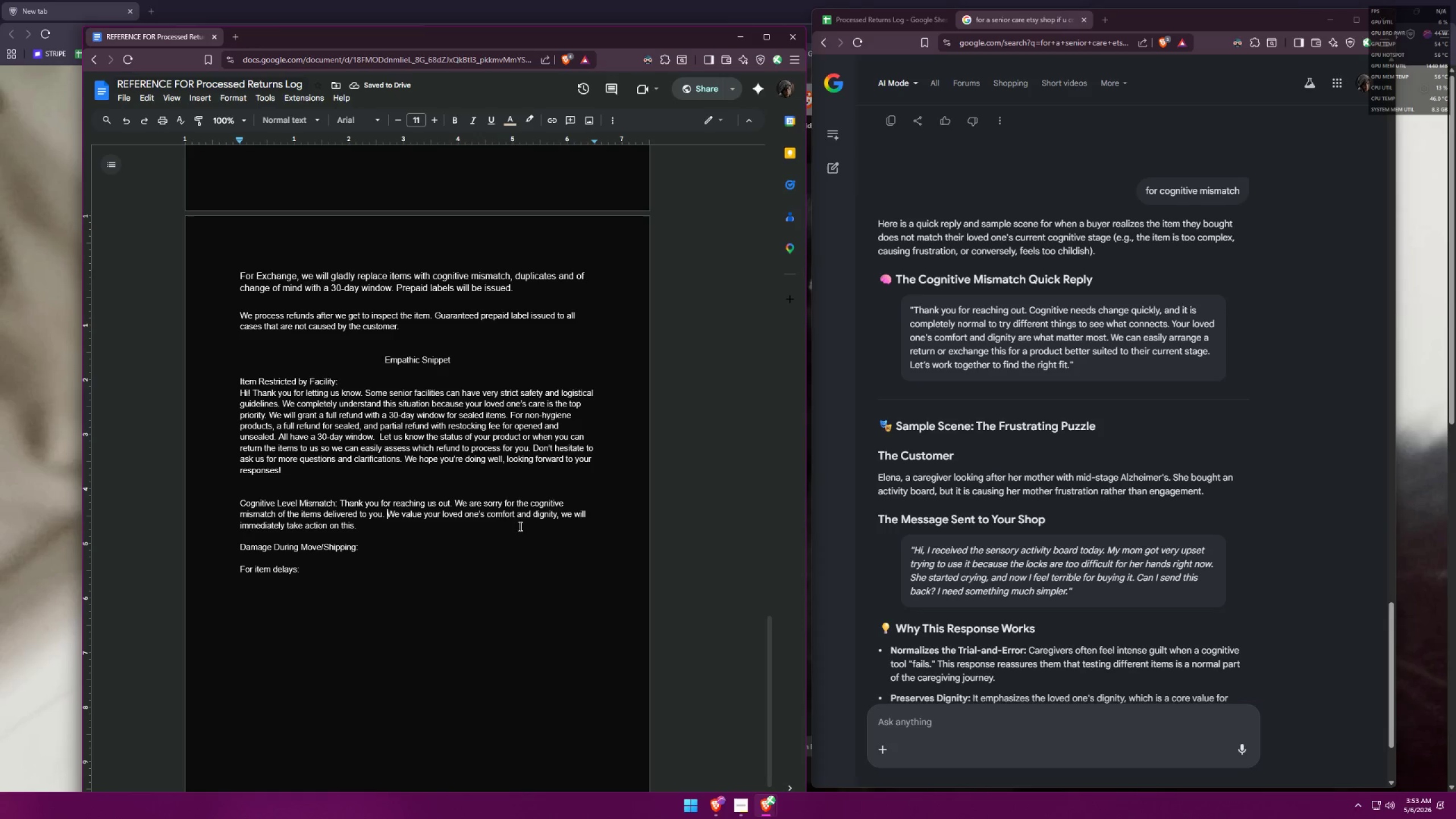 
left_click([562, 516])
 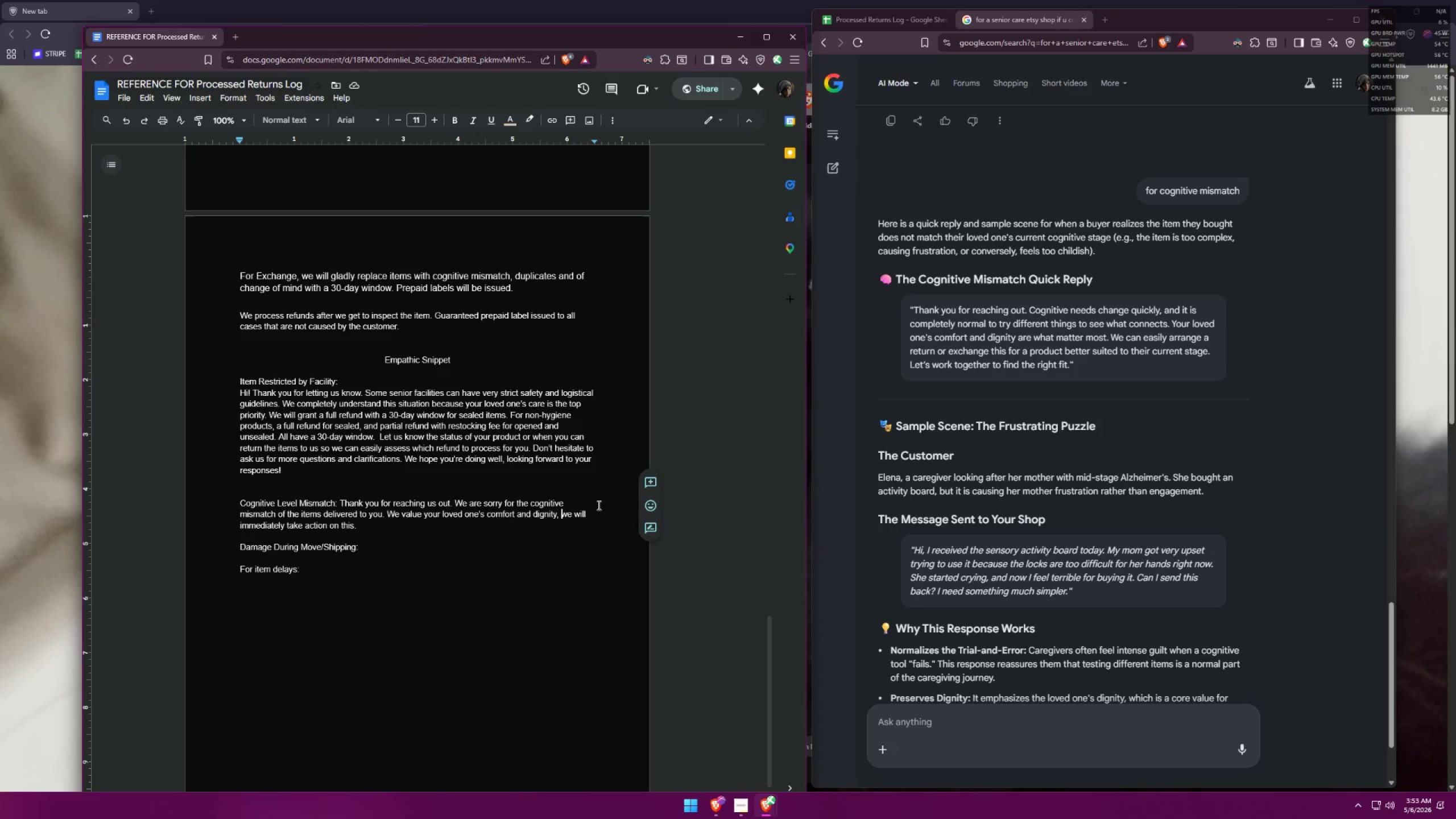 
key(Backspace)
key(Backspace)
type( and )
 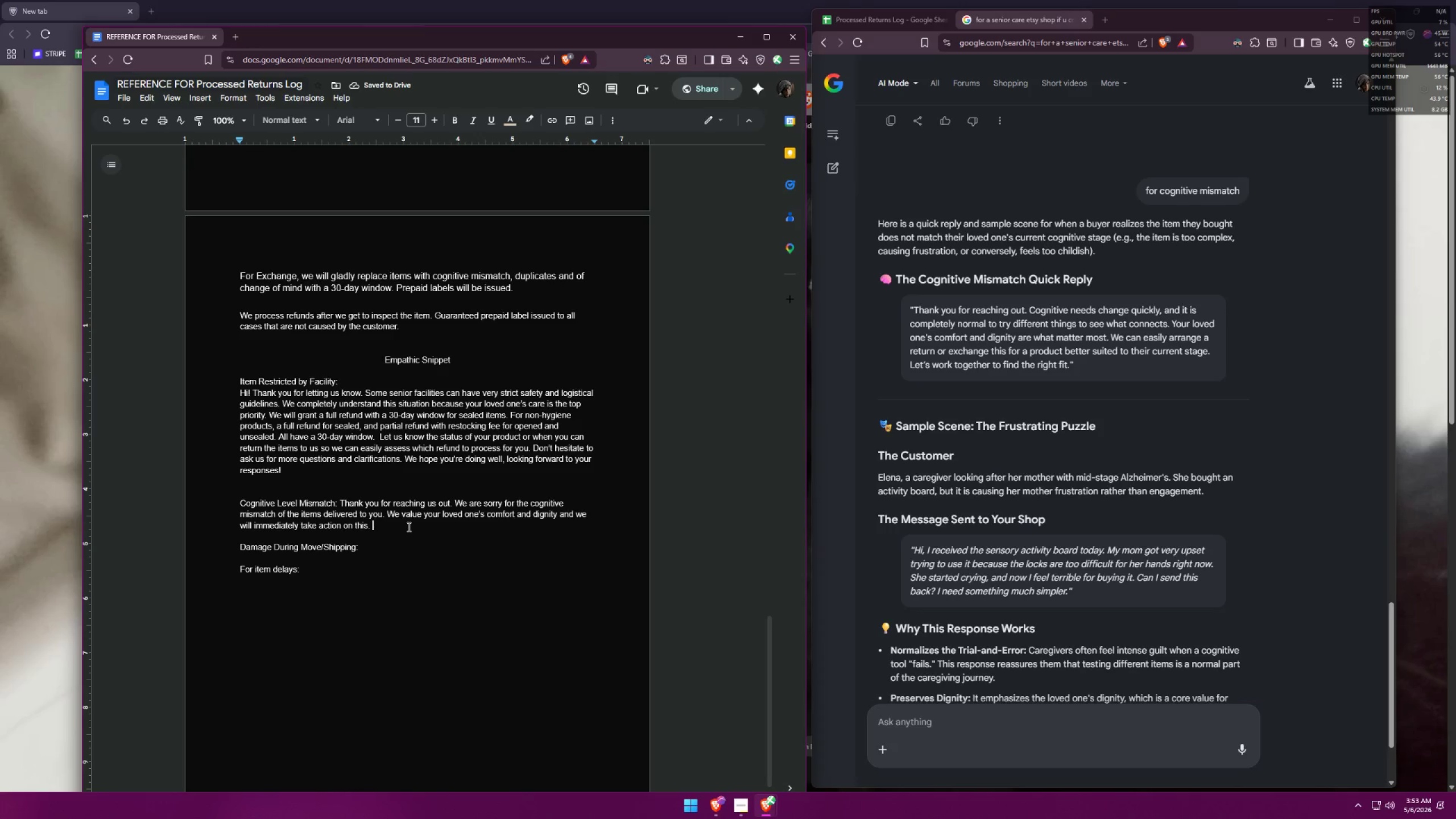 
wait(6.11)
 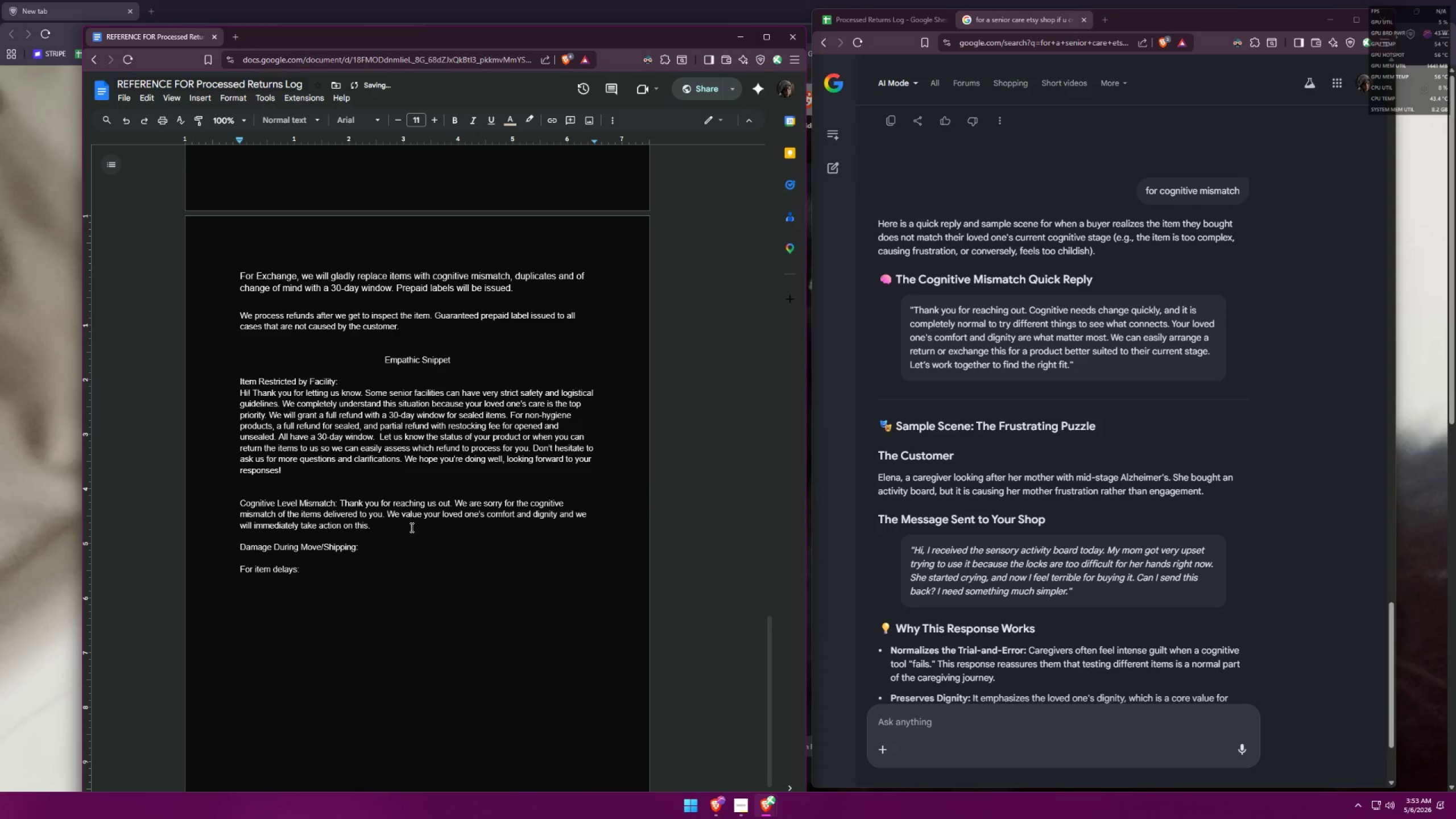 
left_click_drag(start_coordinate=[557, 511], to_coordinate=[574, 510])
 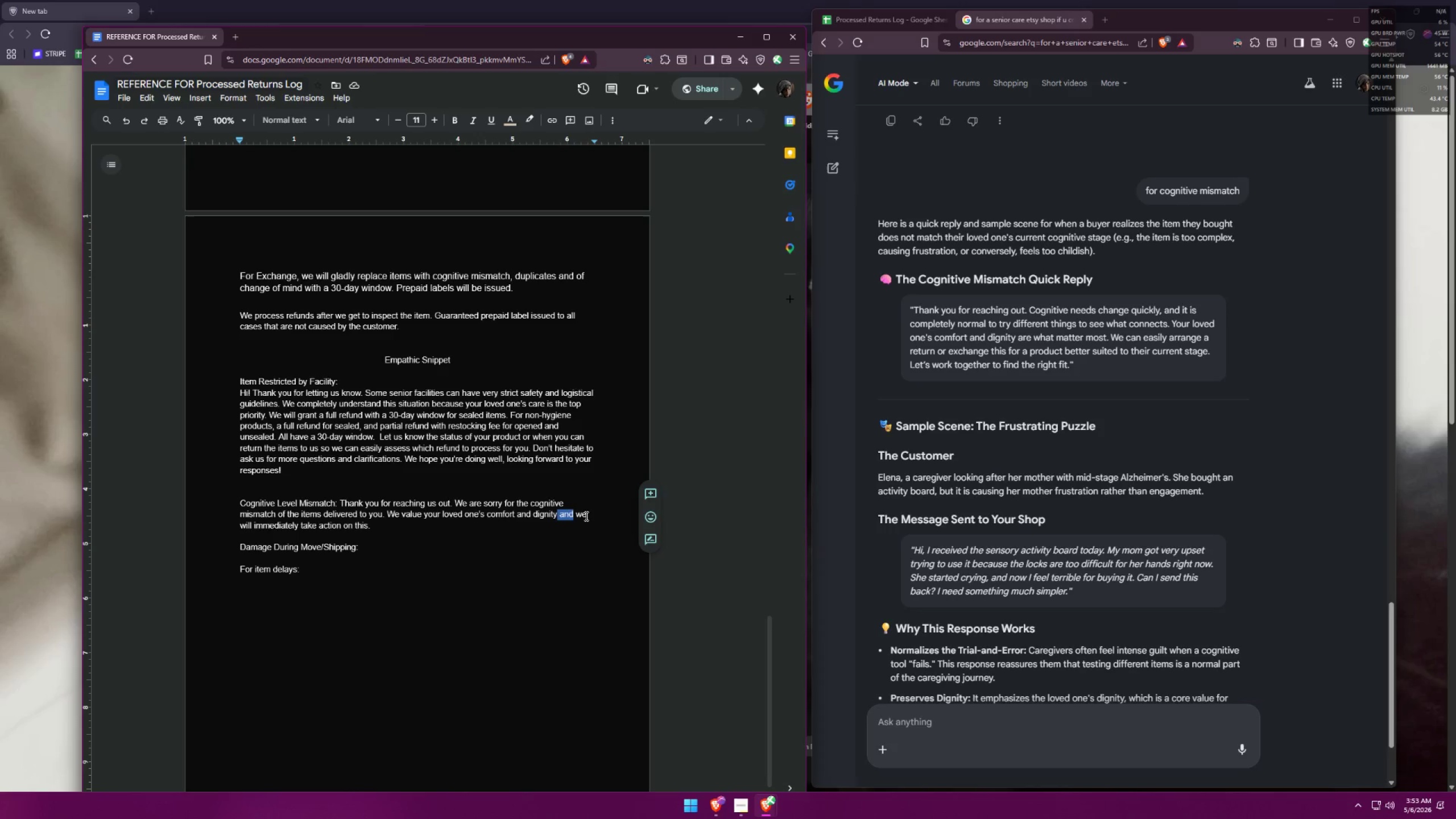 
key(Backspace)
 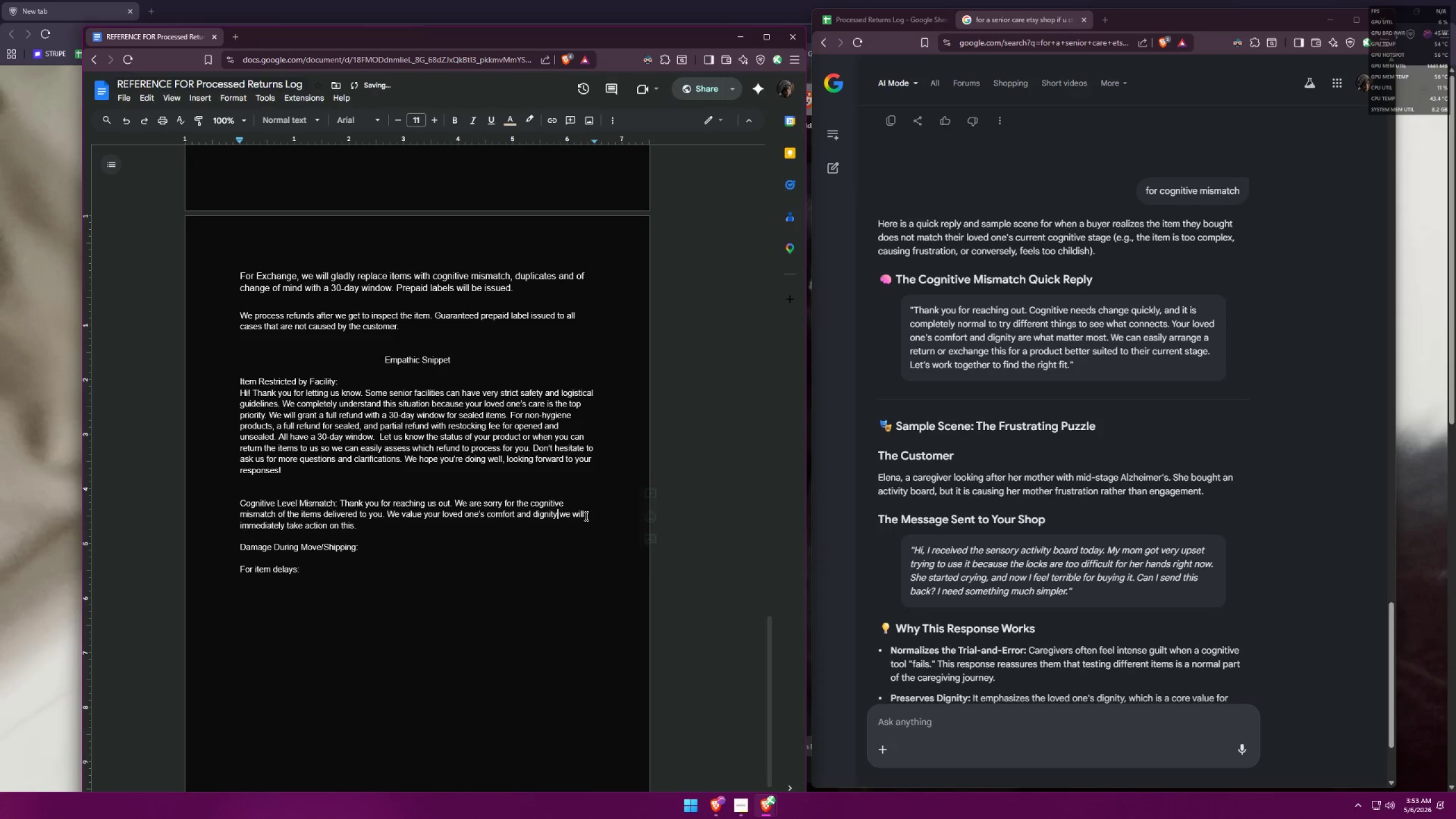 
key(Comma)
 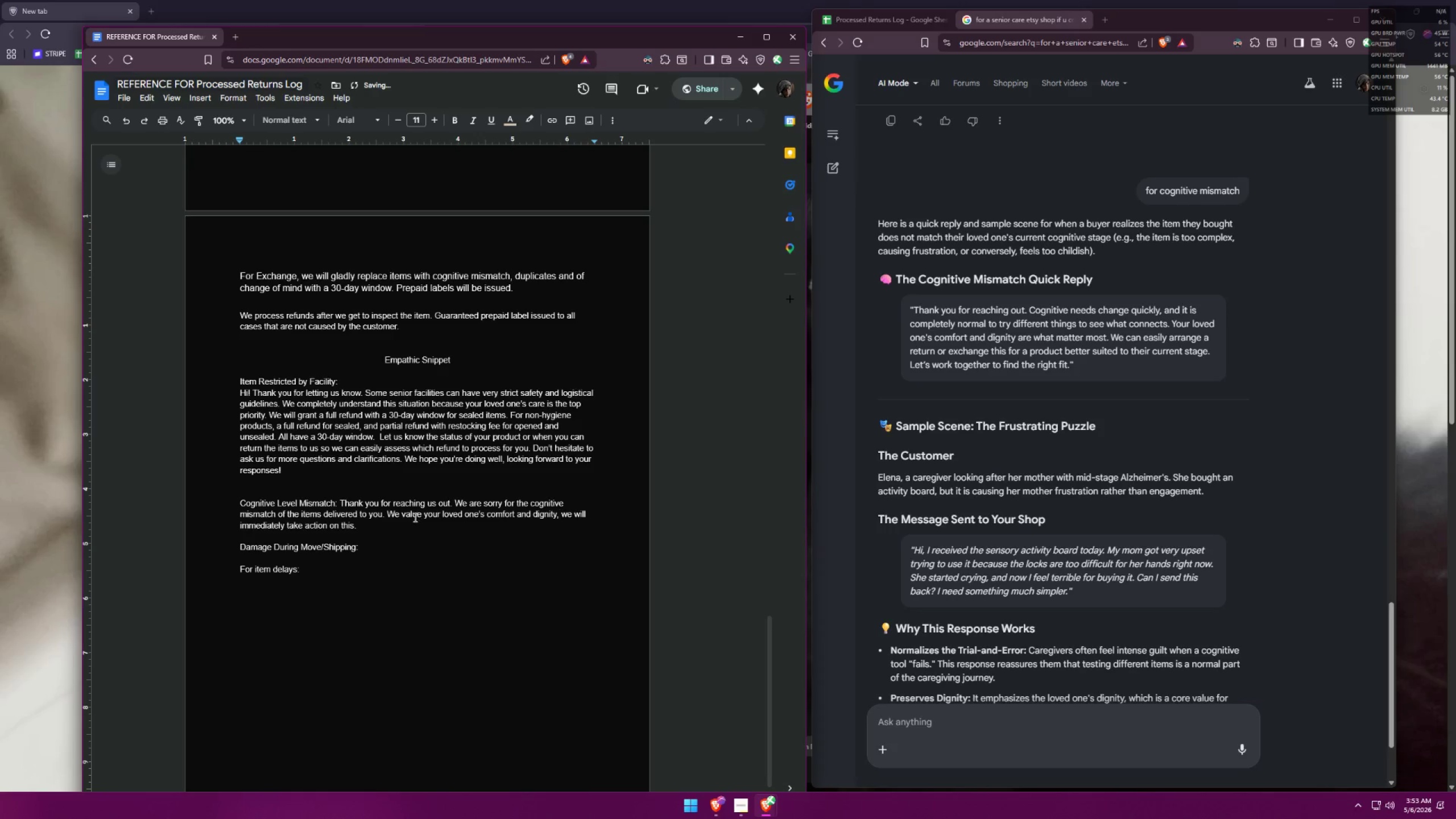 
left_click([385, 527])
 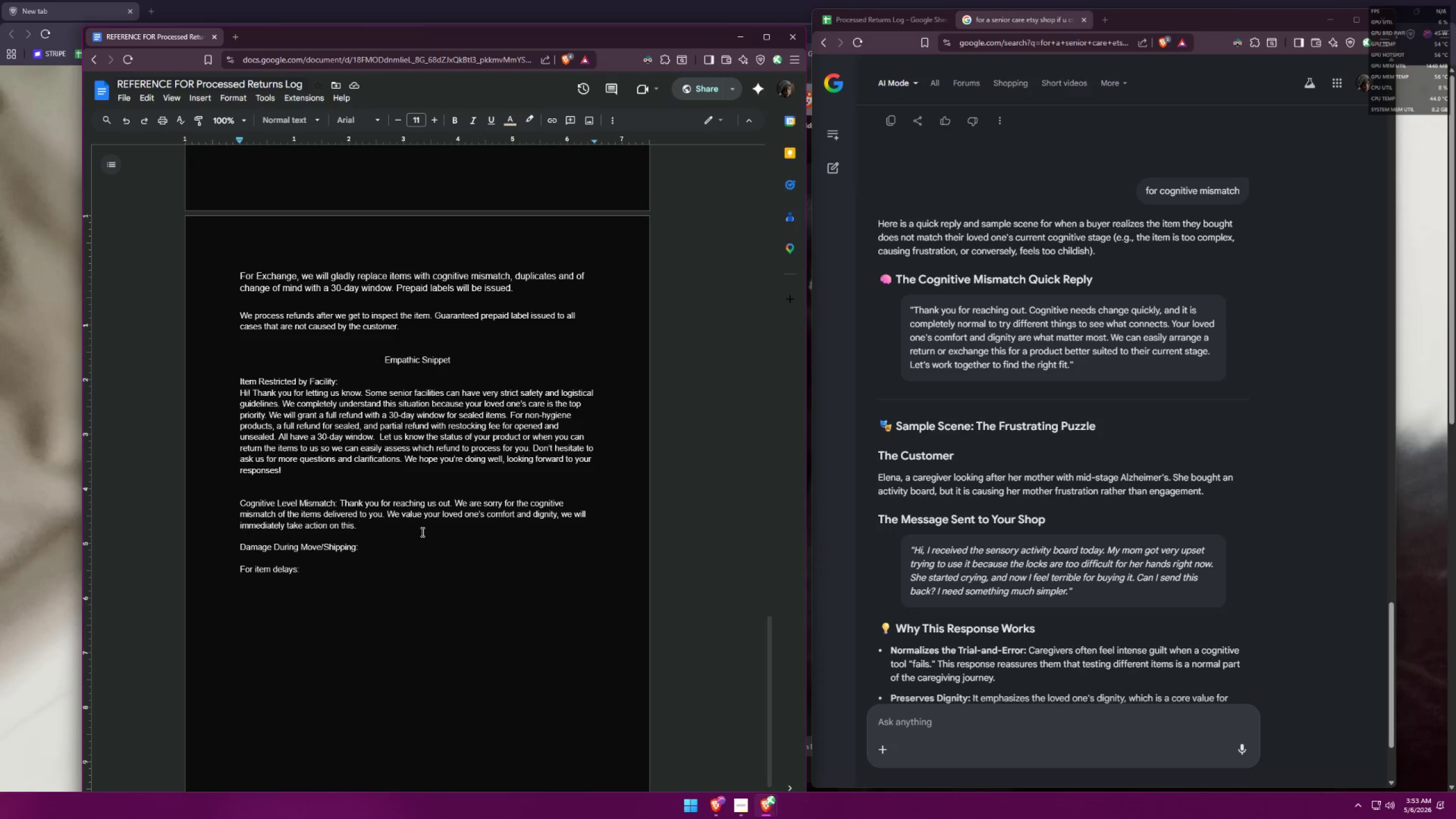 
wait(6.03)
 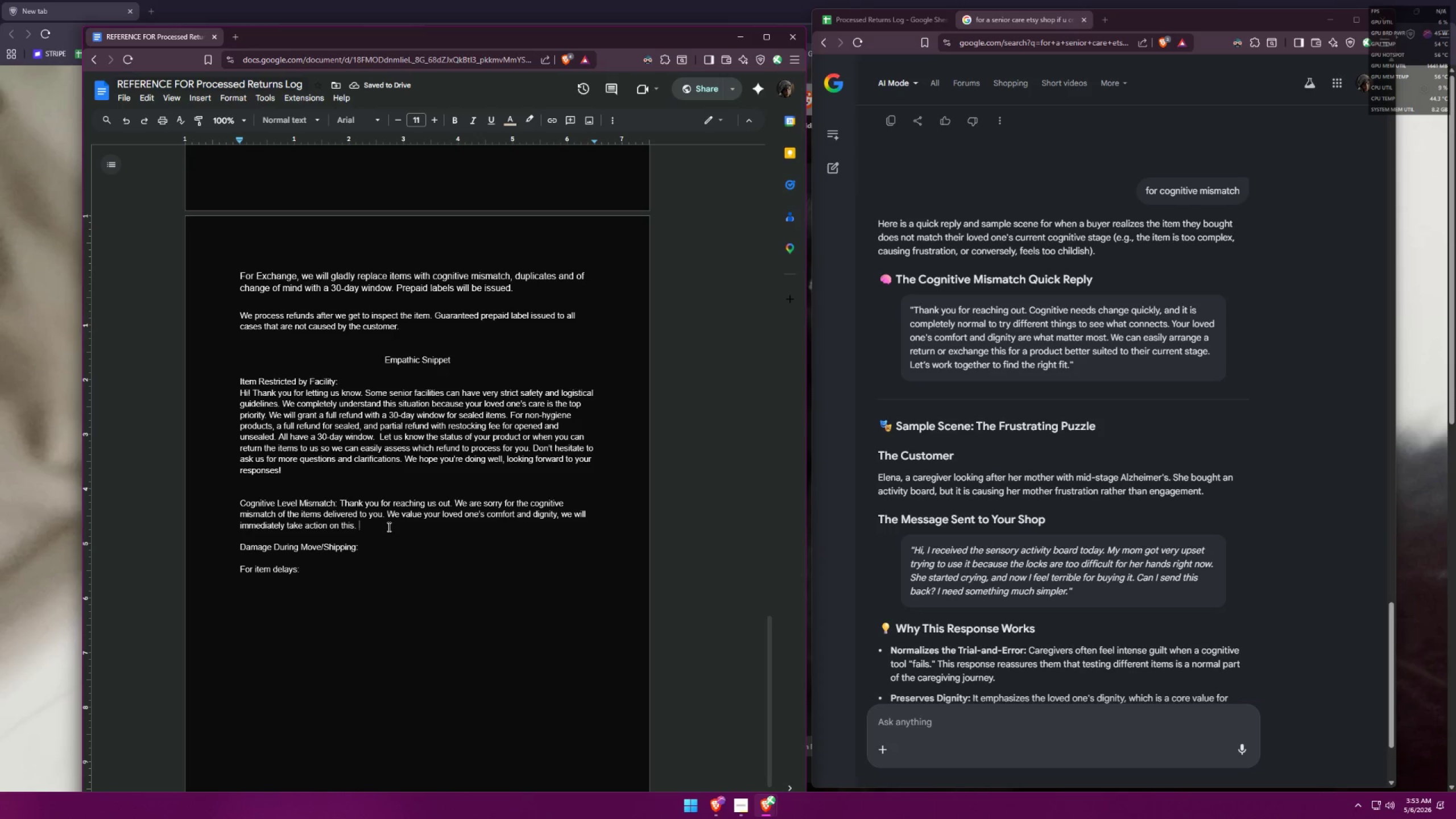 
hold_key(key=Backspace, duration=0.72)
 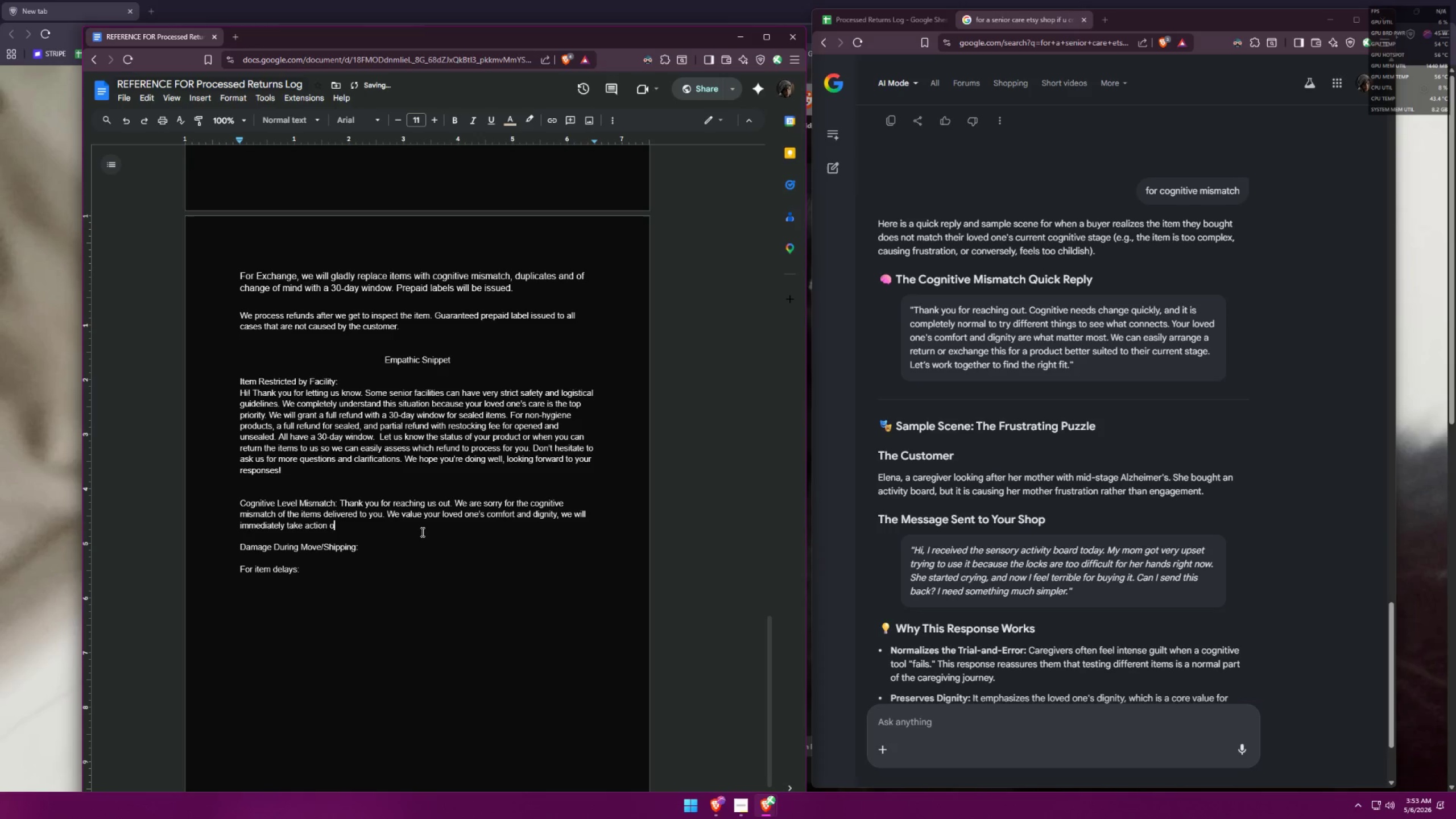 
key(Backspace)
type(and exchange this for the correct cognitive matched of your )
 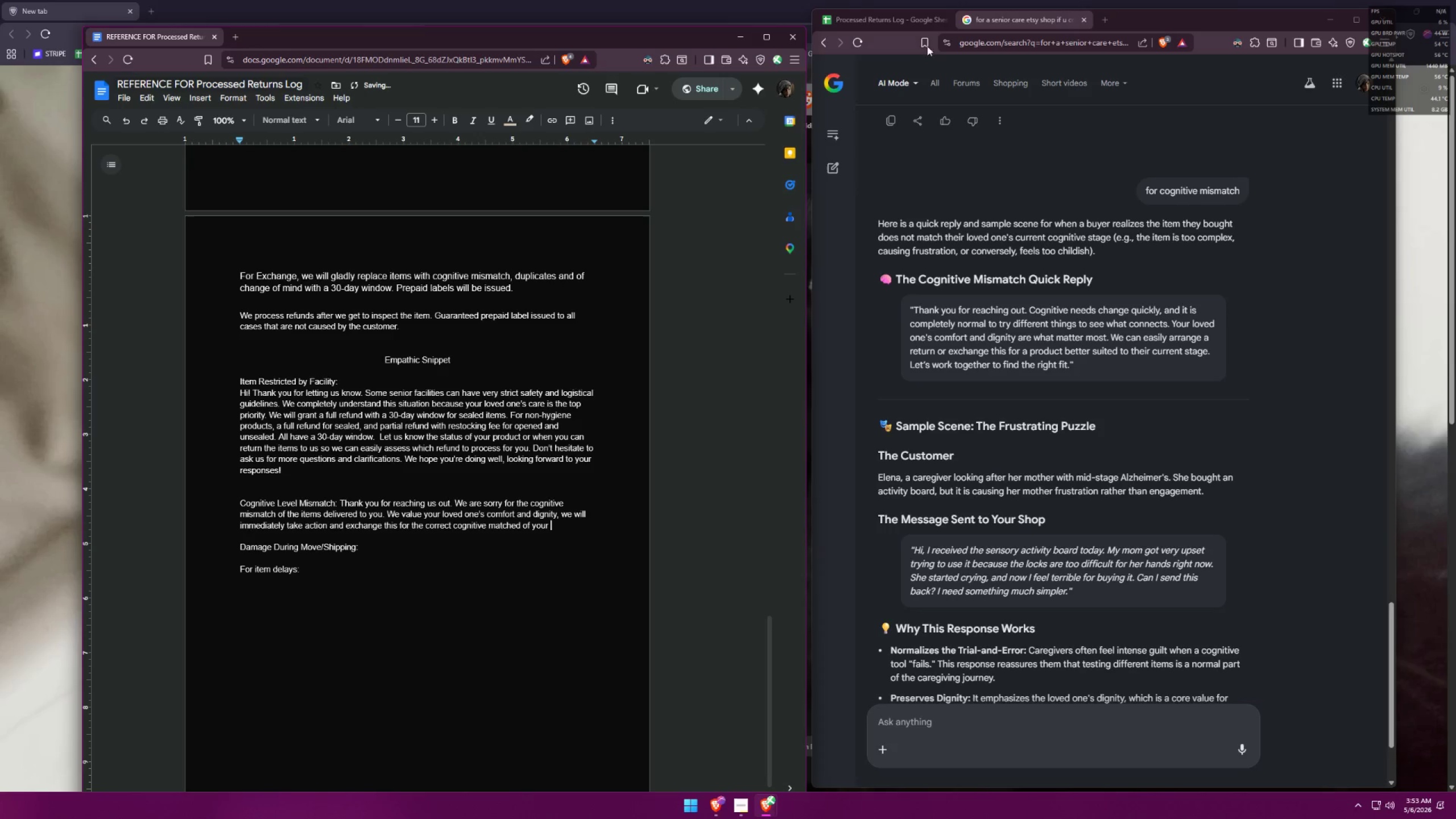 
hold_key(key=Backspace, duration=0.64)
 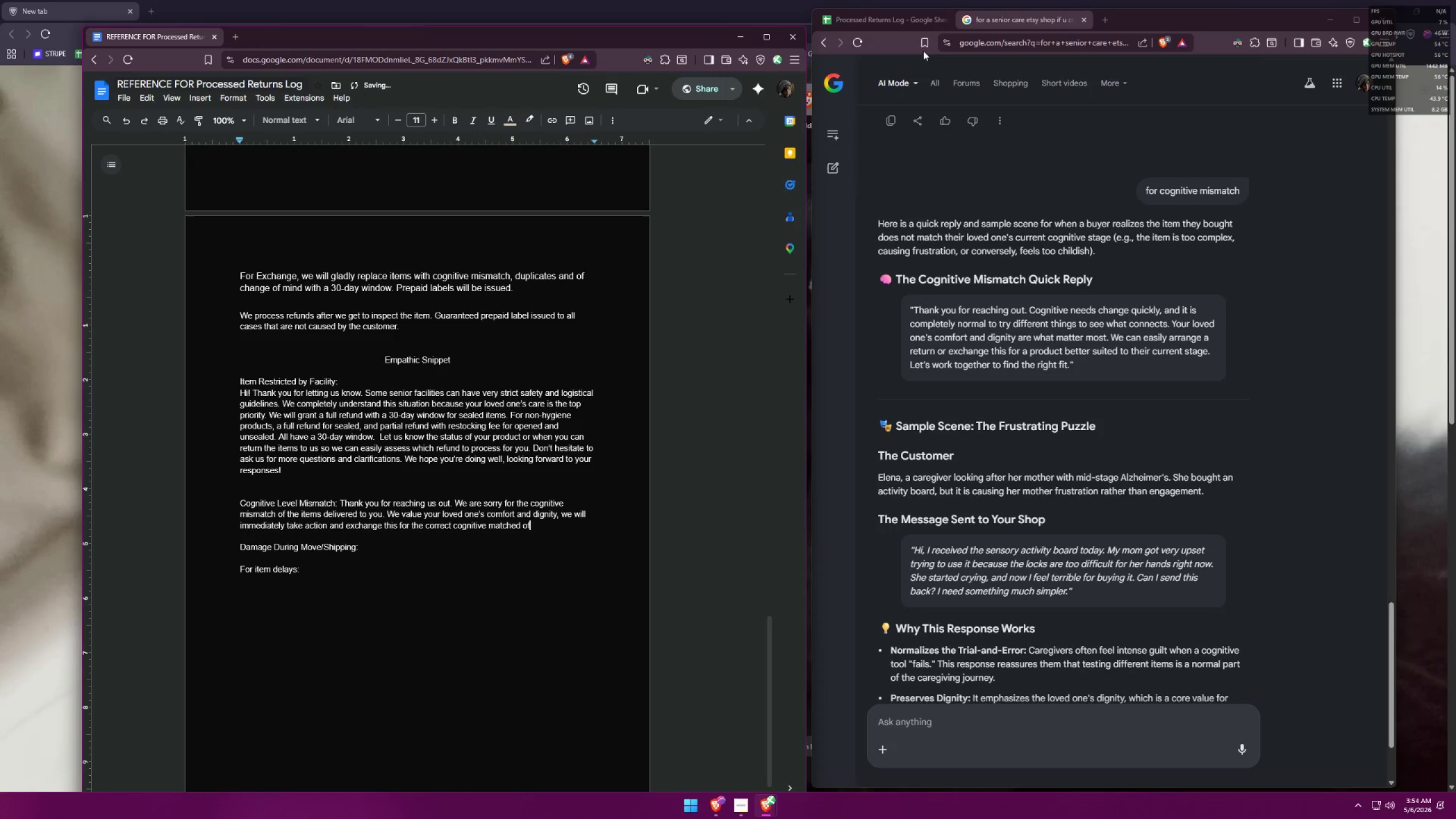 
key(Backspace)
 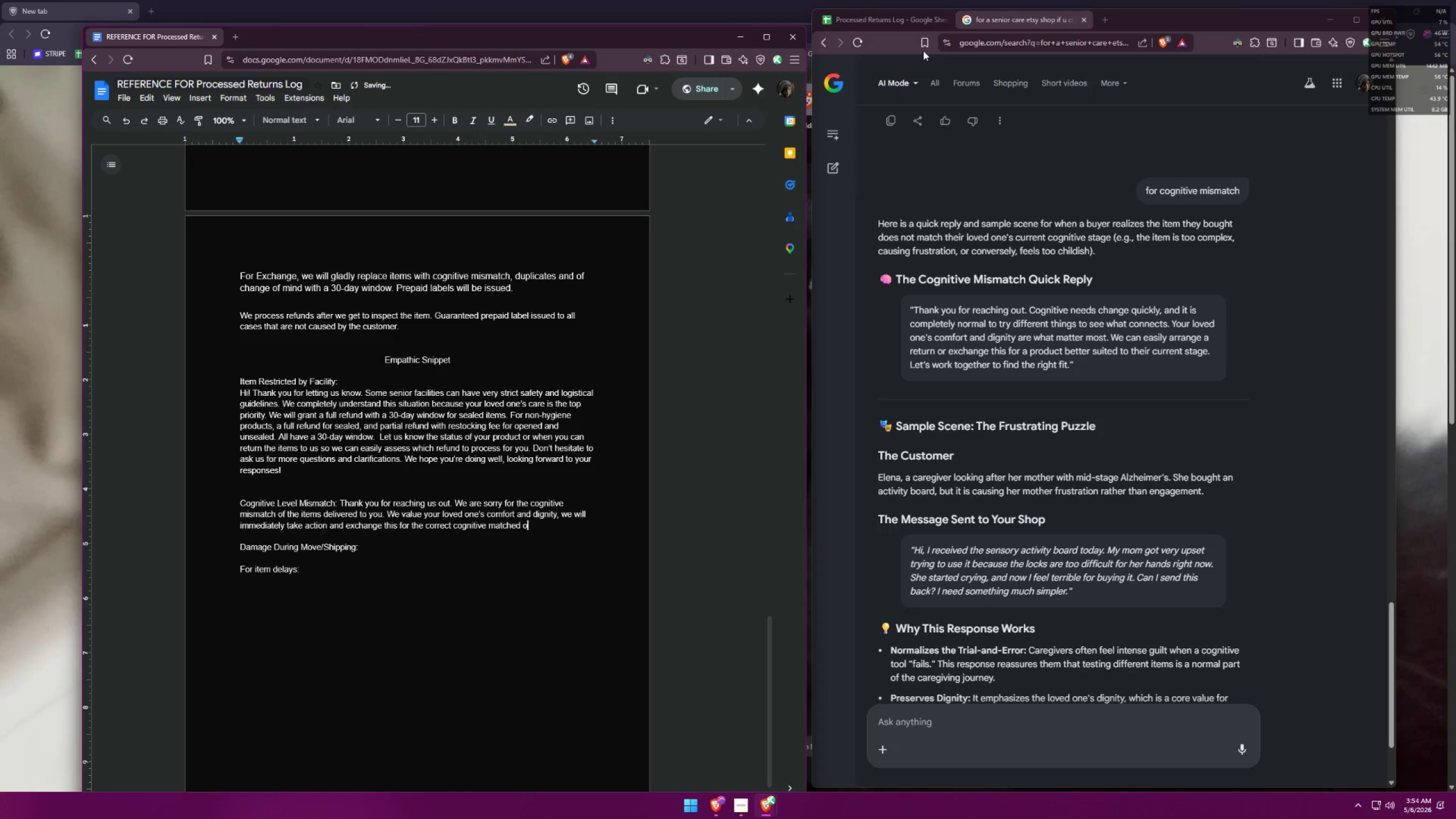 
key(Backspace)
 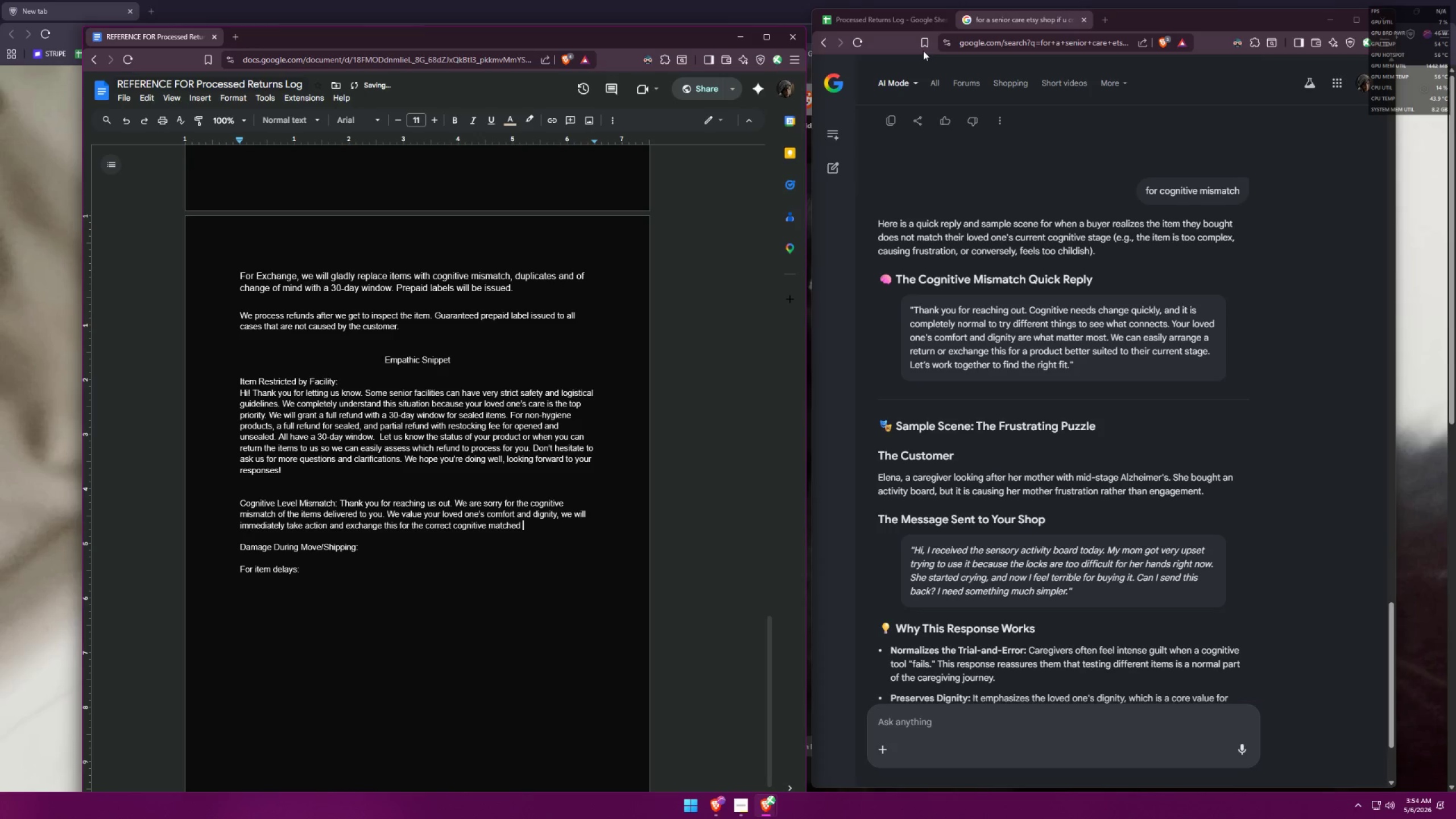 
key(Backspace)
 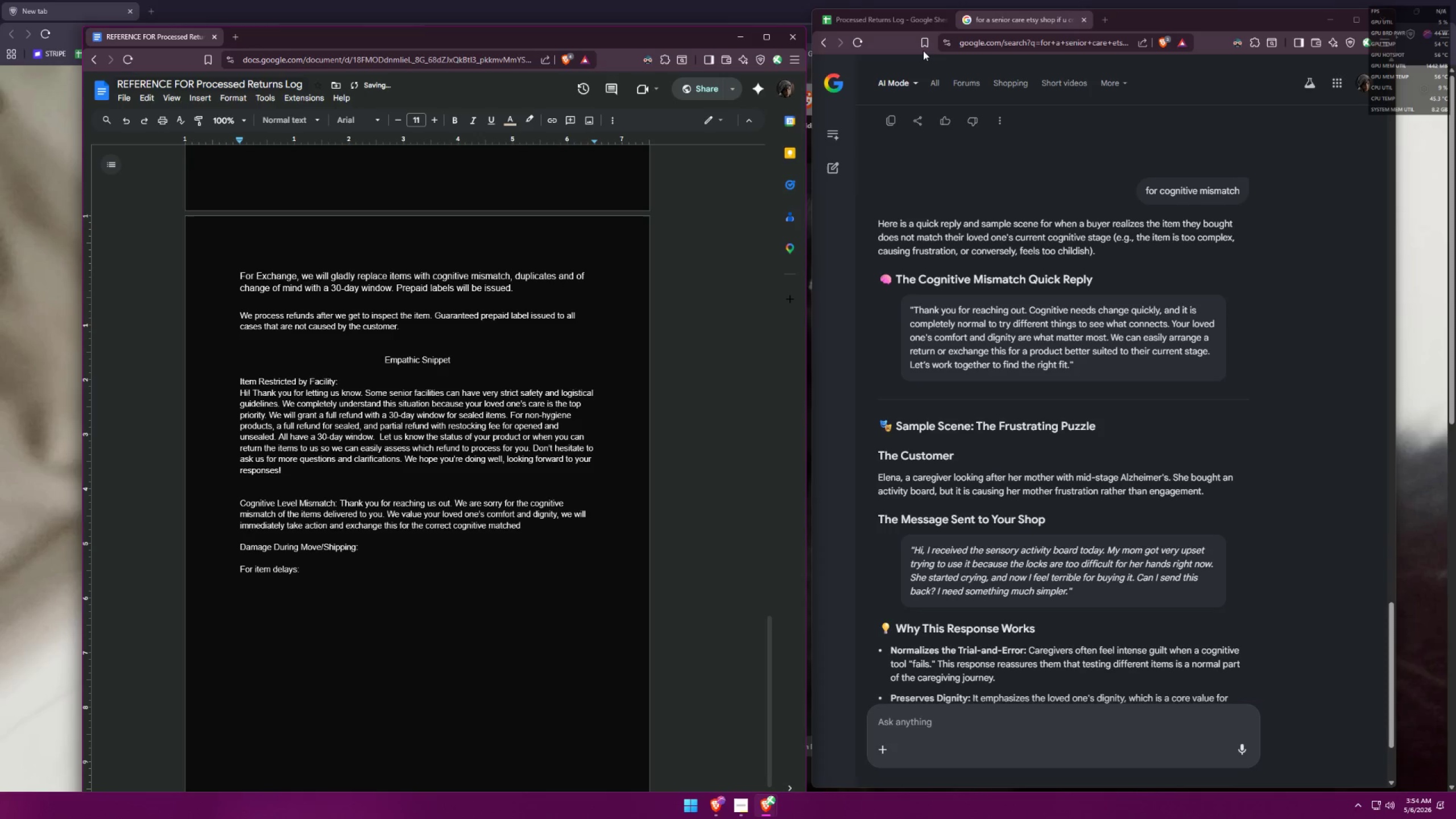 
key(Period)
 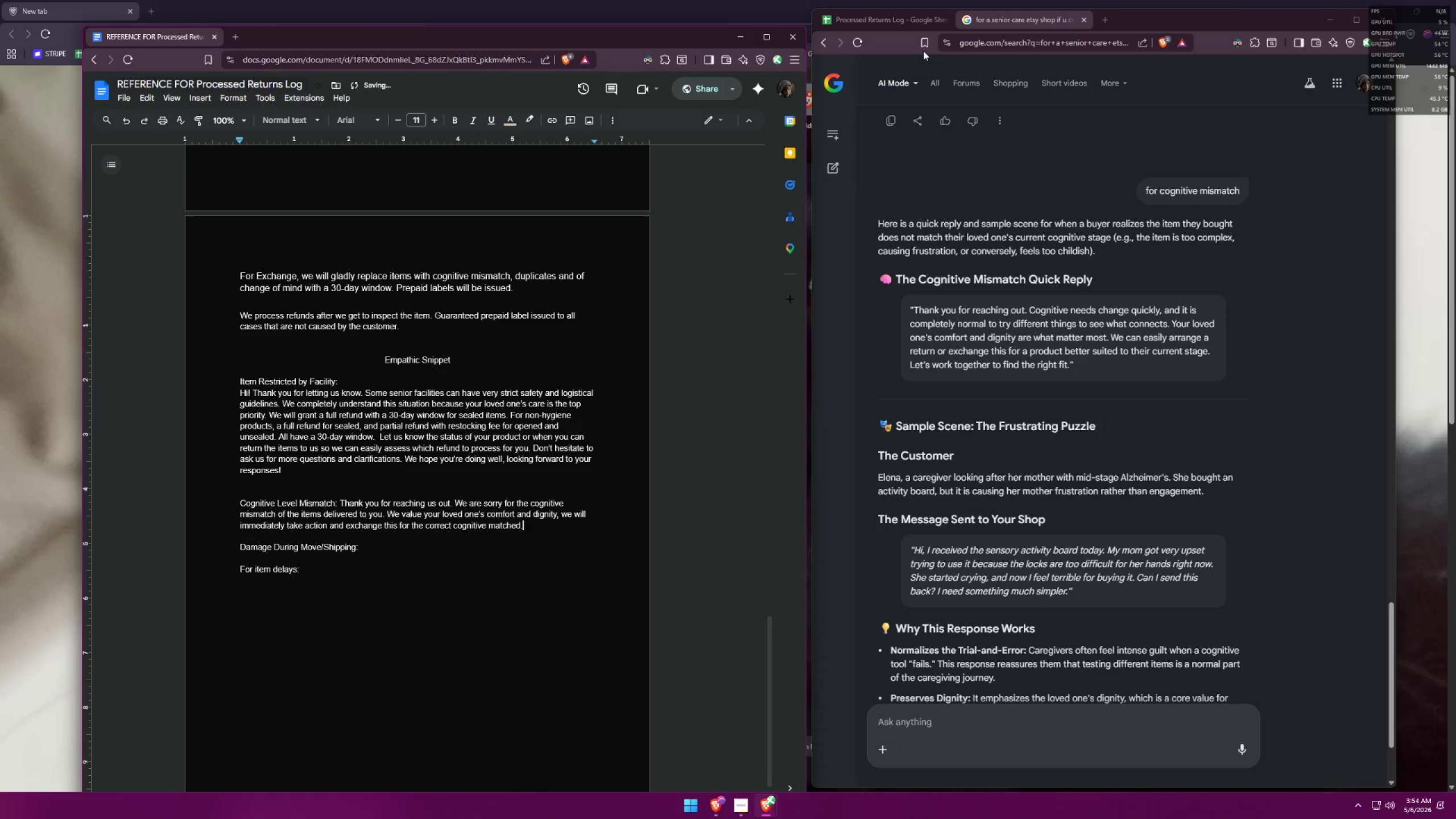 
key(Space)
 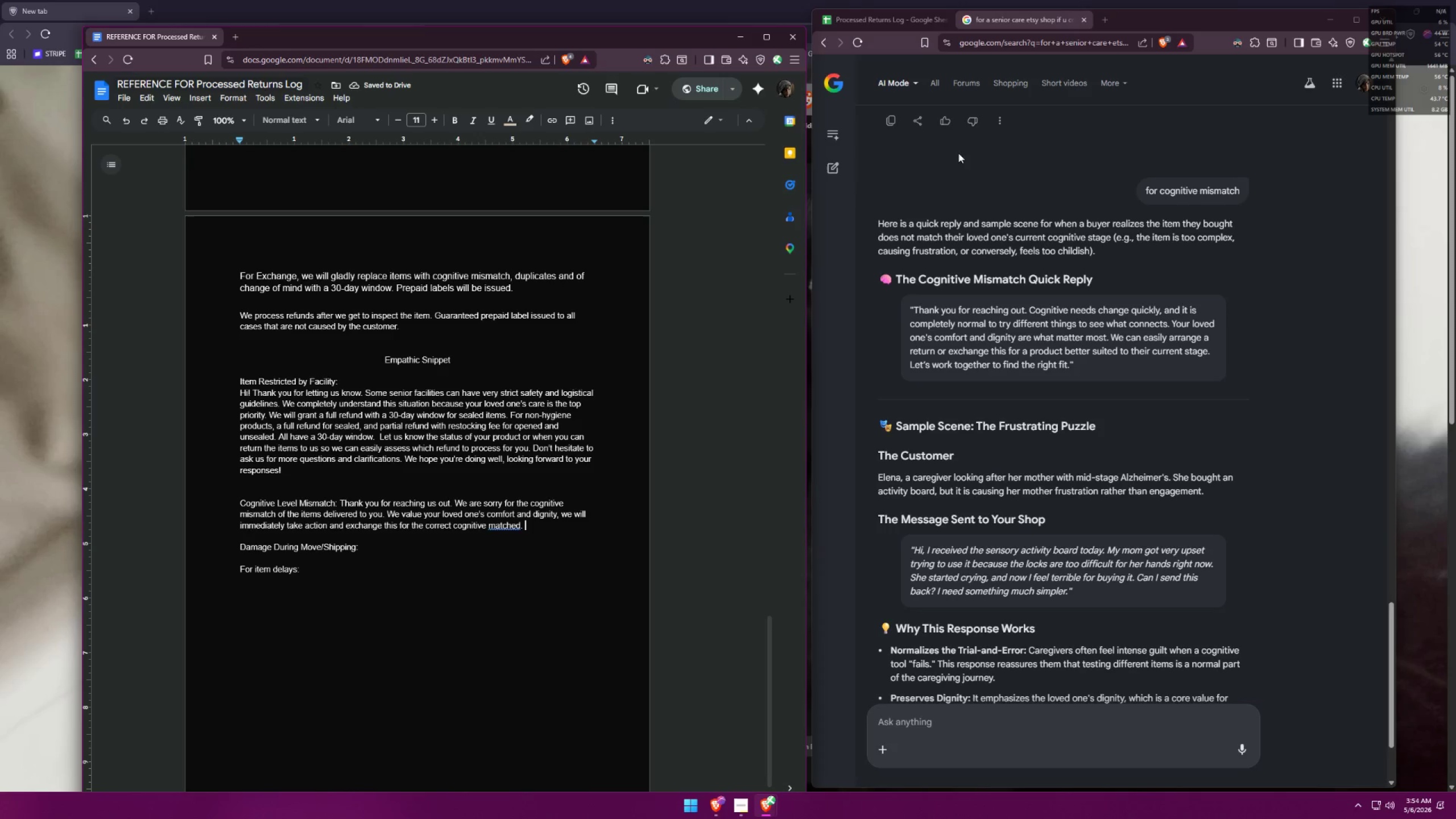 
double_click([510, 514])
 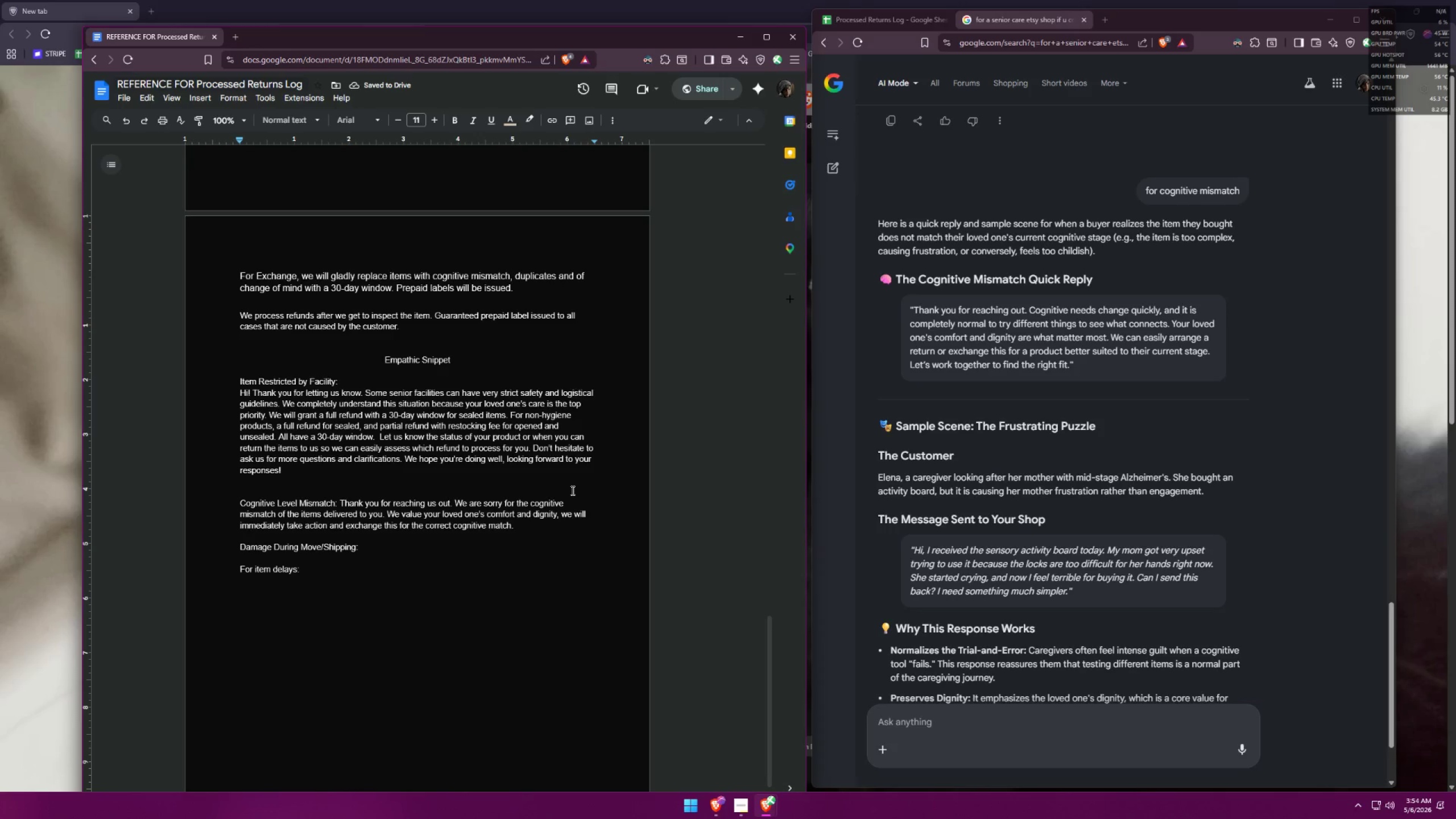 
wait(6.11)
 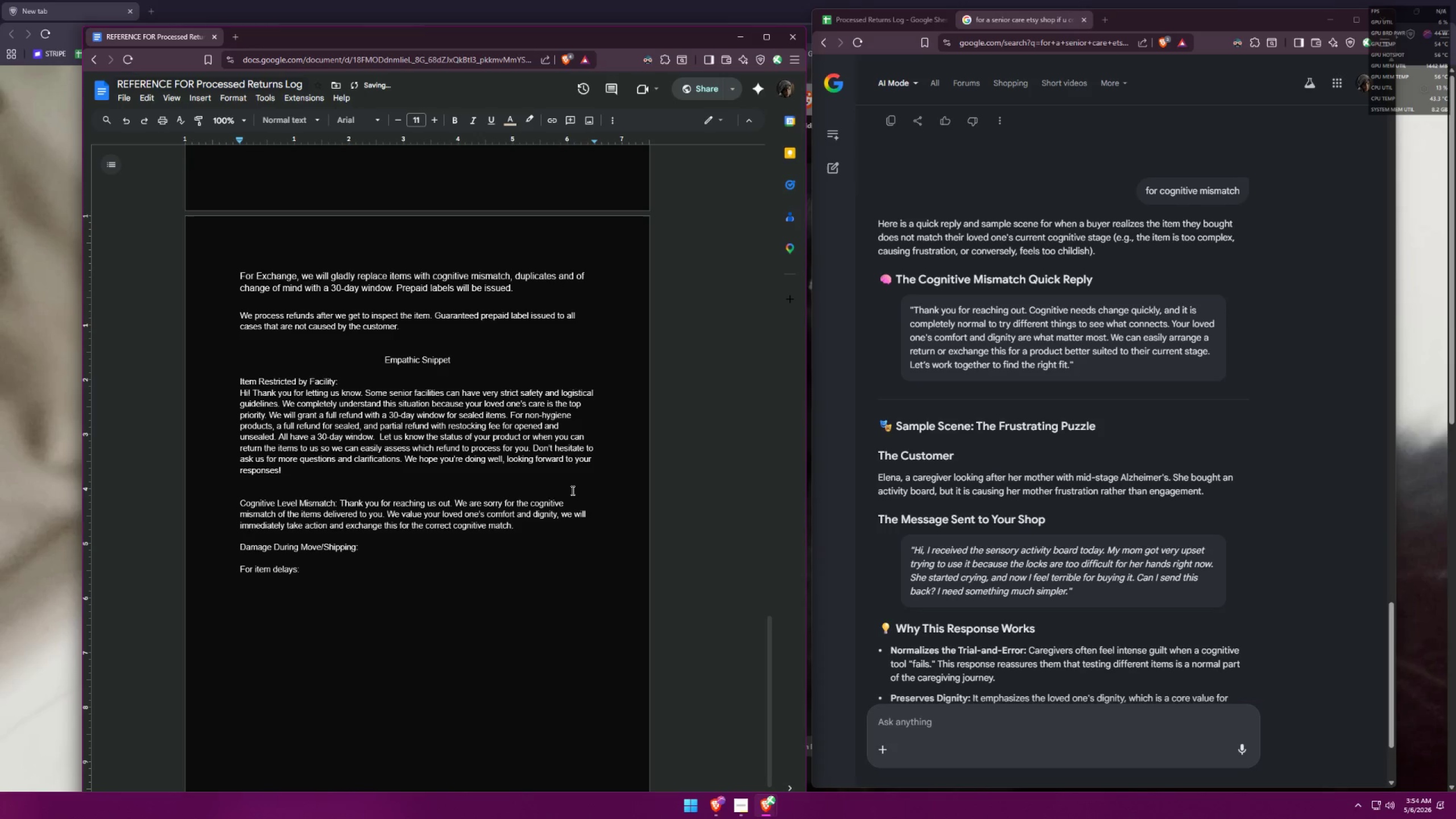 
left_click([536, 527])
 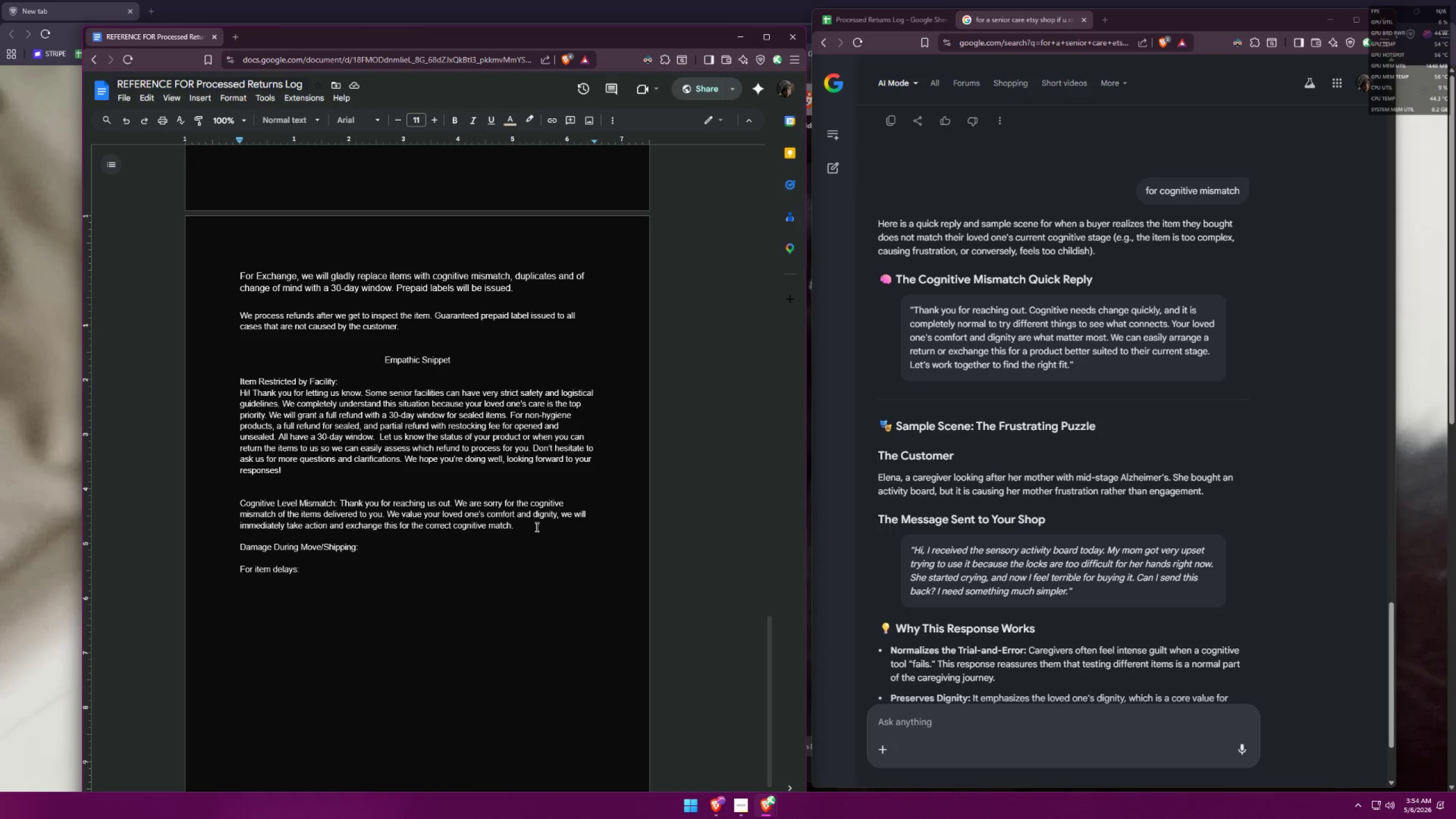 
type(Kindlt )
 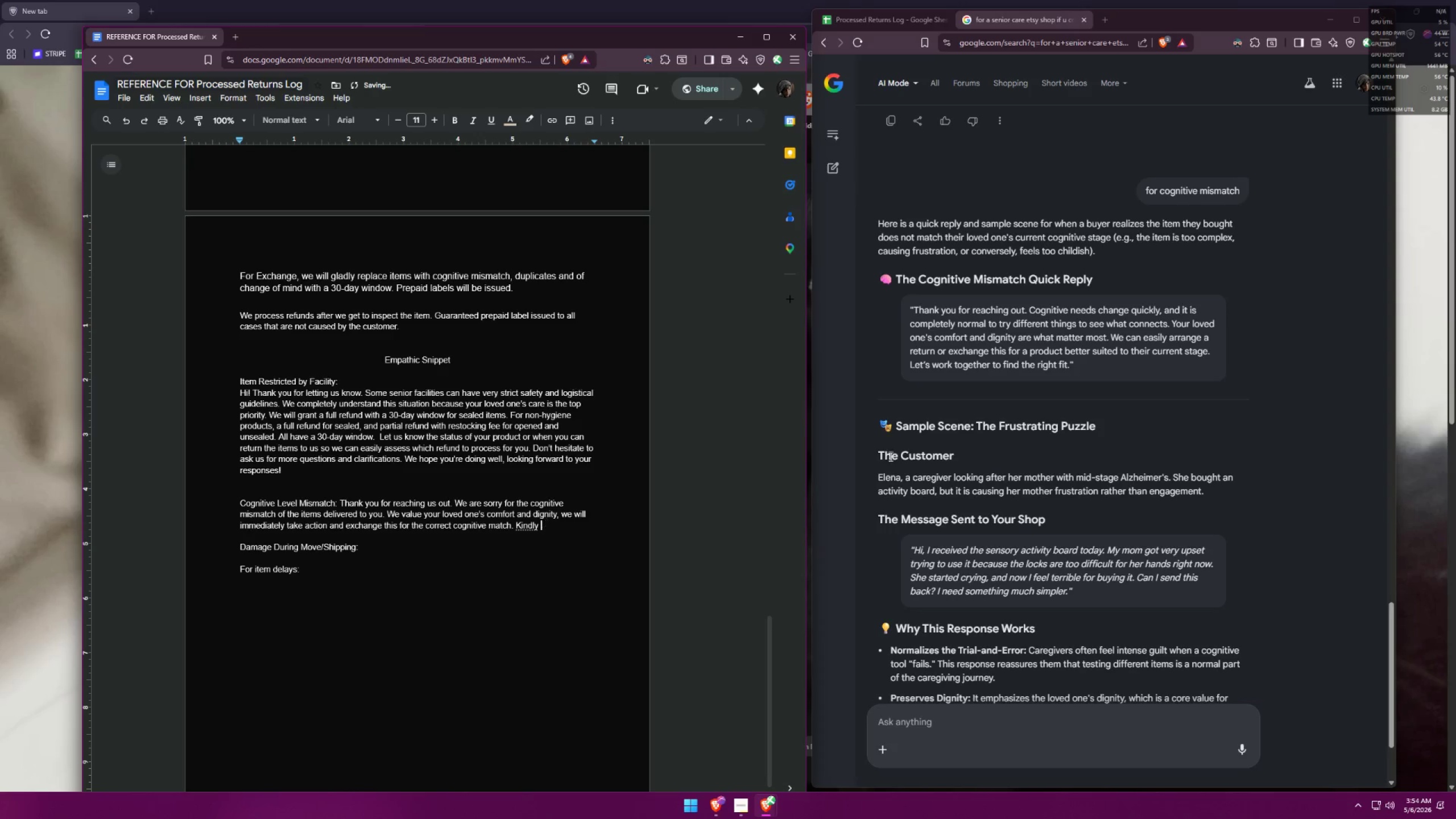 
type(wait )
 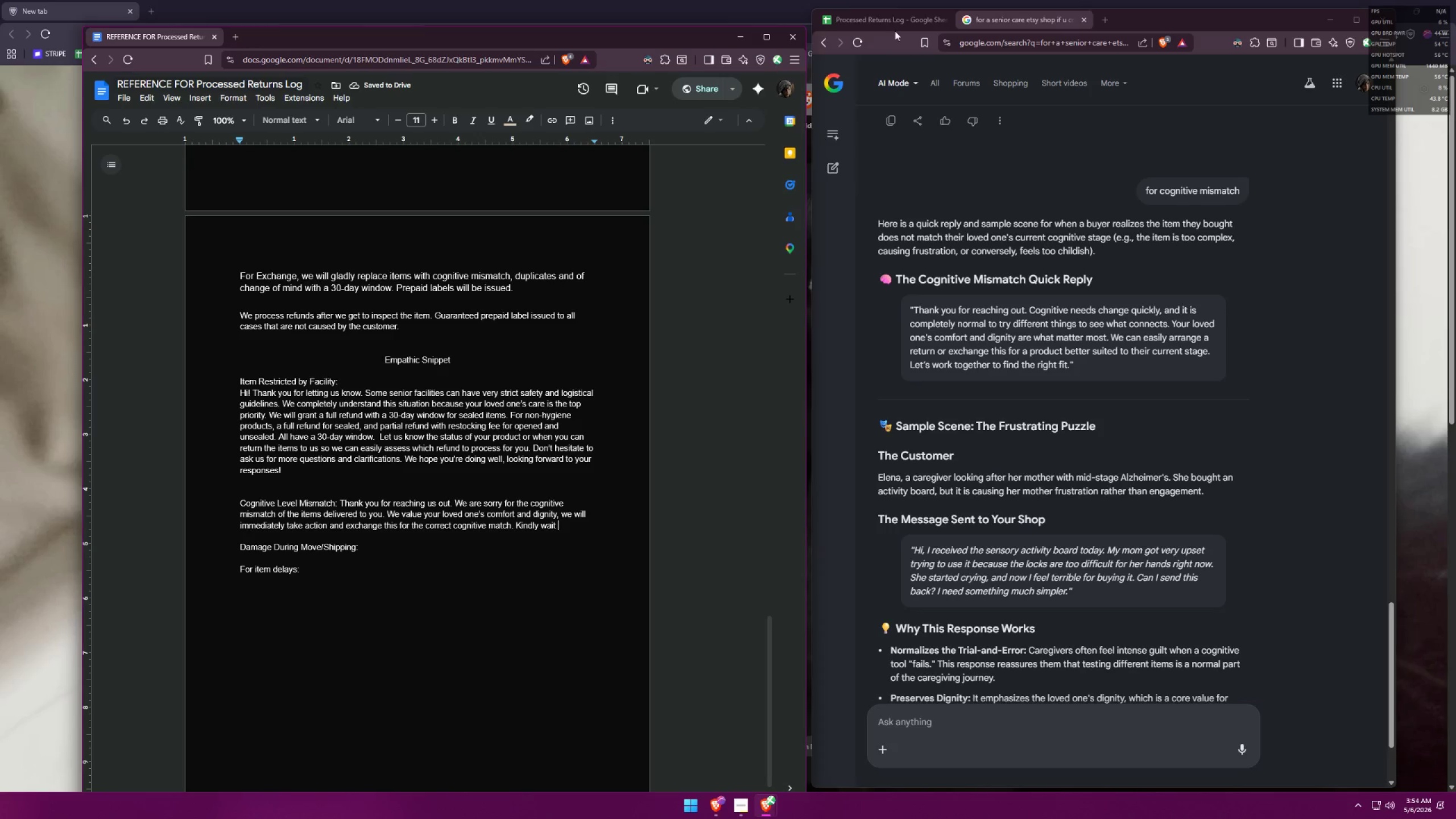 
scroll: coordinate [603, 505], scroll_direction: up, amount: 27.0
 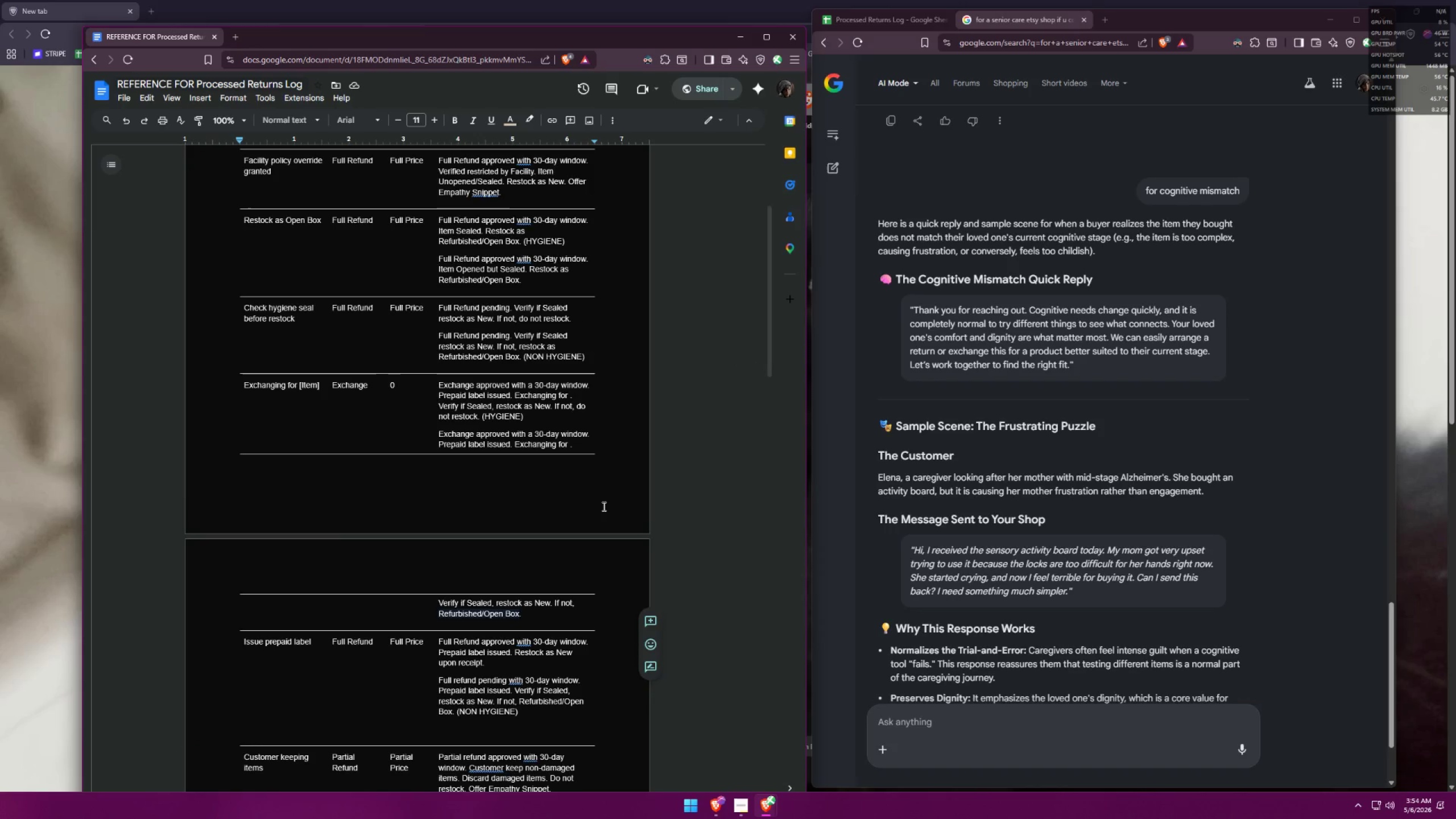 
scroll: coordinate [659, 333], scroll_direction: down, amount: 28.0
 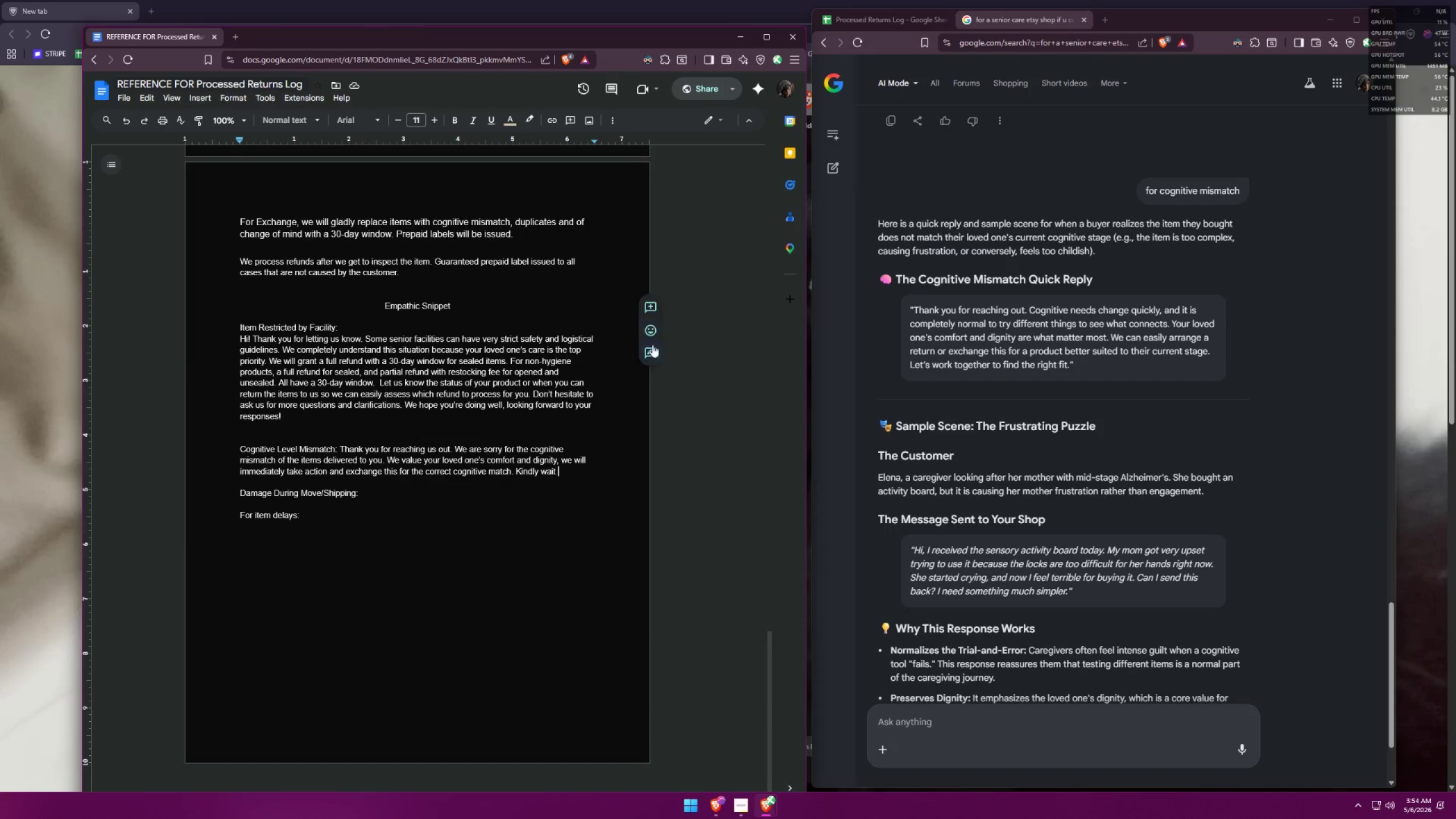 
scroll: coordinate [650, 353], scroll_direction: up, amount: 1.0
 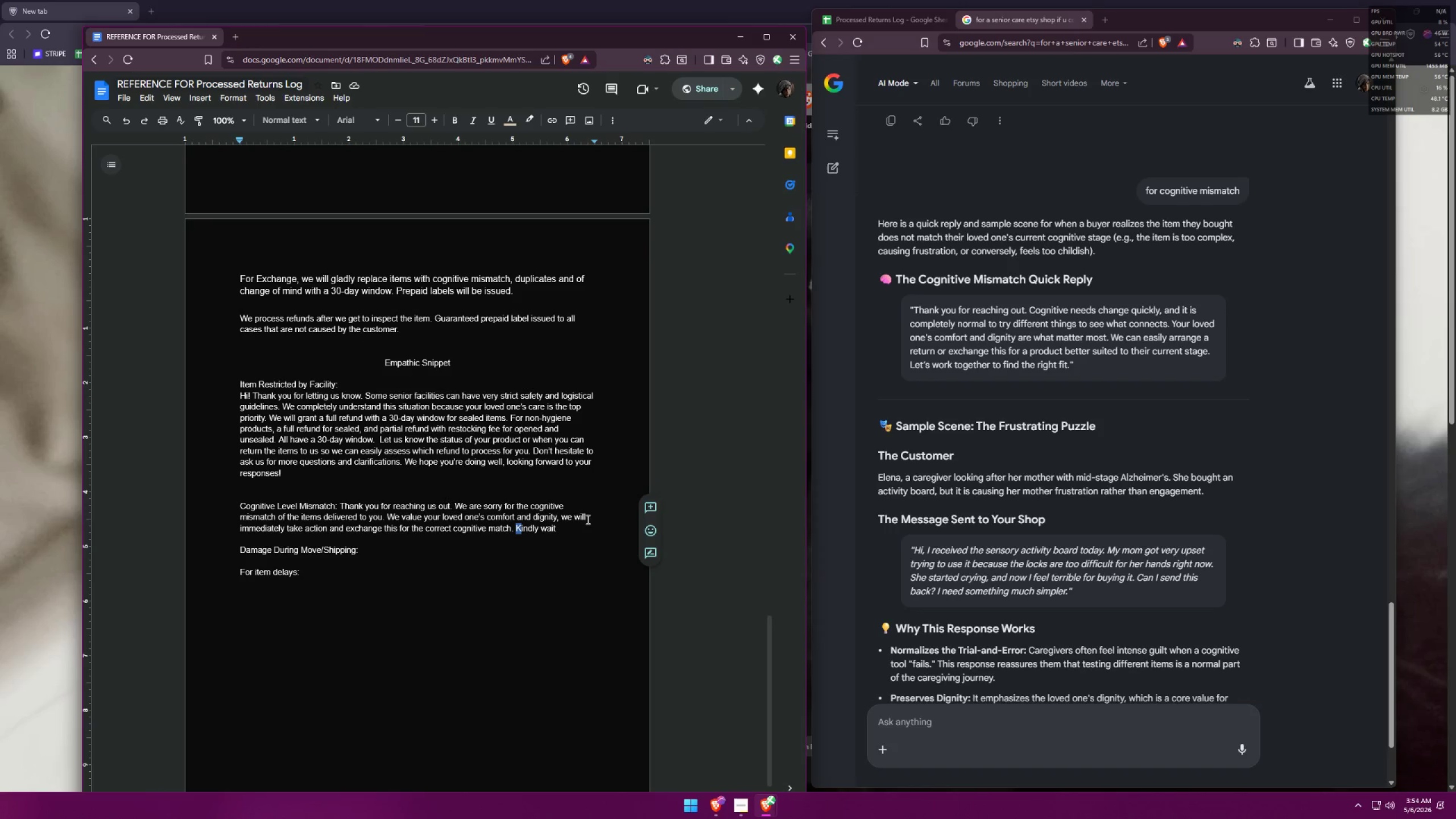 
double_click([518, 530])
 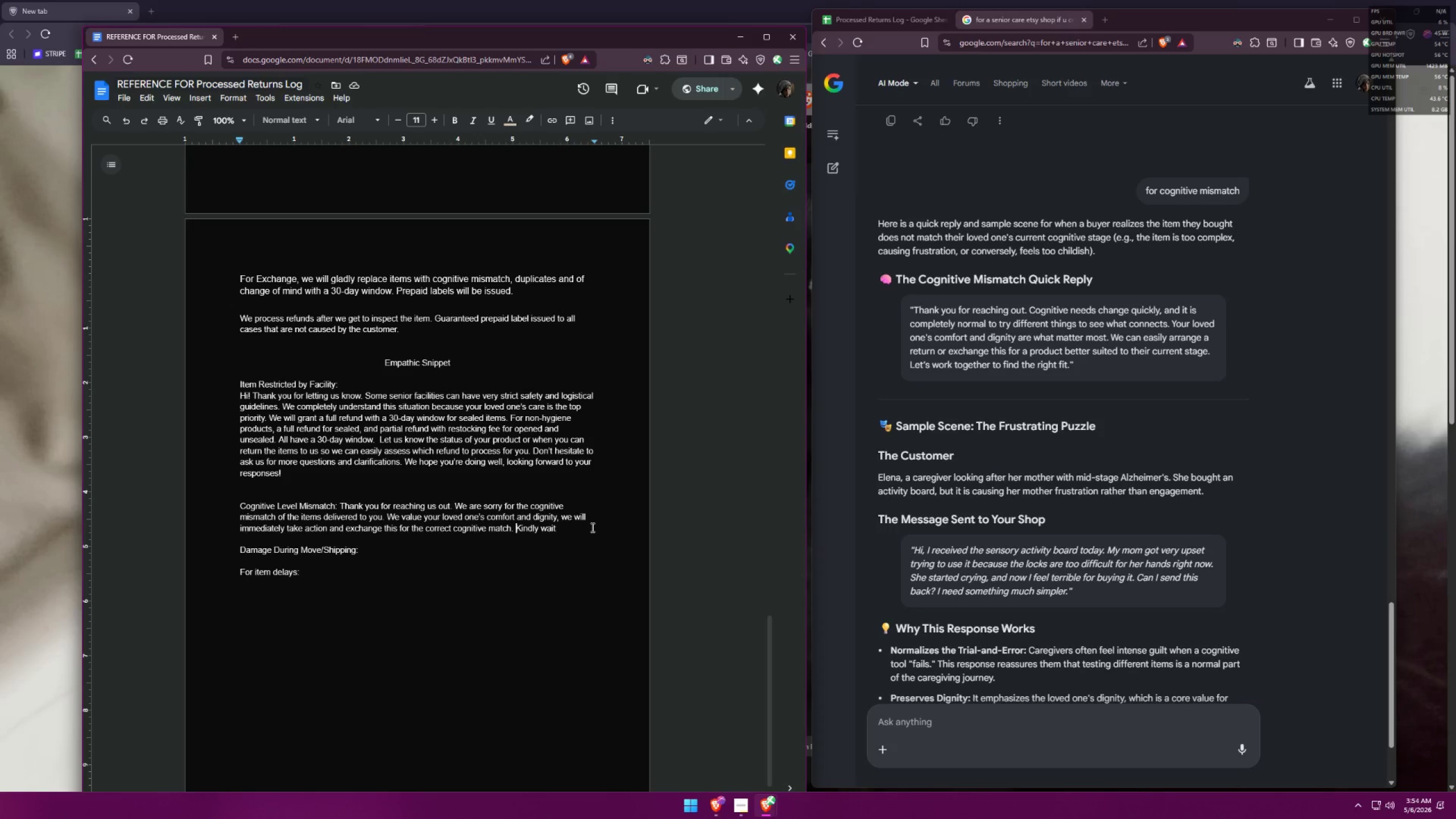 
wait(12.09)
 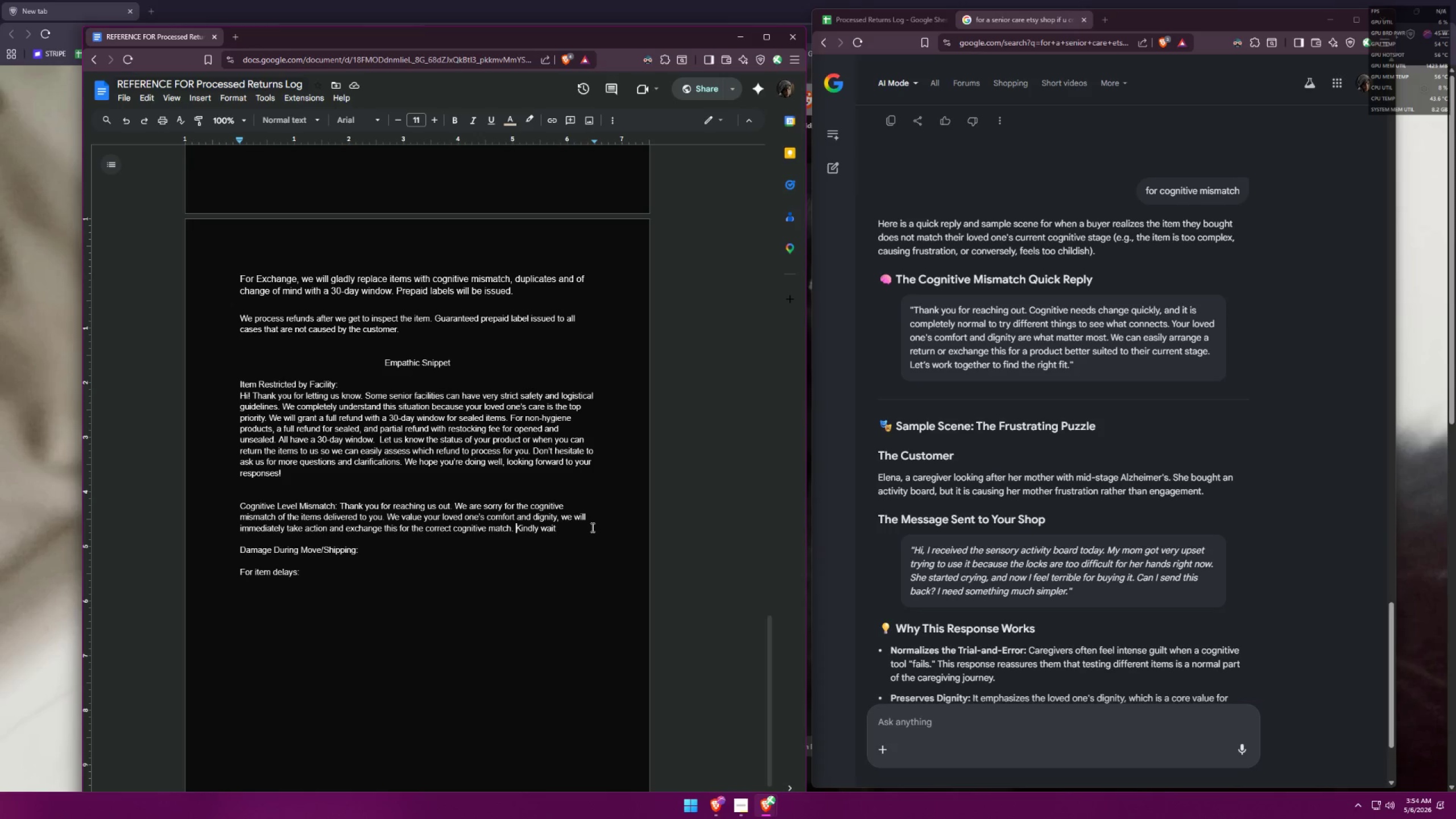 
type(Dont;)
key(Backspace)
key(Backspace)
type('t worry )
 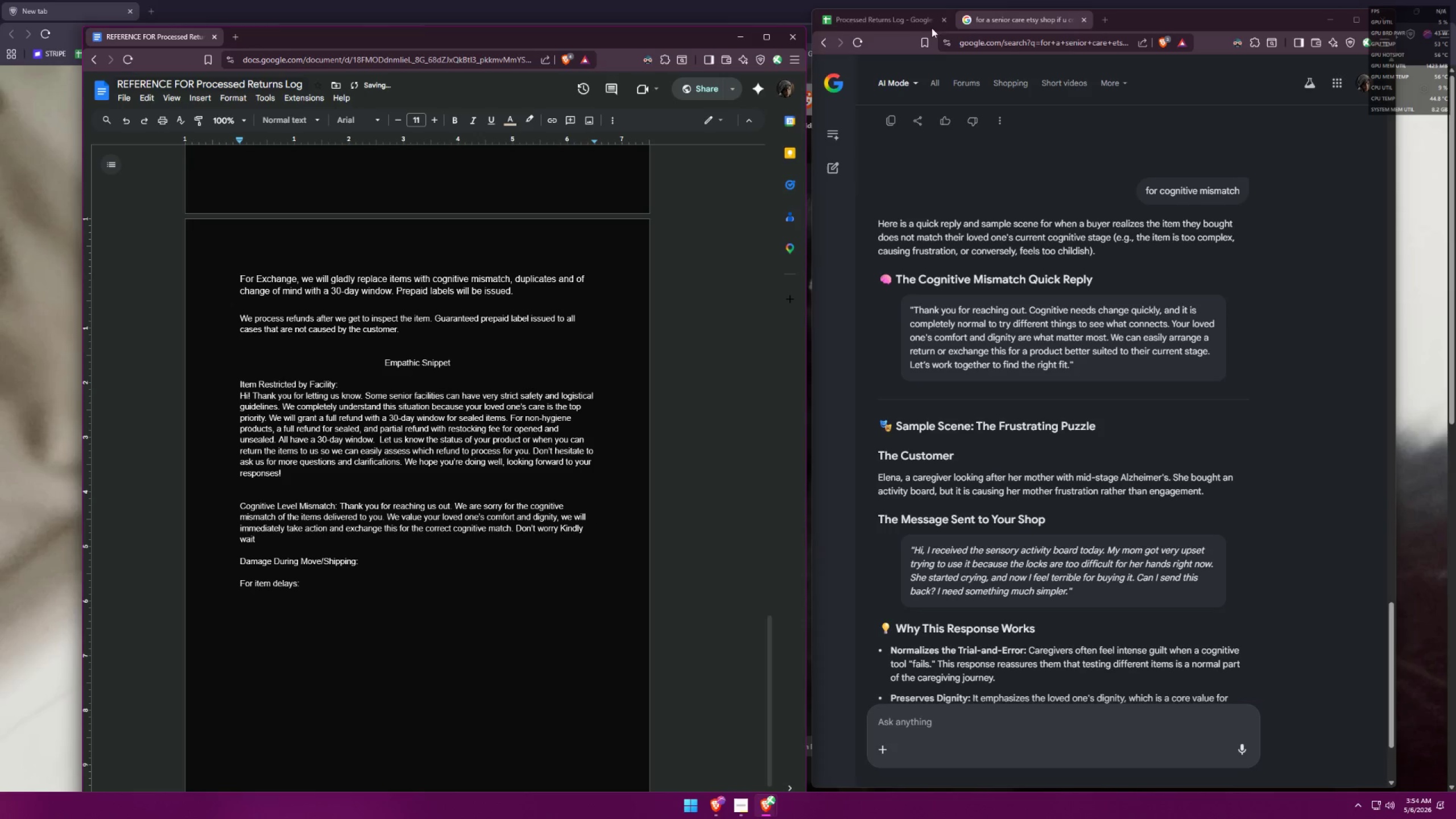 
left_click([1098, 22])
 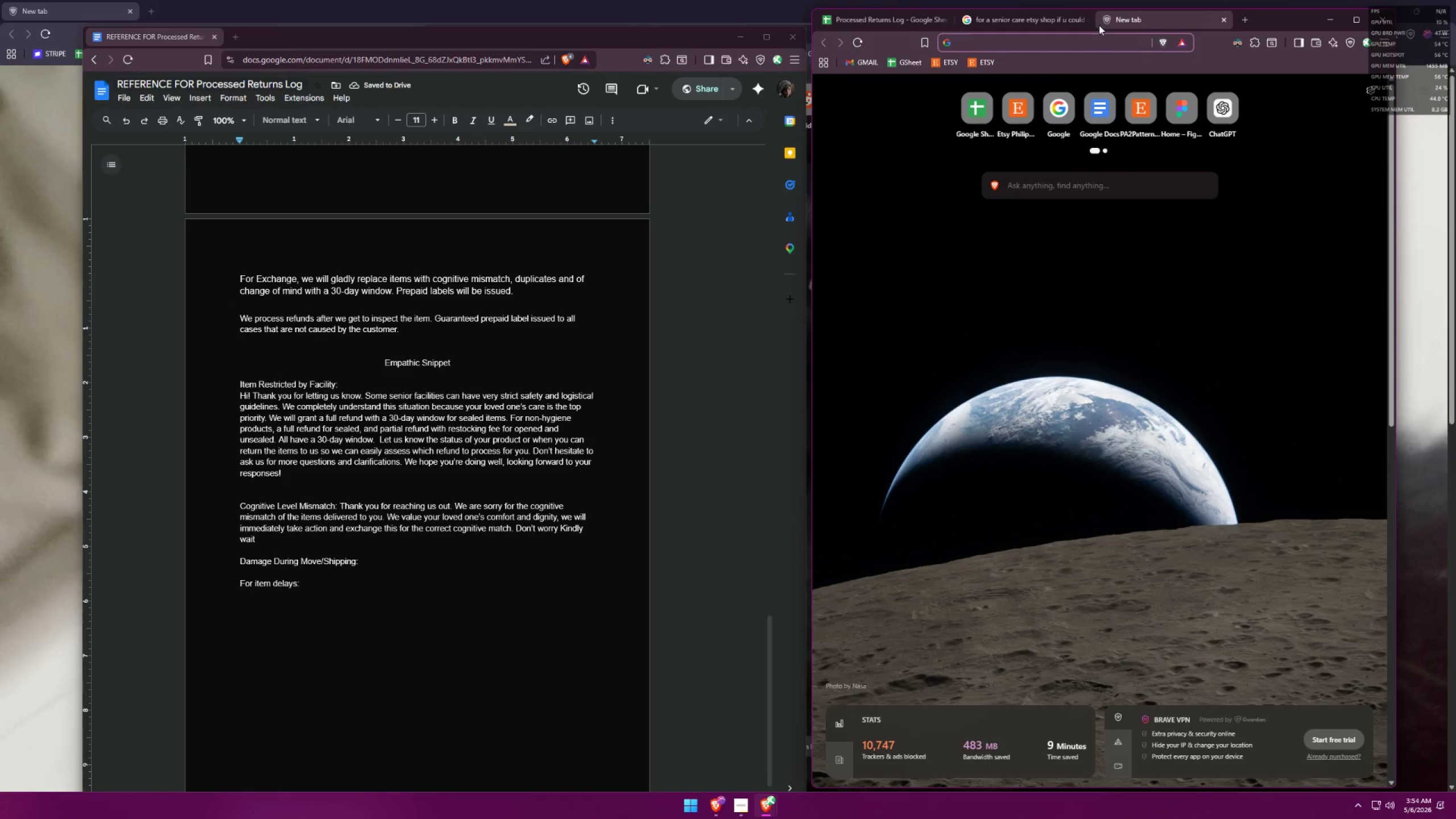 
type(prepaid issued)
 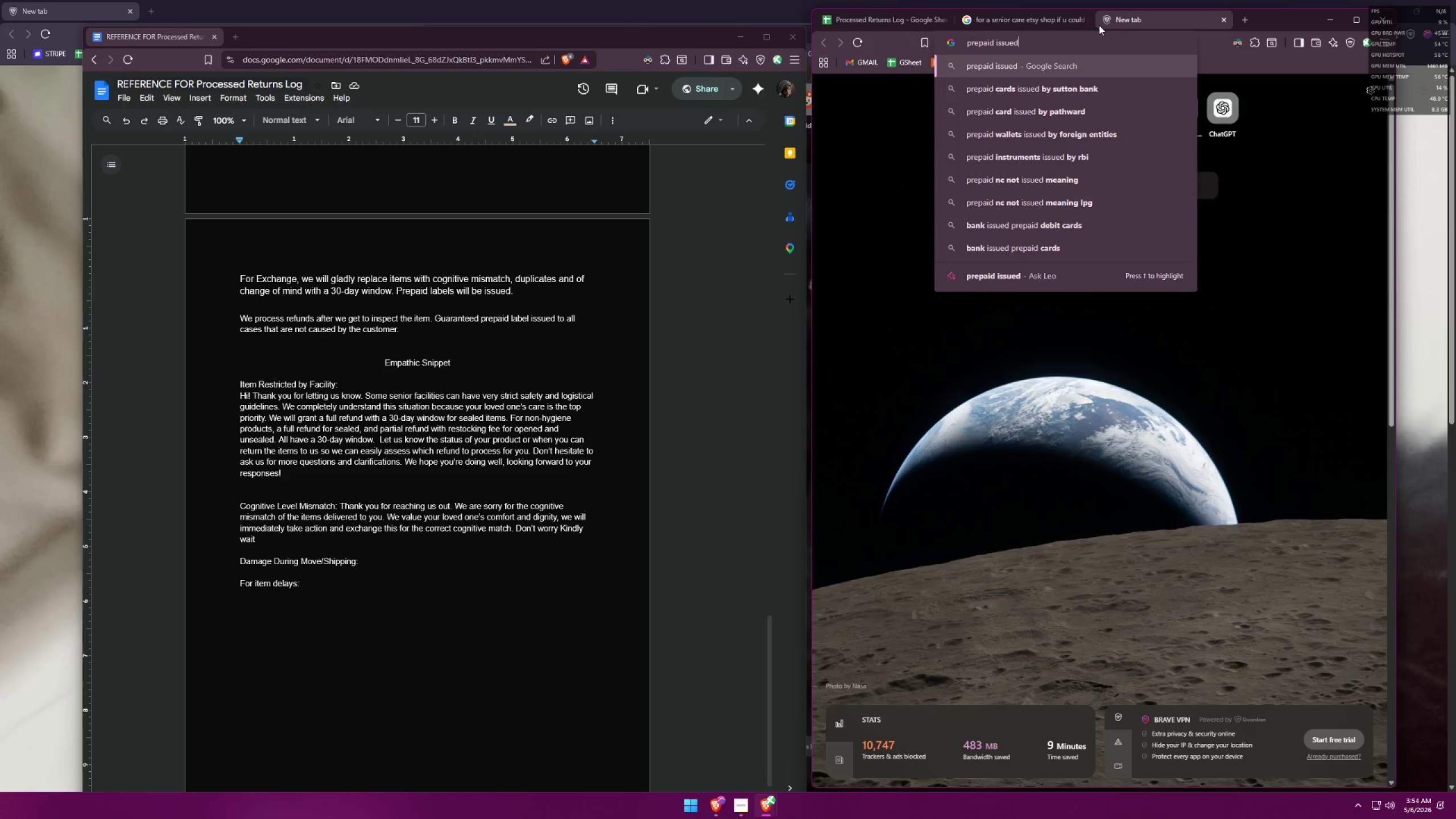 
scroll: coordinate [750, 375], scroll_direction: up, amount: 13.0
 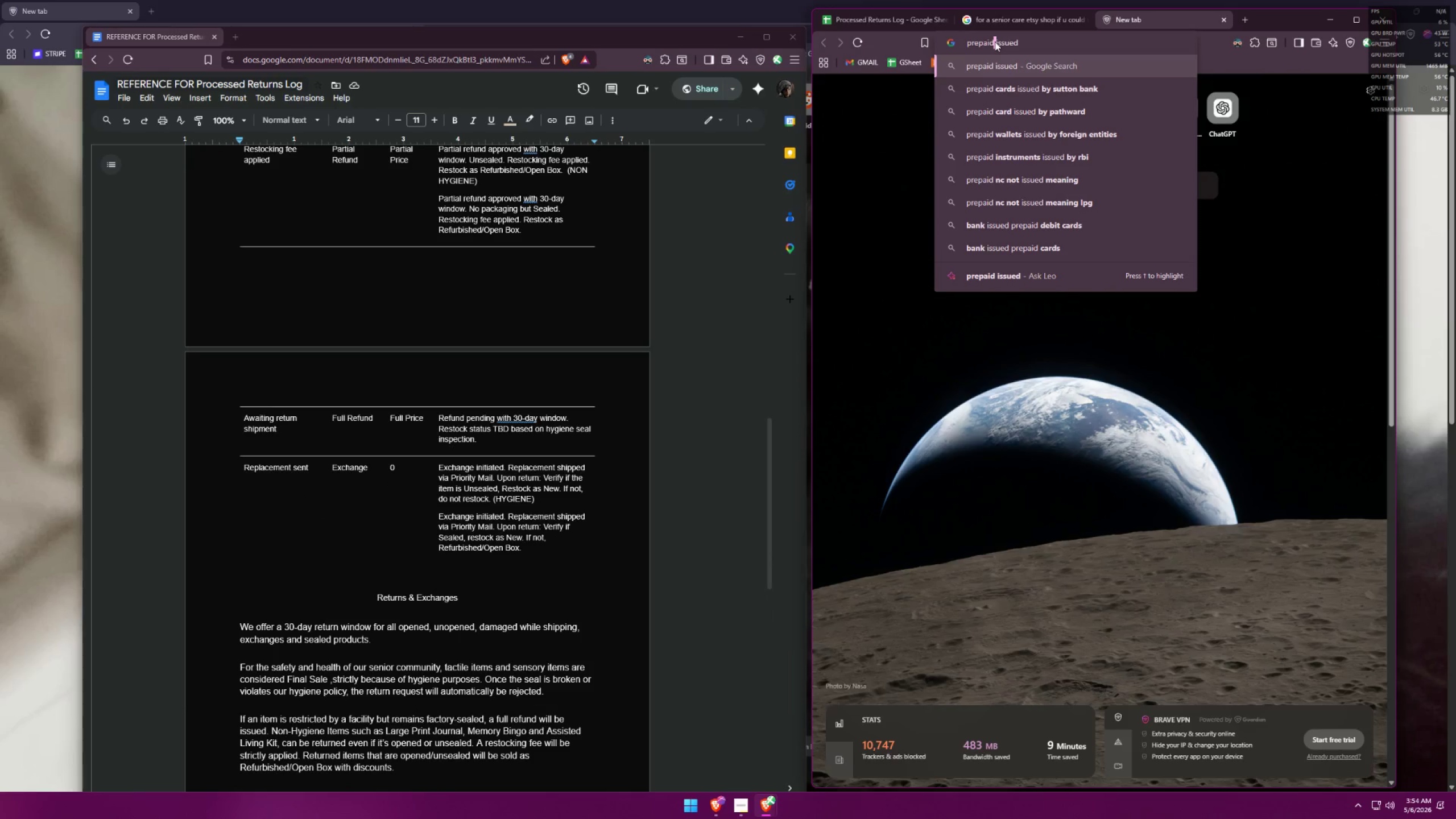 
type( label)
 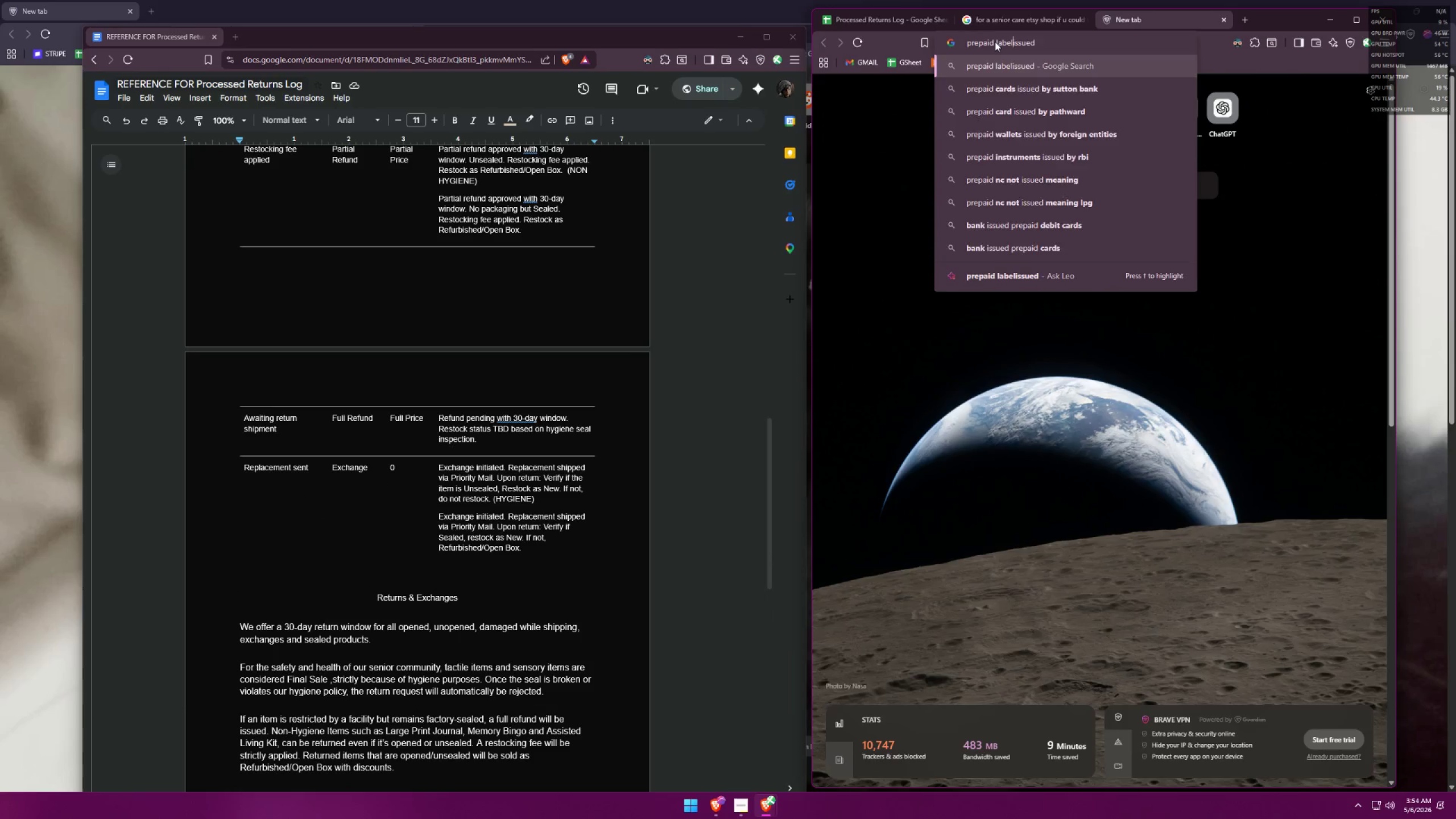 
key(Enter)
 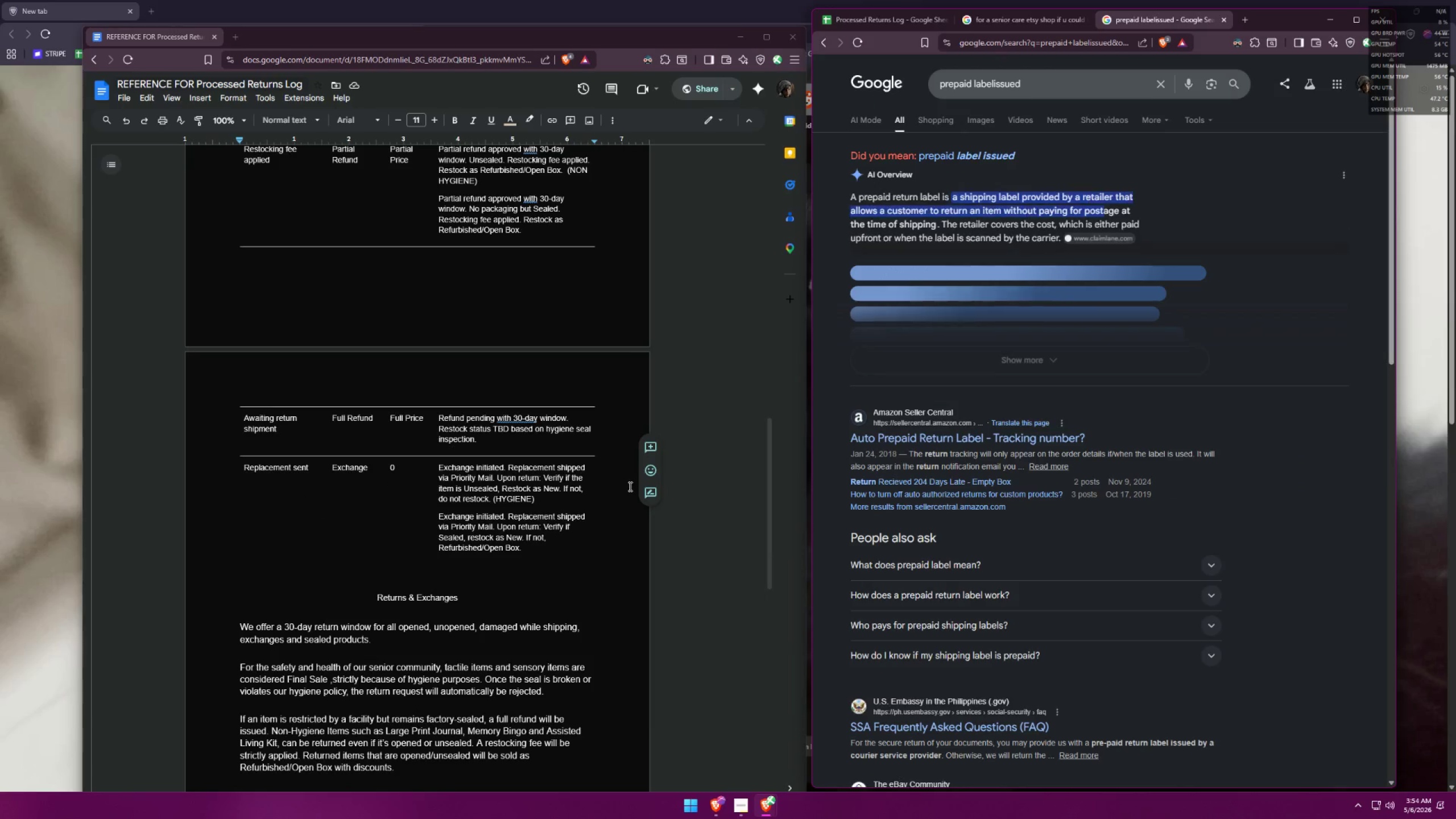 
scroll: coordinate [661, 505], scroll_direction: down, amount: 13.0
 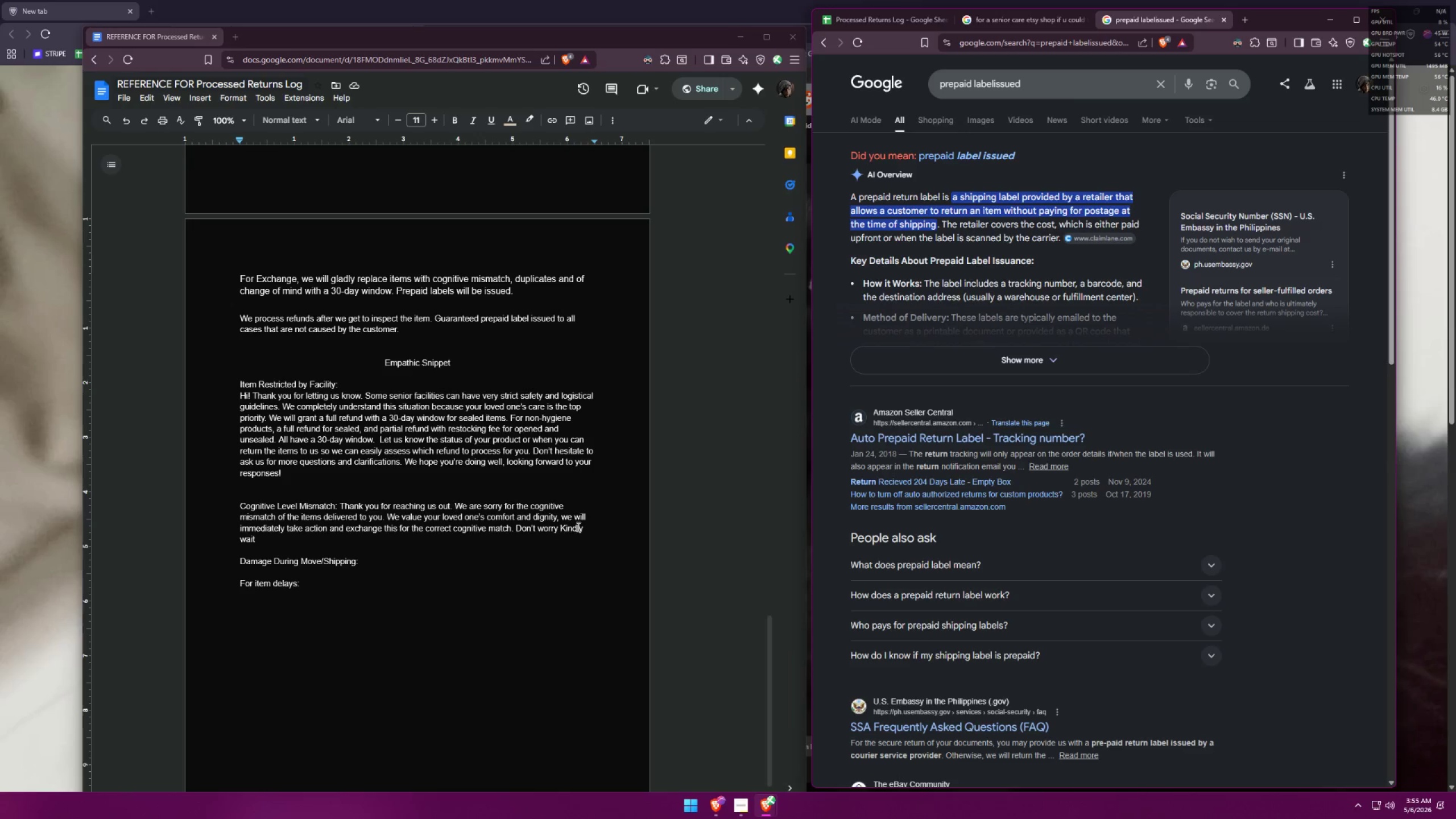 
left_click([557, 531])
 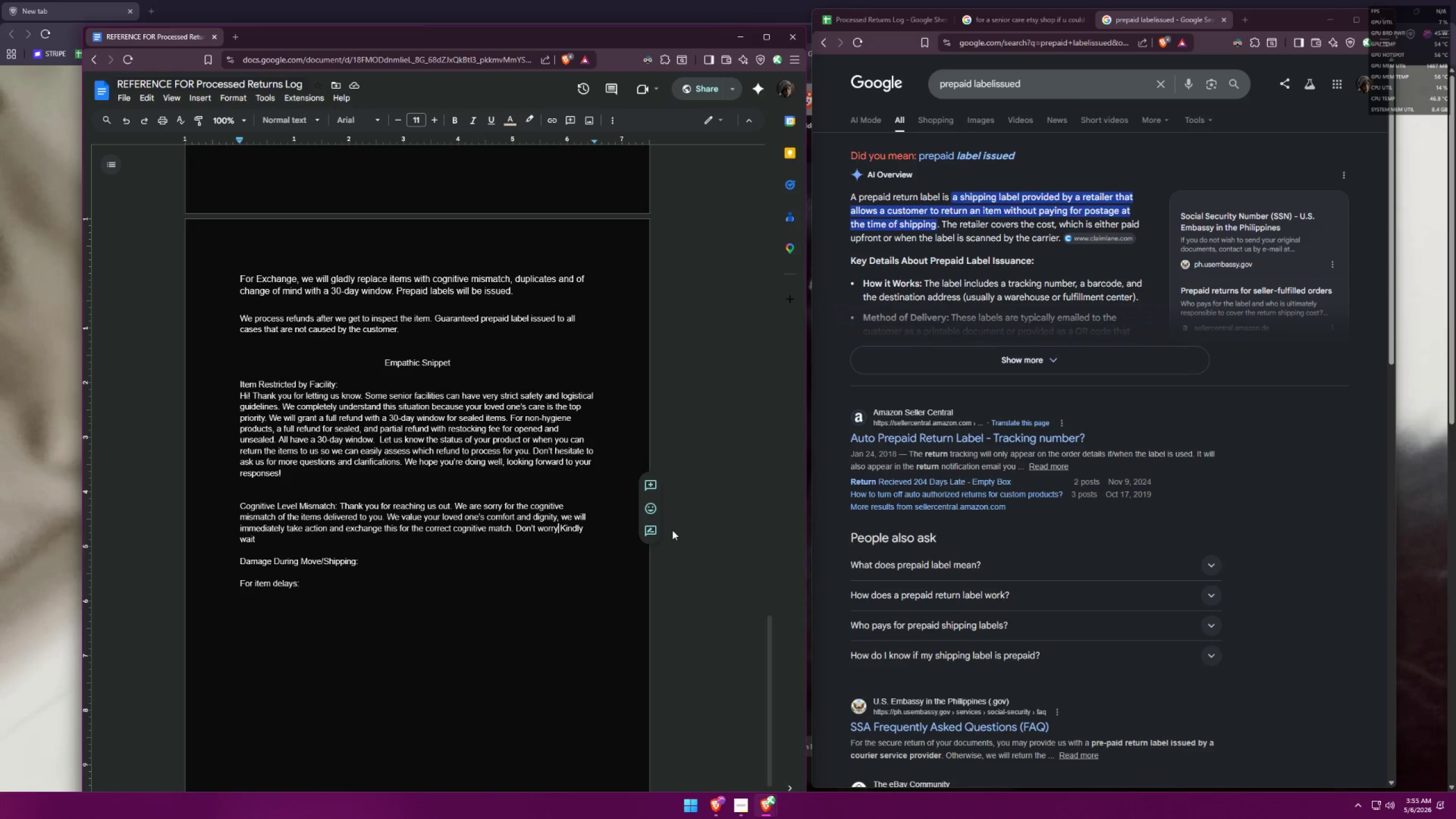 
key(Space)
 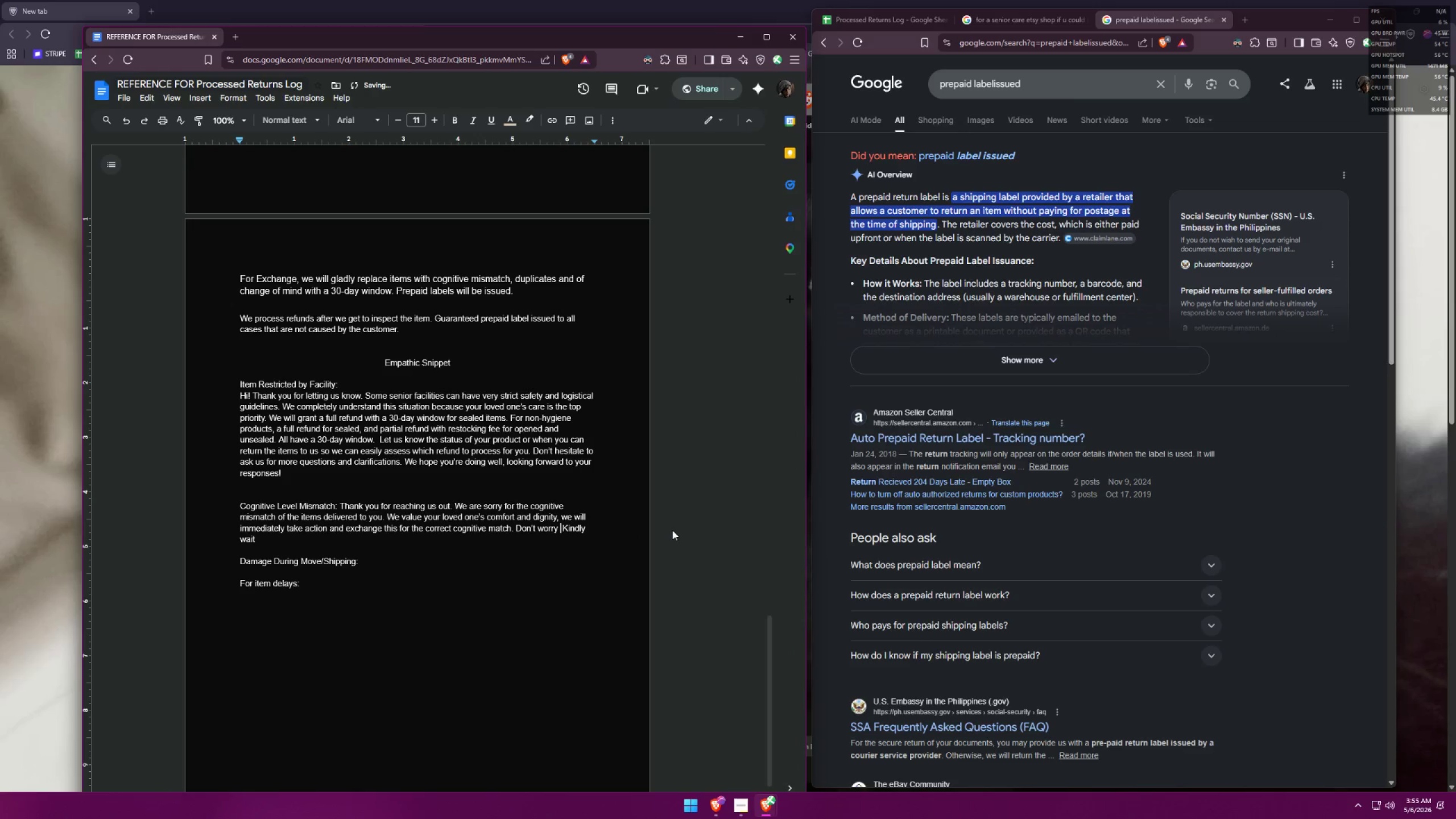 
key(T)
 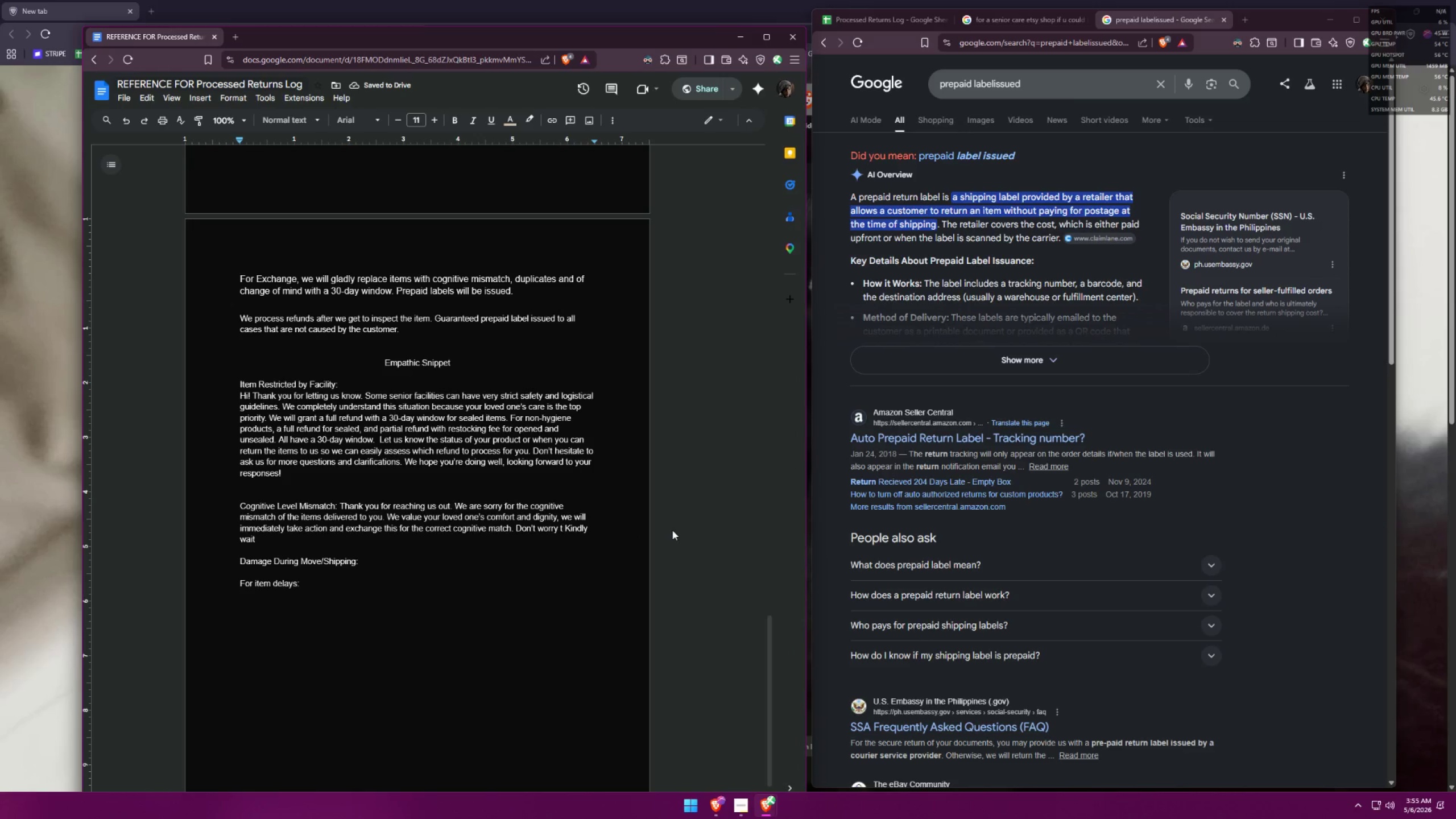 
key(Backspace)
type(shipping fees will be on us)
 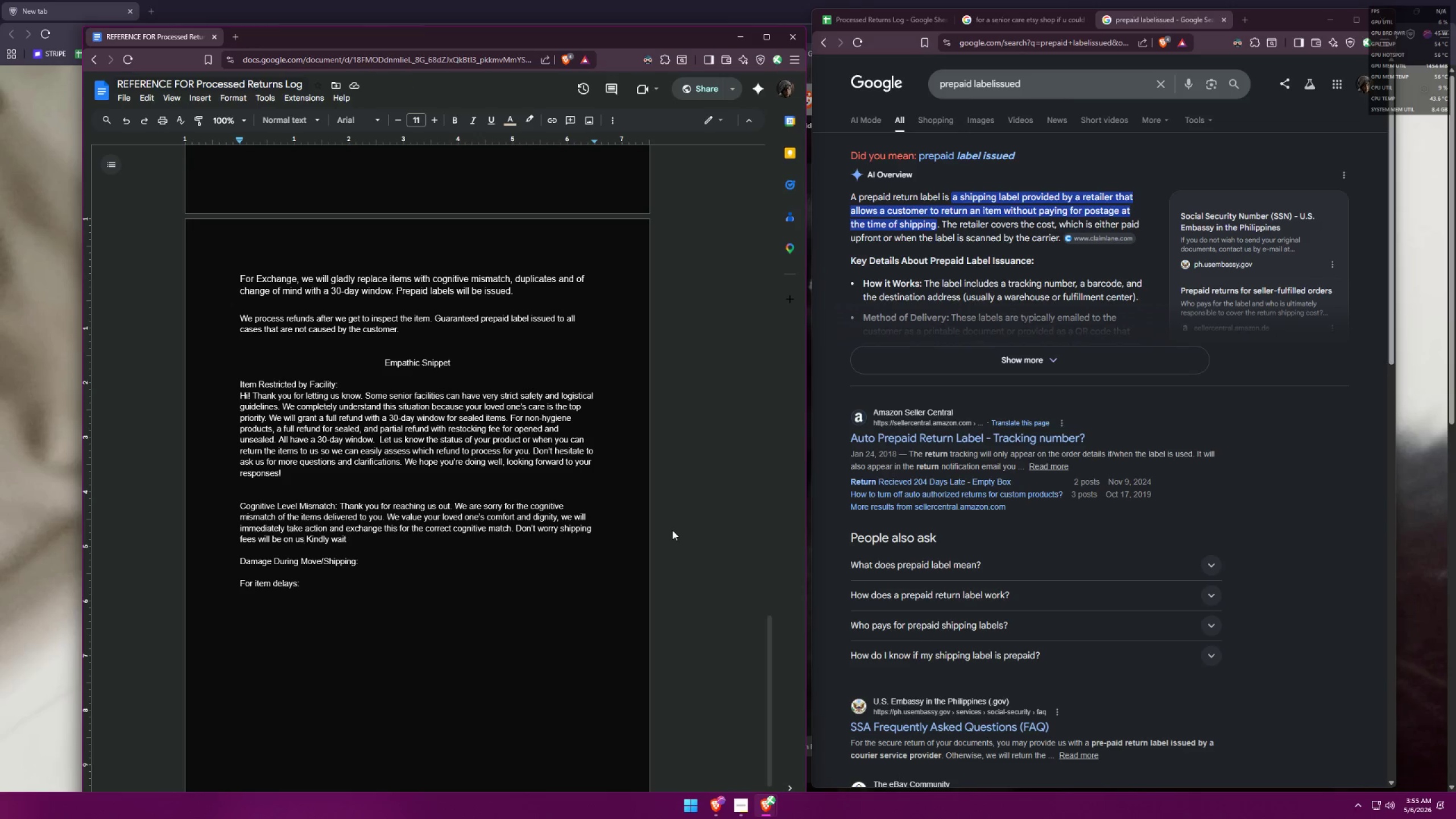 
wait(7.38)
 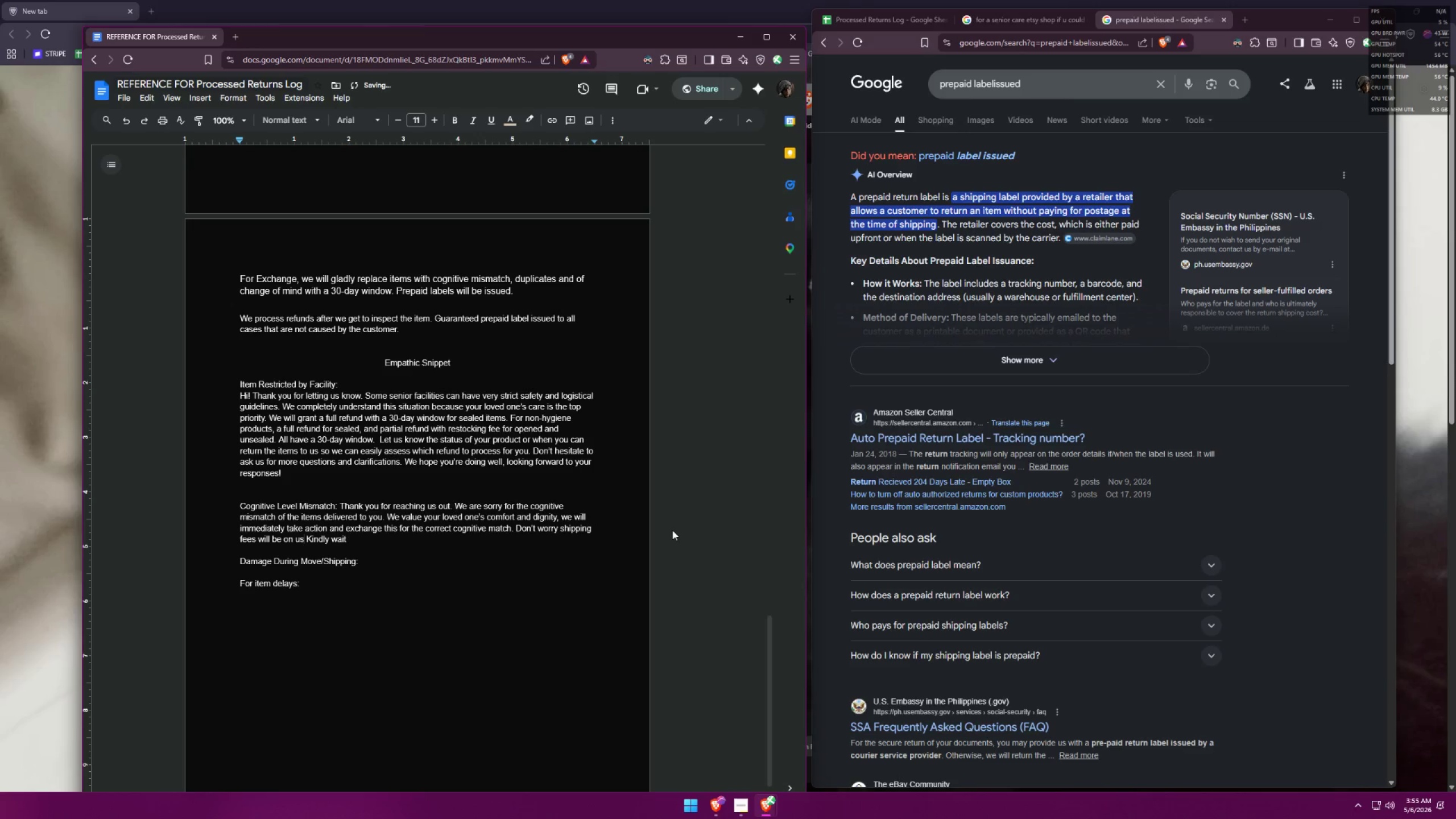 
key(Period)
 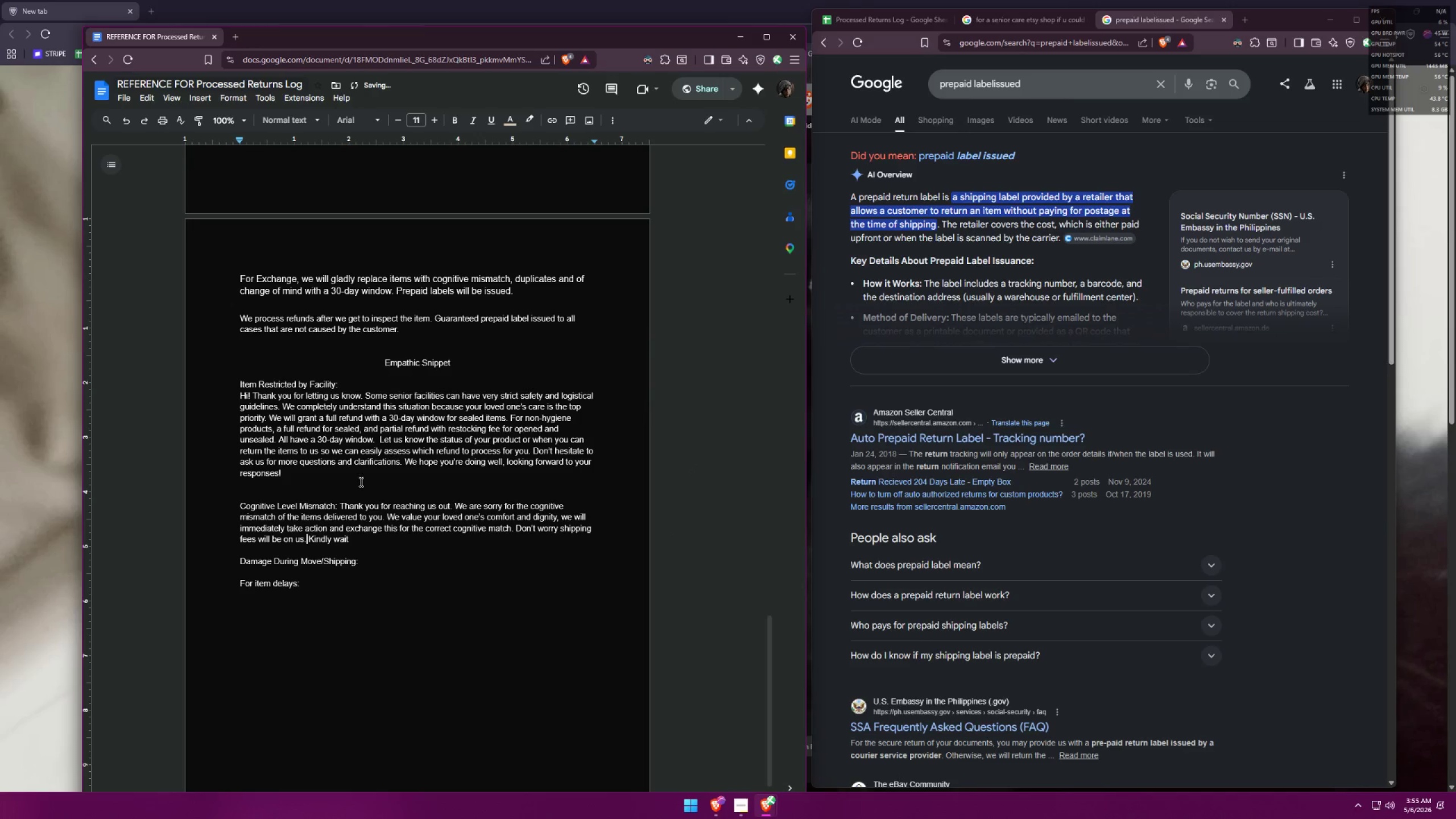 
left_click([355, 538])
 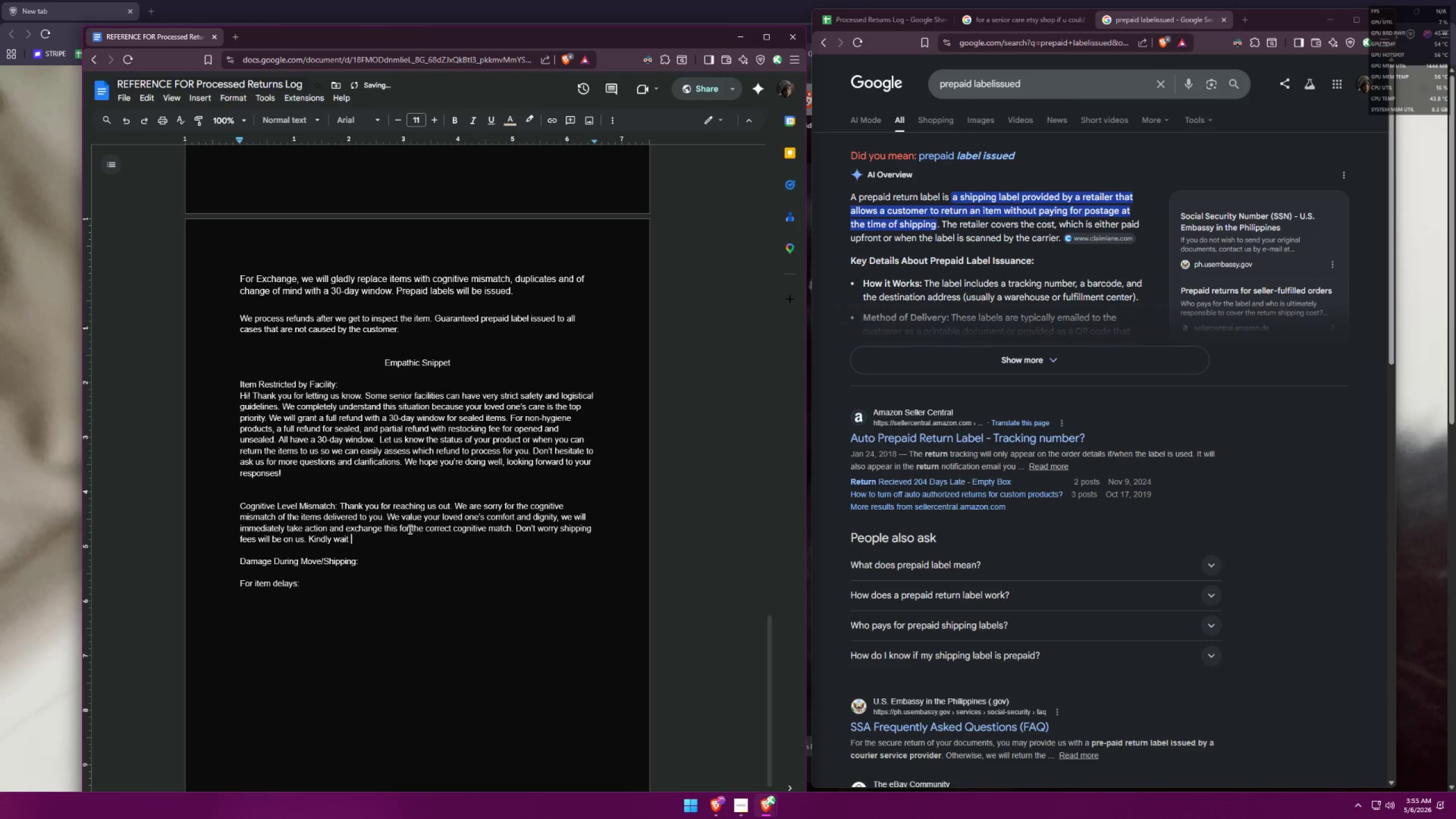 
type(a 30-day window )
 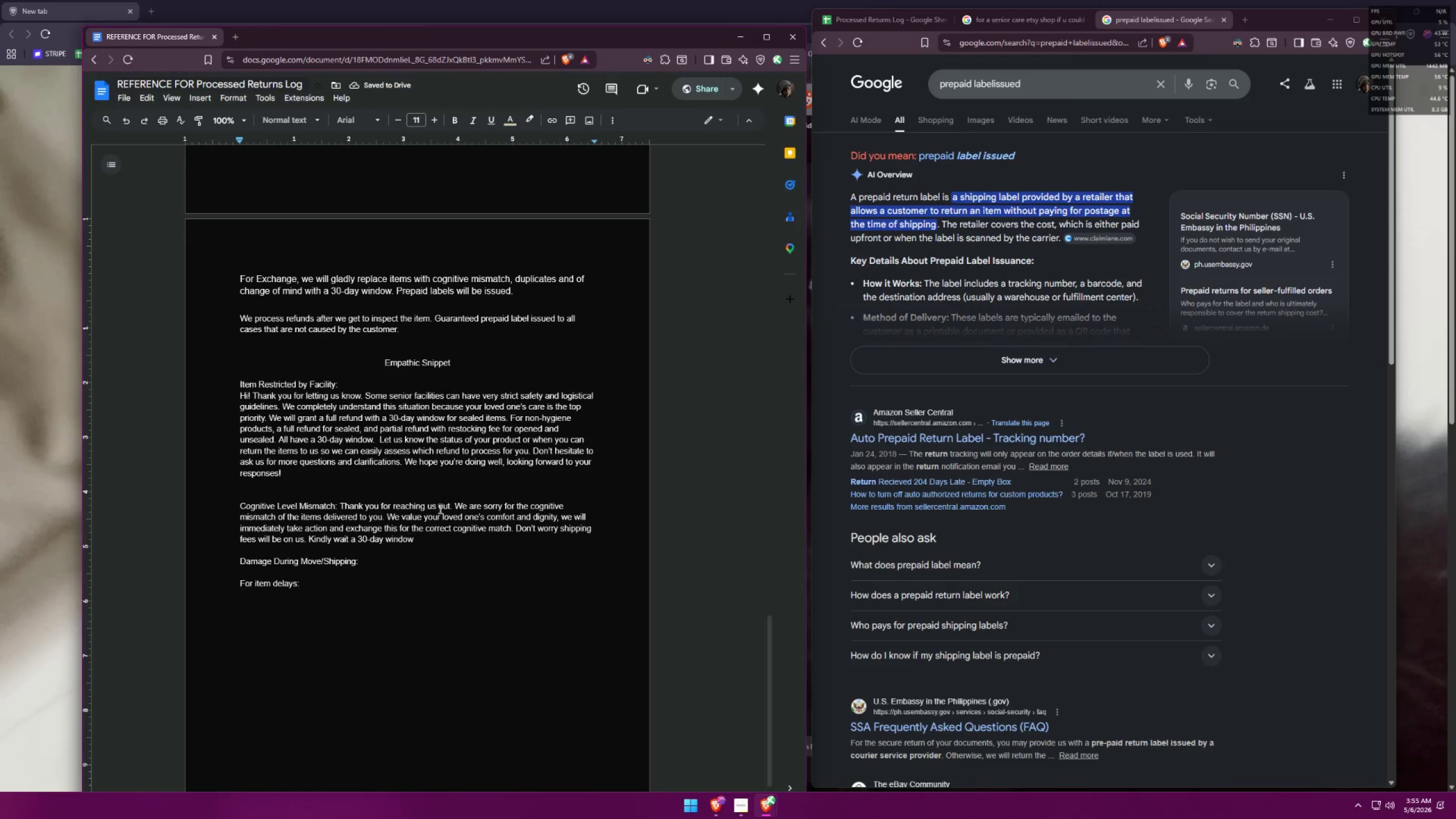 
left_click_drag(start_coordinate=[577, 40], to_coordinate=[582, 46])
 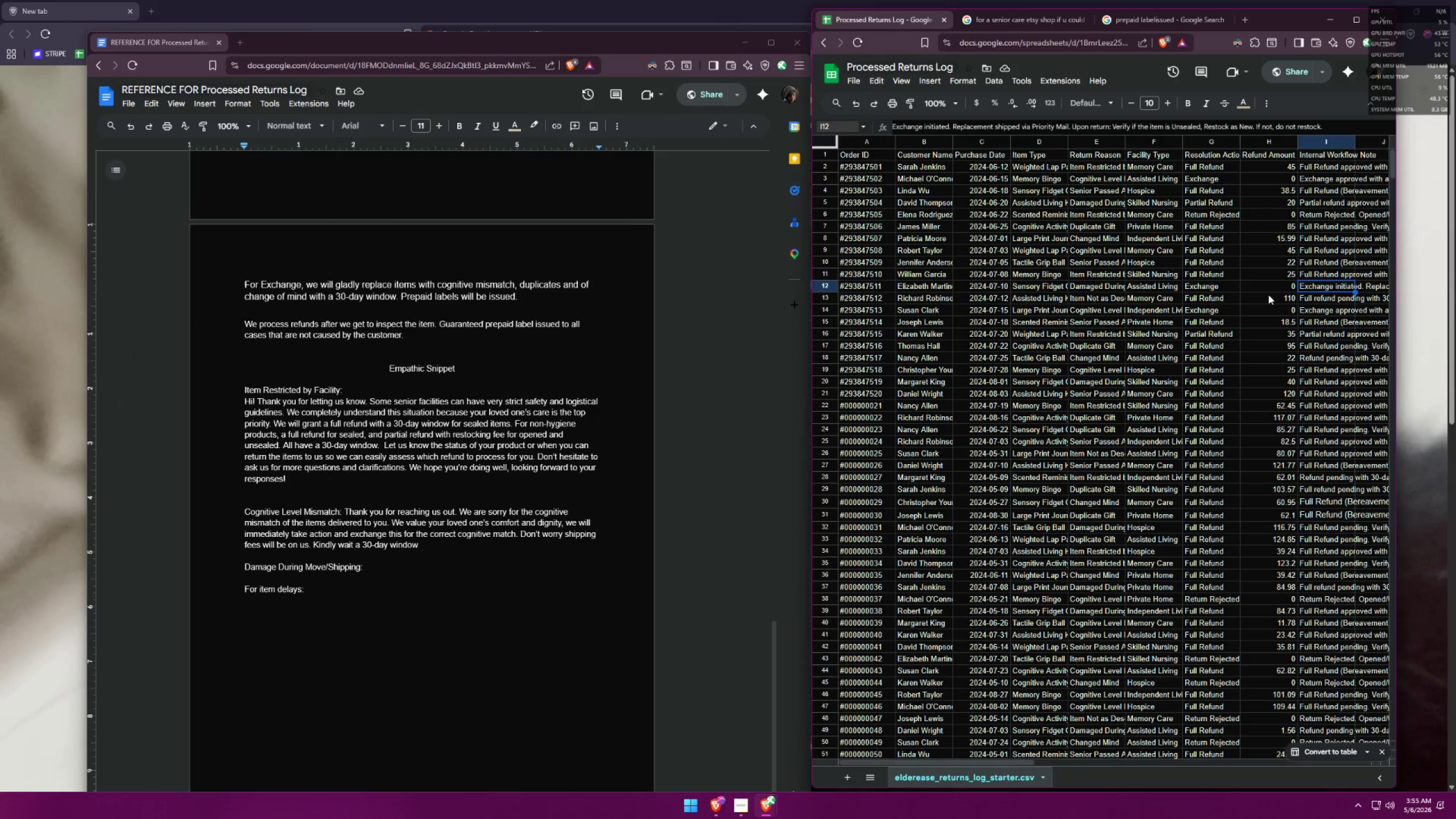 
wait(6.34)
 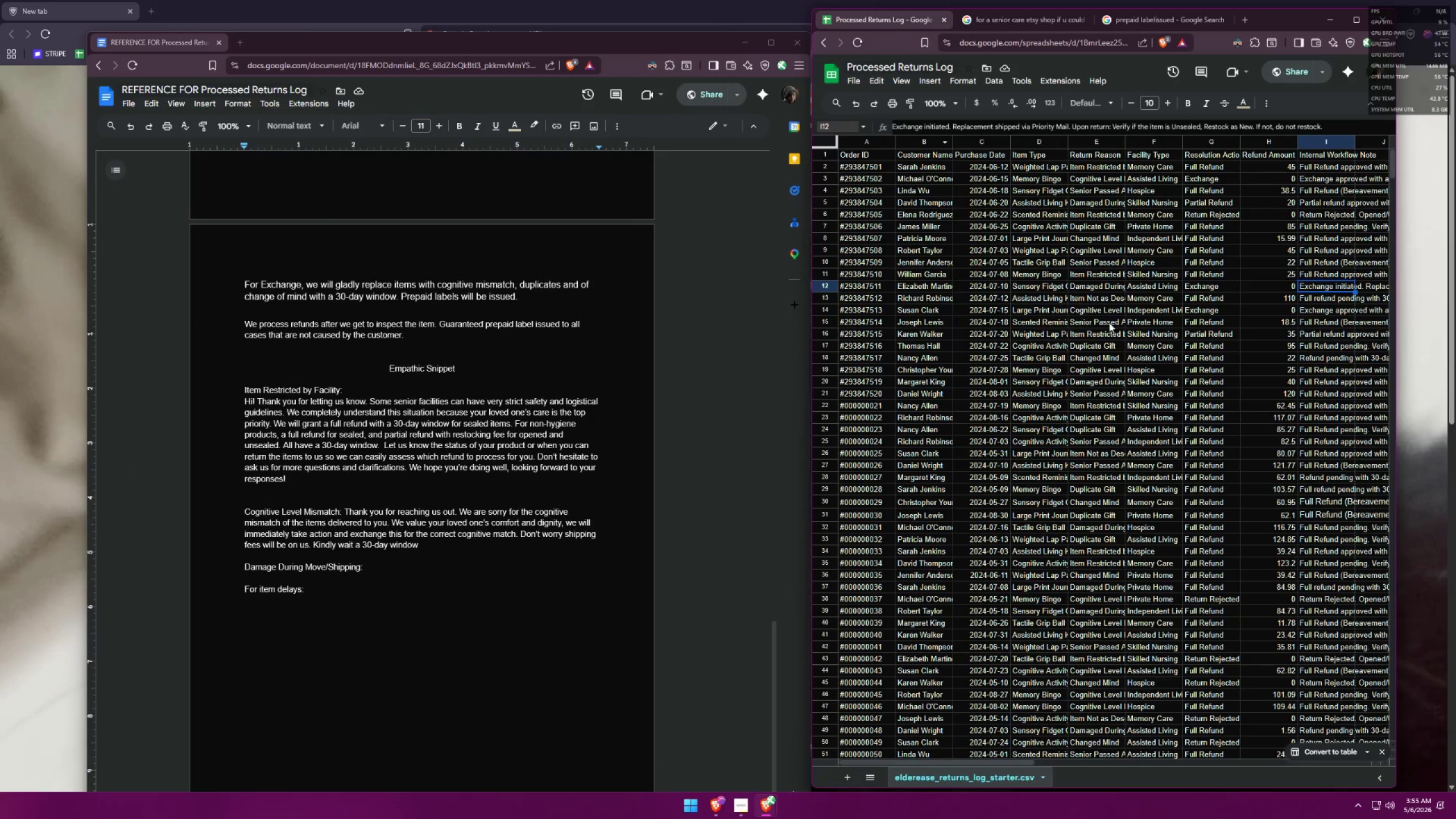 
scroll: coordinate [1242, 339], scroll_direction: none, amount: 0.0
 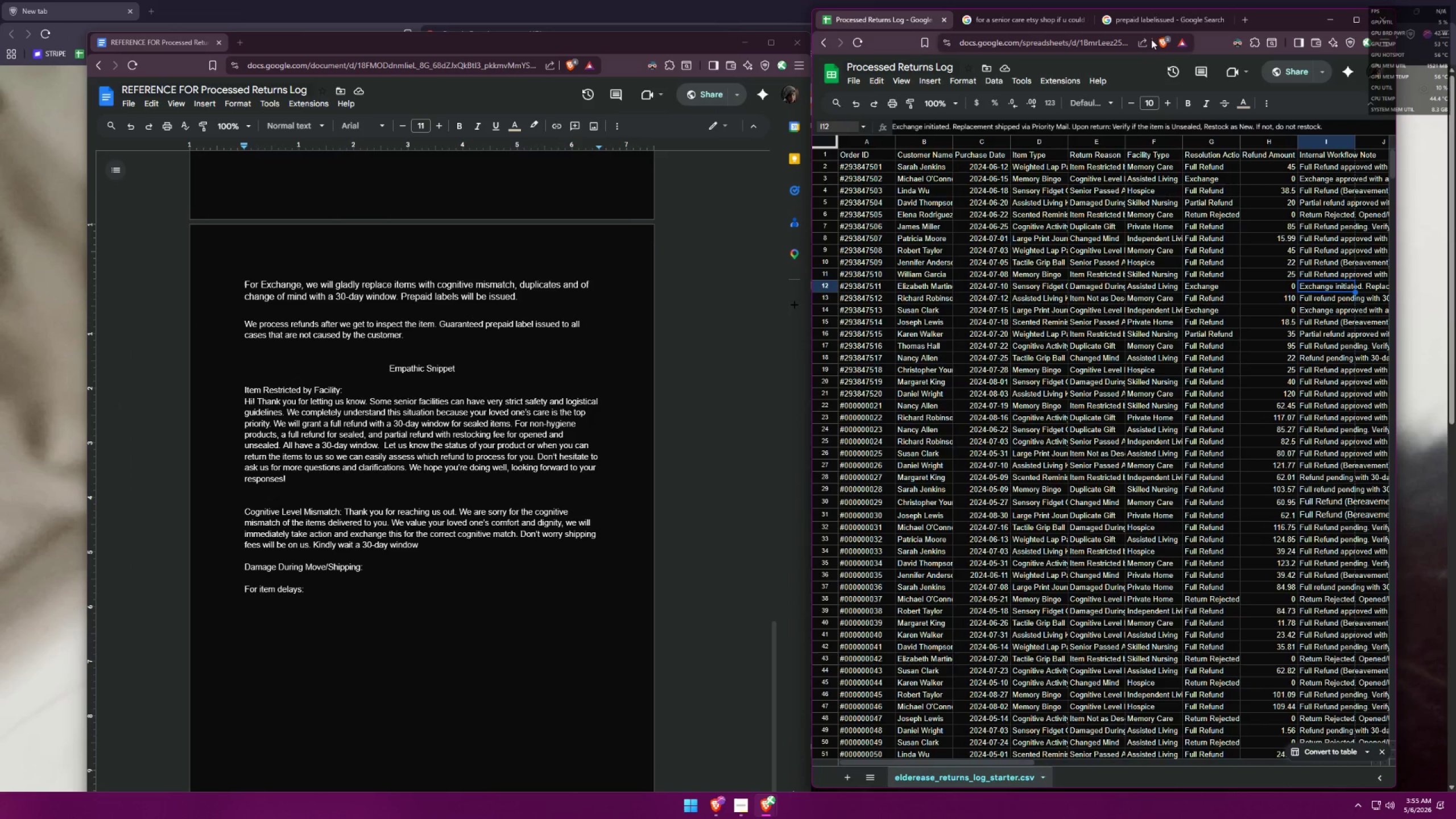 
left_click([1160, 18])
 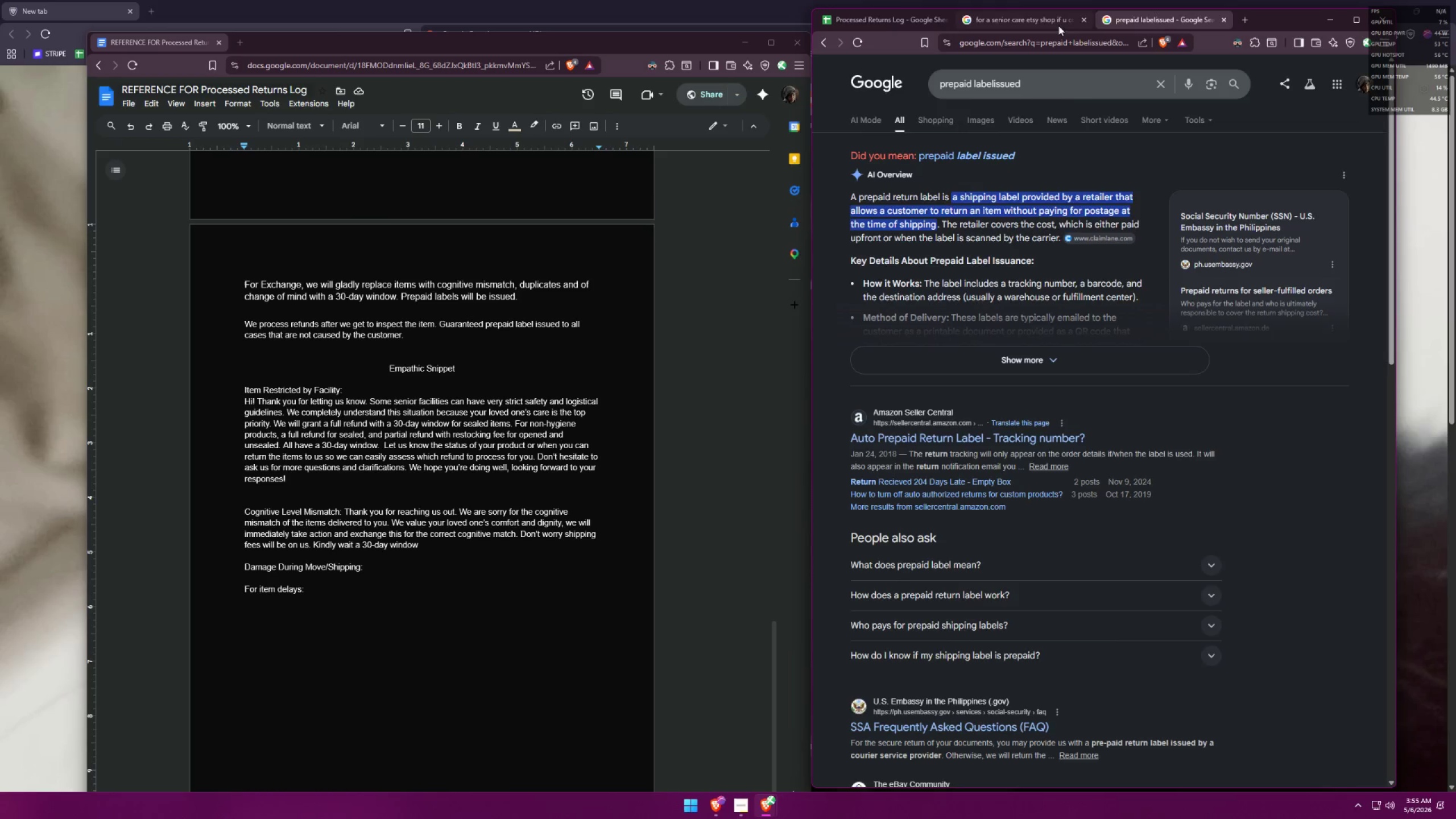 
left_click_drag(start_coordinate=[1026, 19], to_coordinate=[1023, 16])
 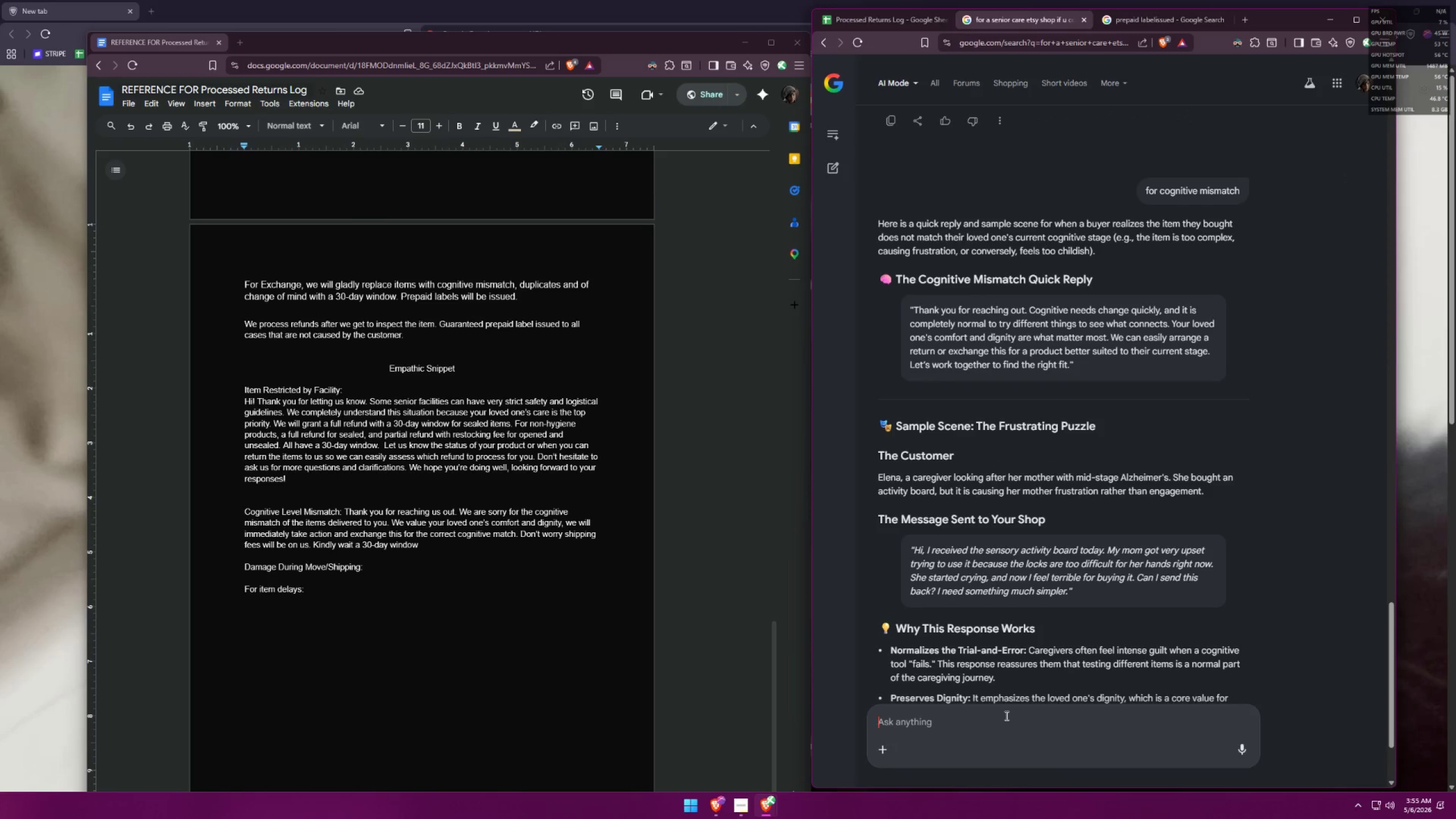 
type(whats the ideal days )
key(Backspace)
key(Backspace)
key(Backspace)
type(y of exchange delivery)
key(Backspace)
key(Backspace)
key(Backspace)
type(arrival to customer, )
key(Backspace)
key(Backspace)
type(? )
 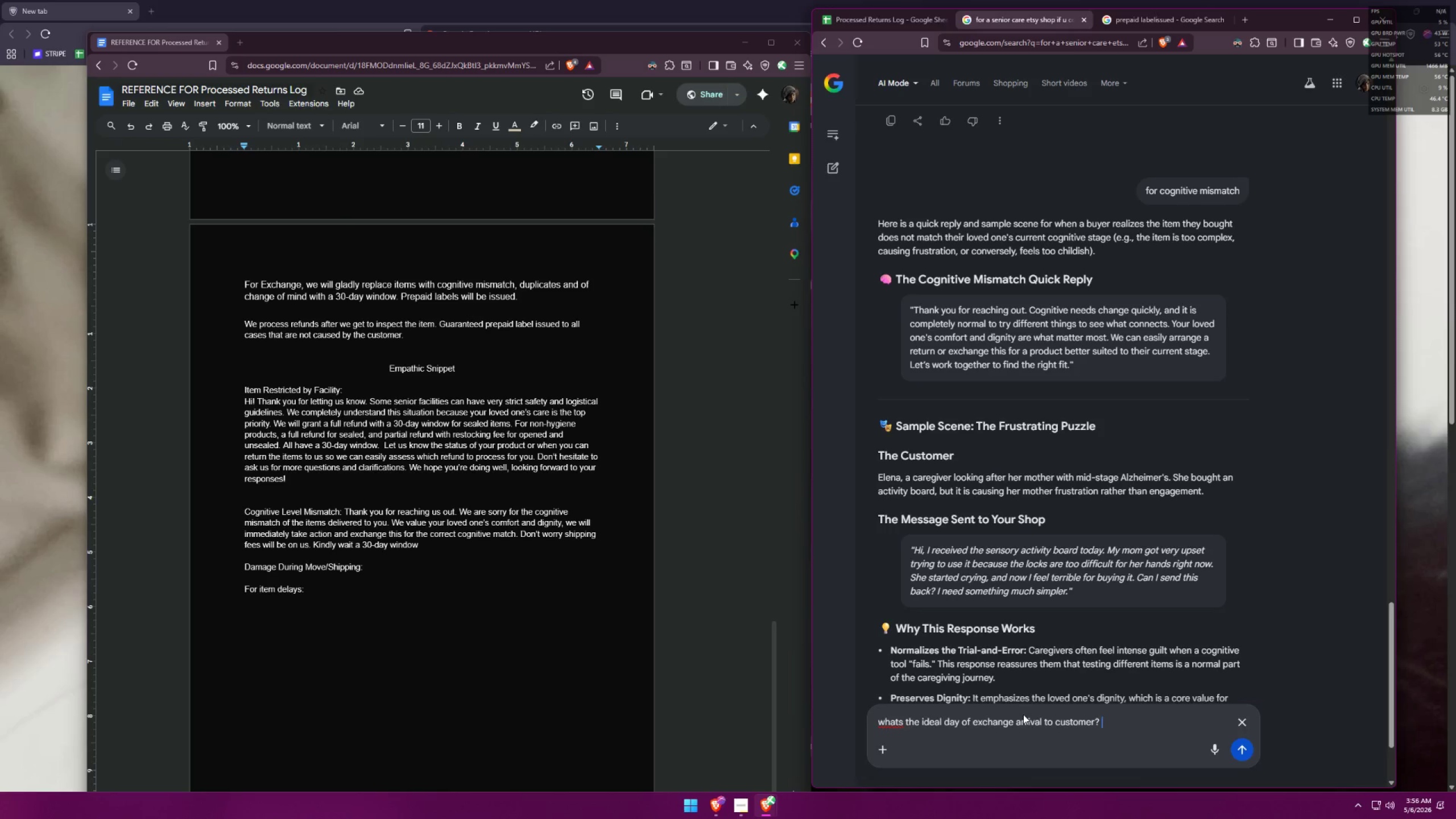 
left_click([1013, 726])
 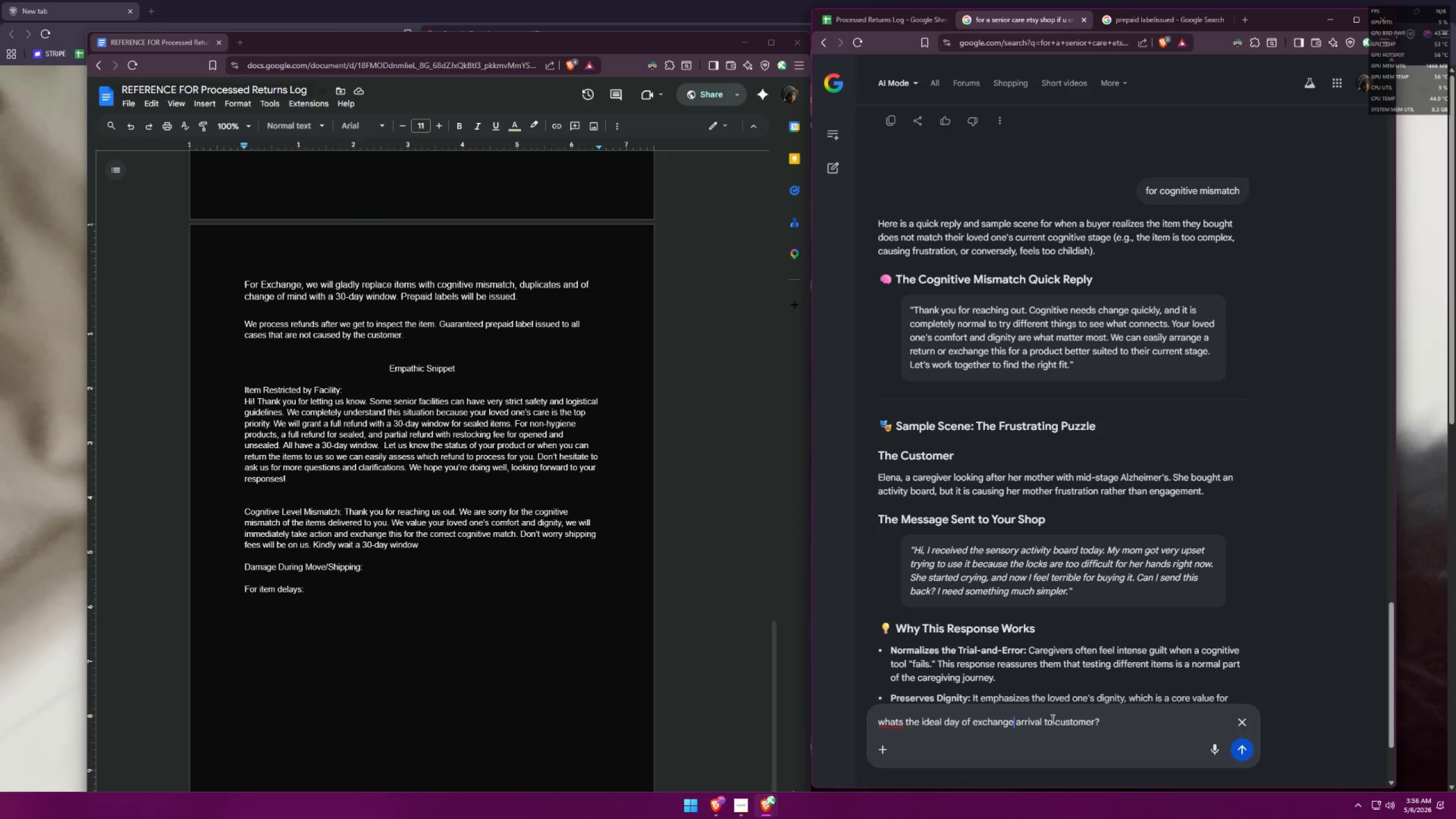 
type( item)
 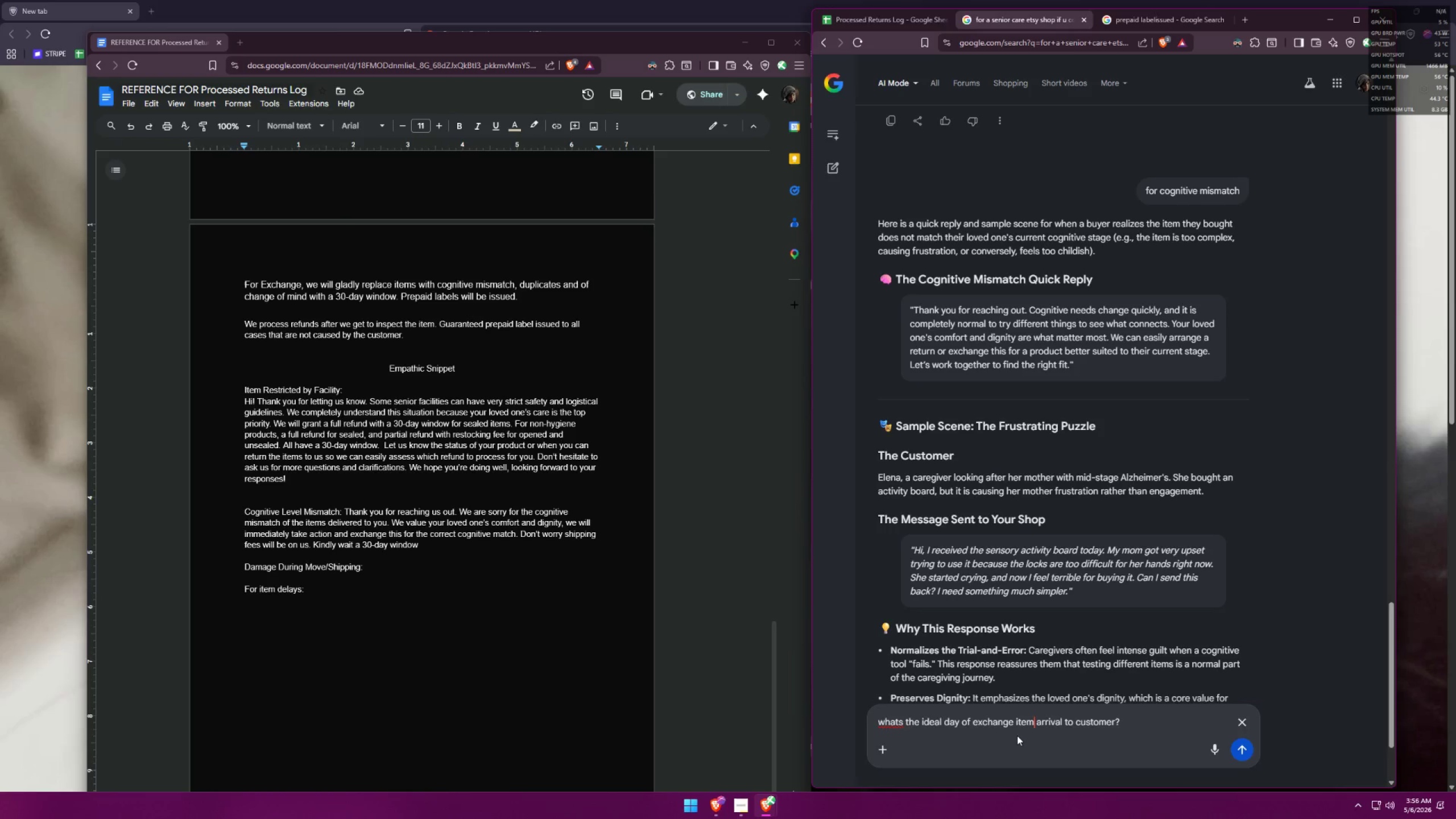 
left_click([1013, 723])
 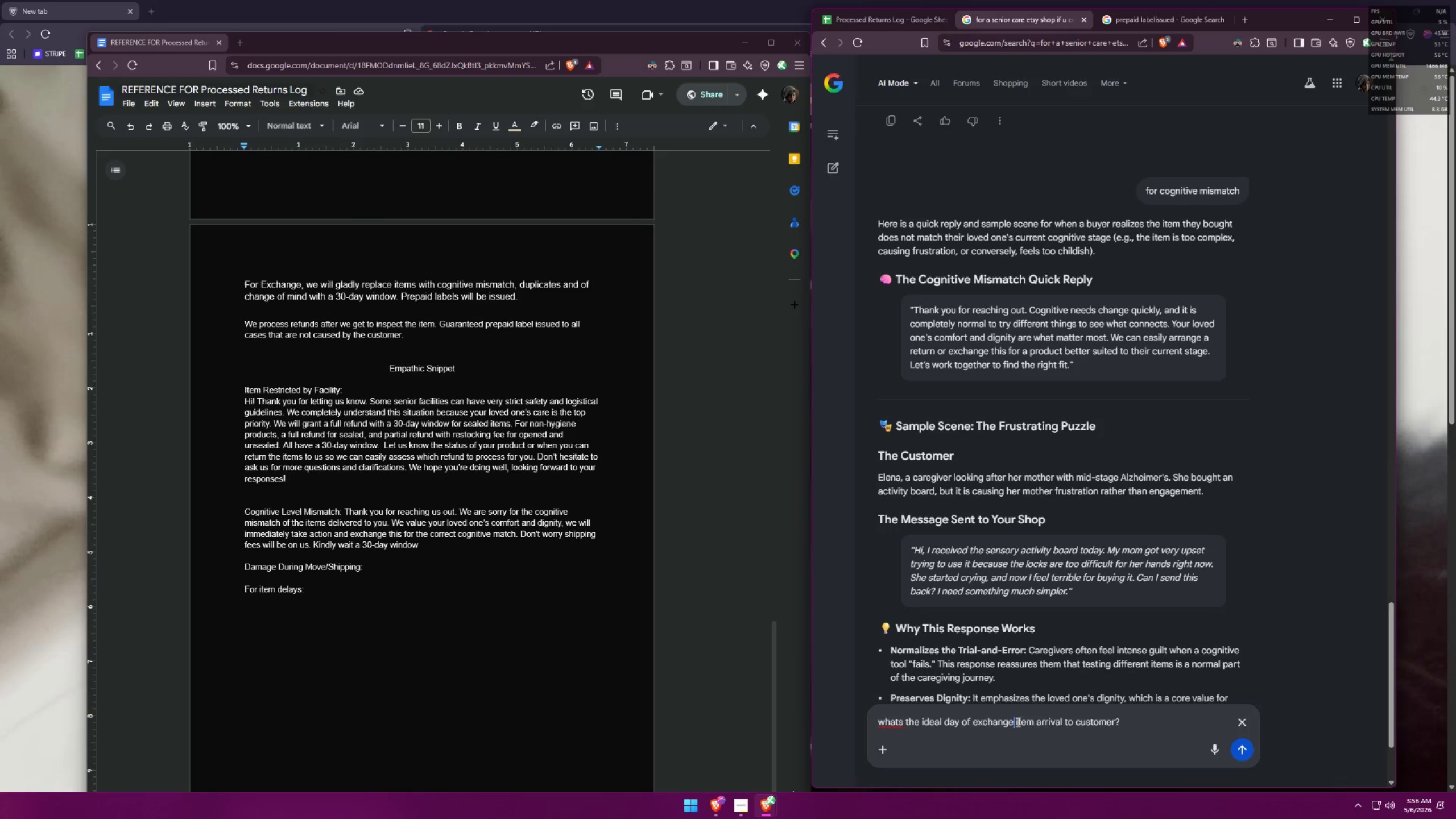 
key(D)
 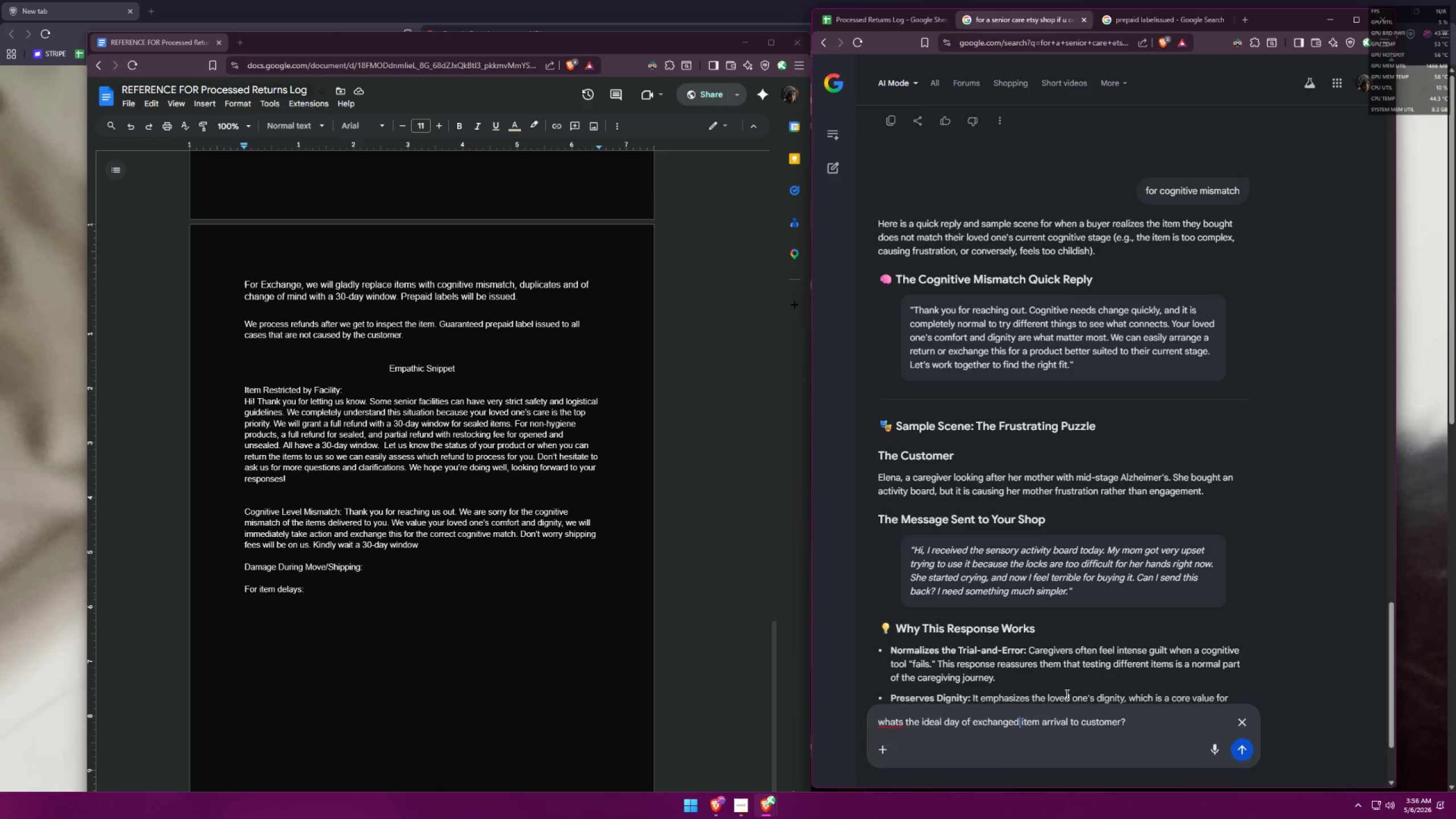 
key(Enter)
 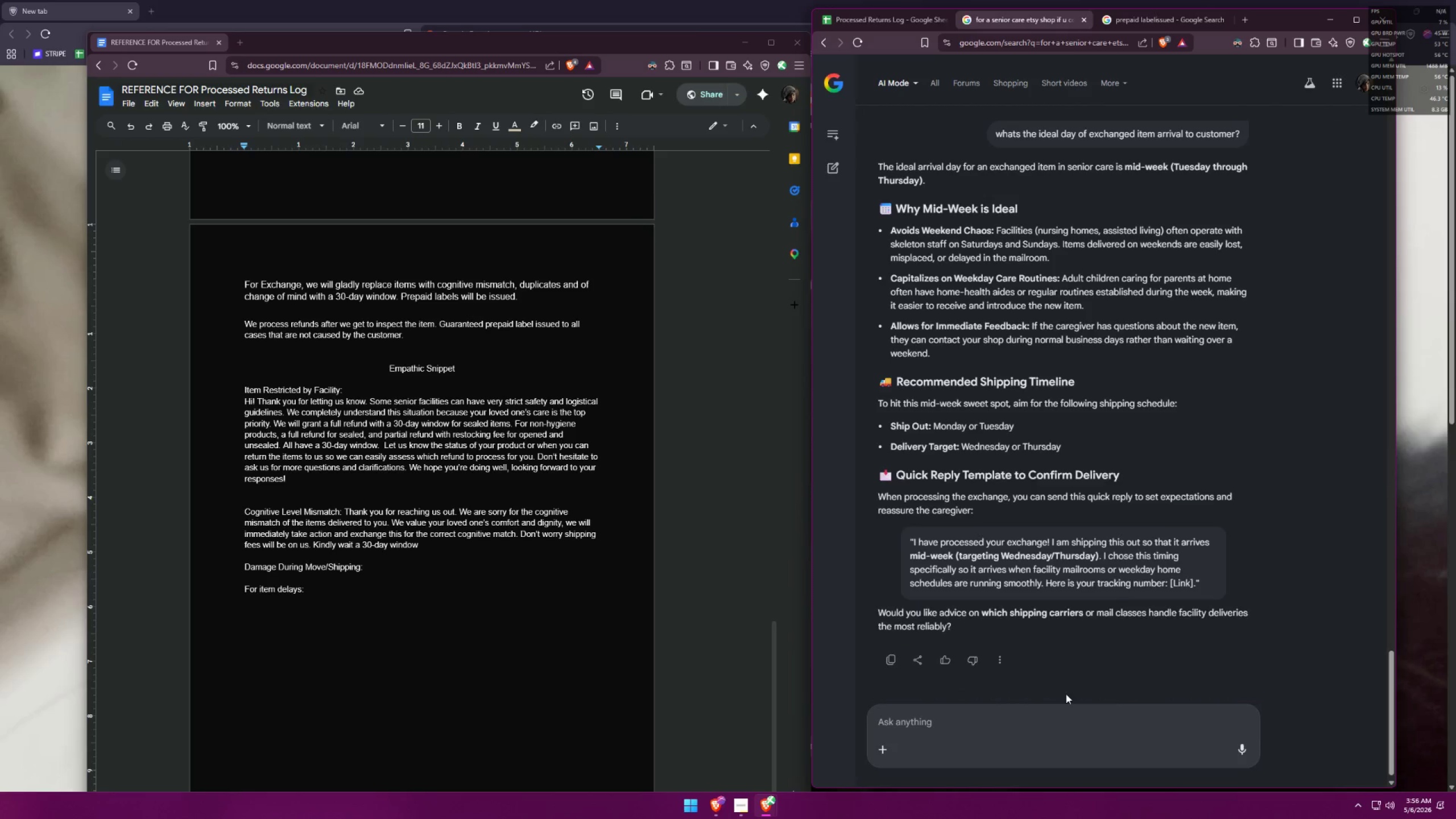 
wait(6.36)
 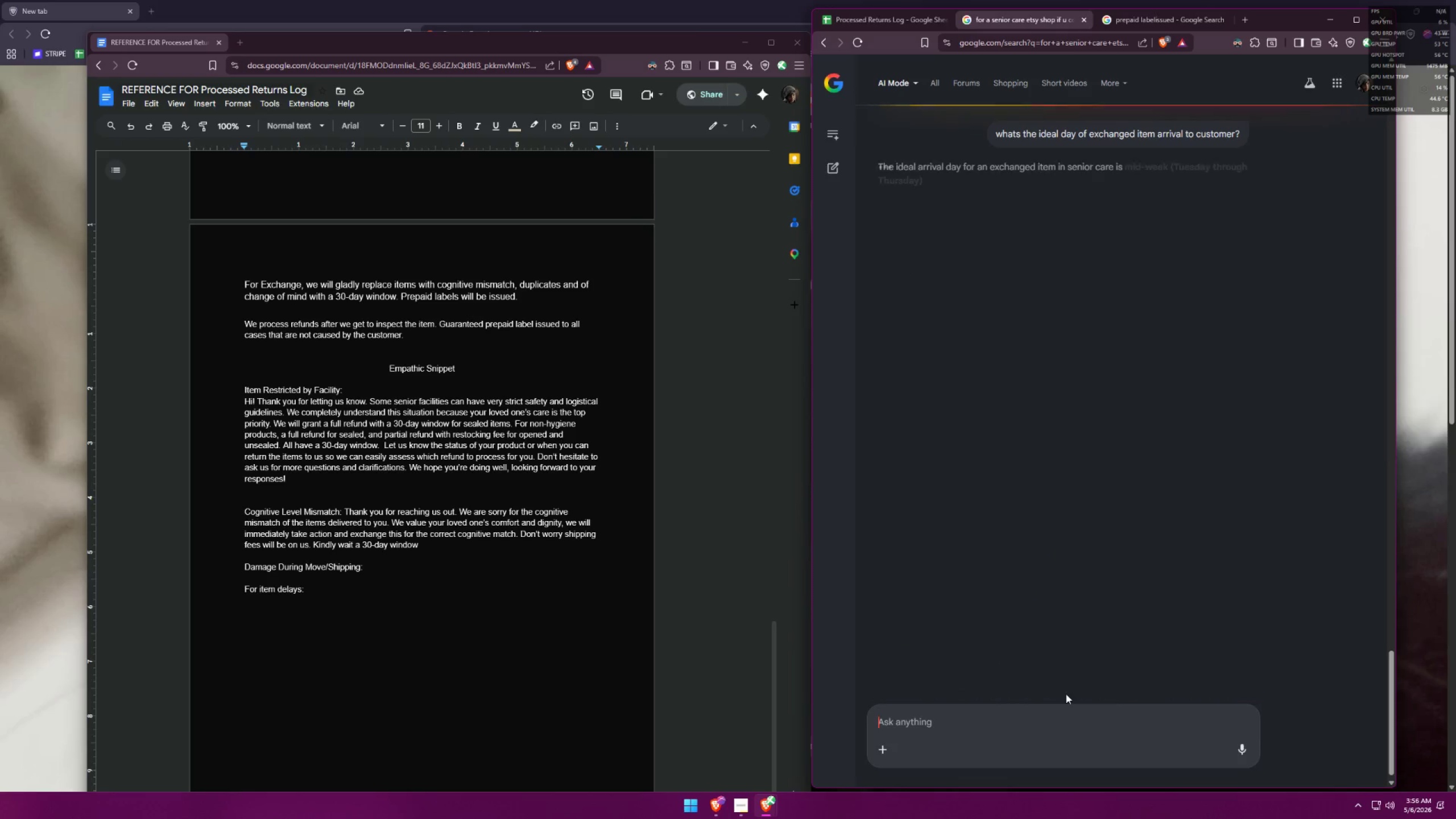 
left_click_drag(start_coordinate=[1032, 734], to_coordinate=[1030, 731])
 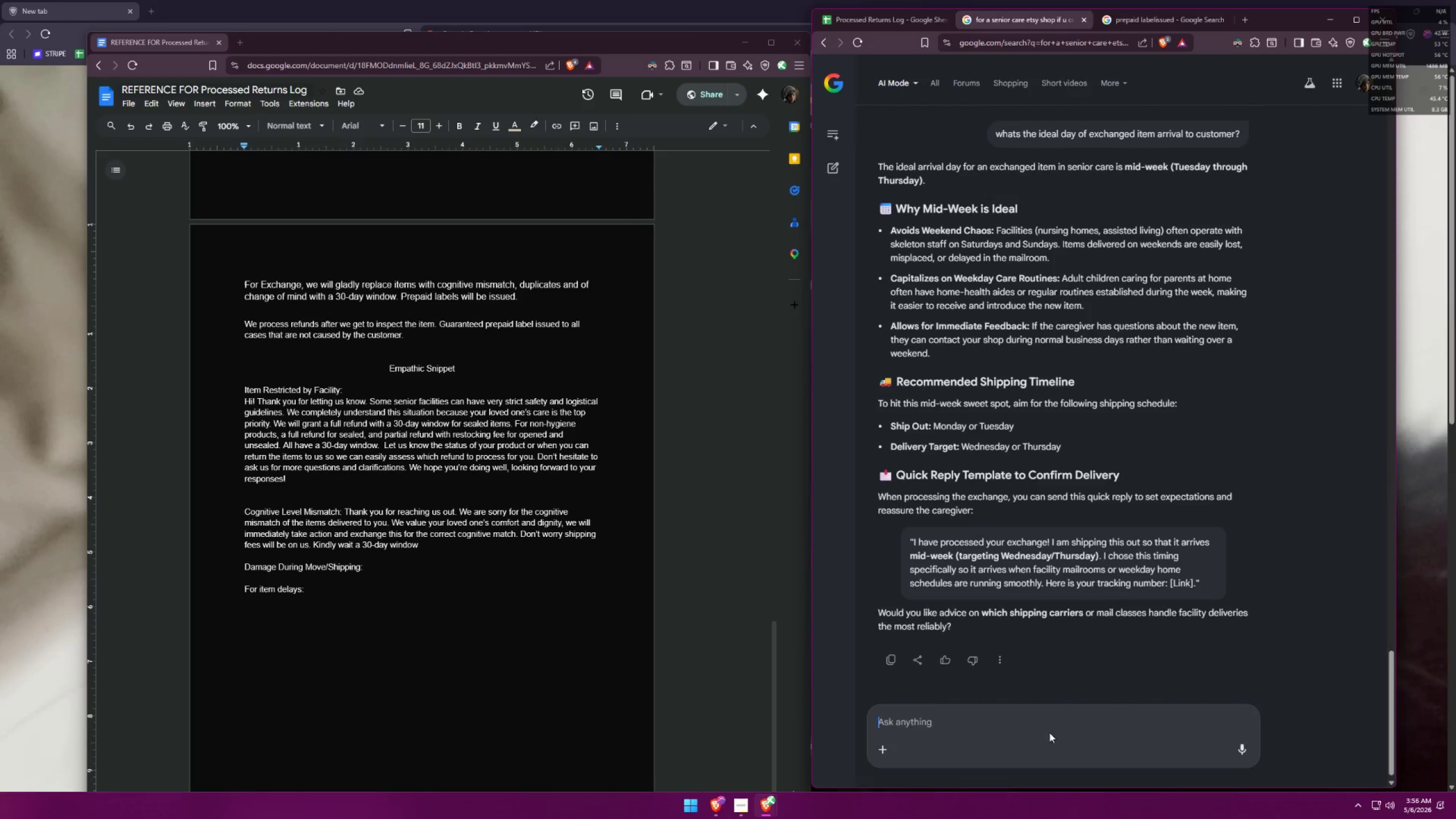 
type(i mean how many days)
 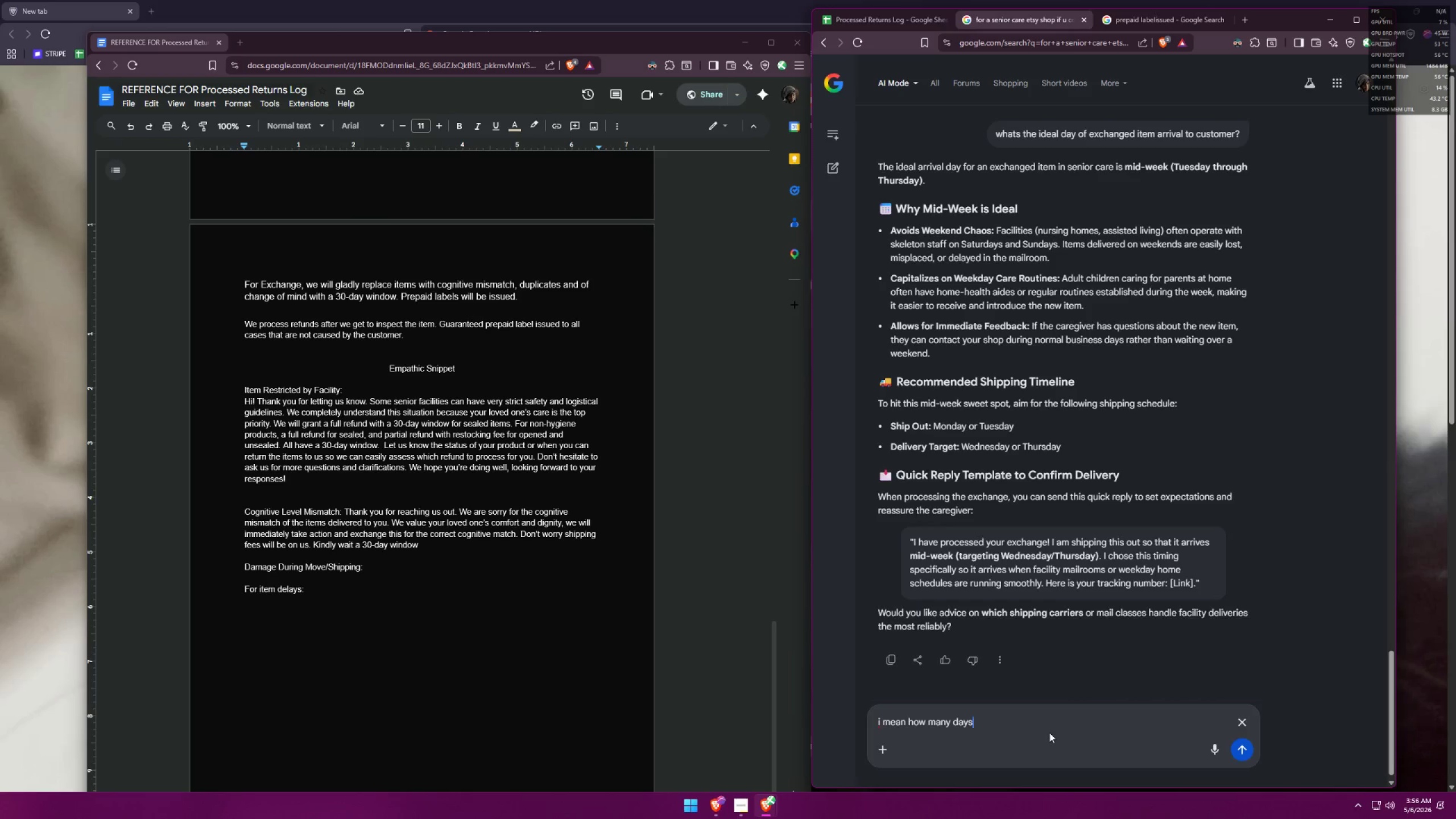 
key(Enter)
 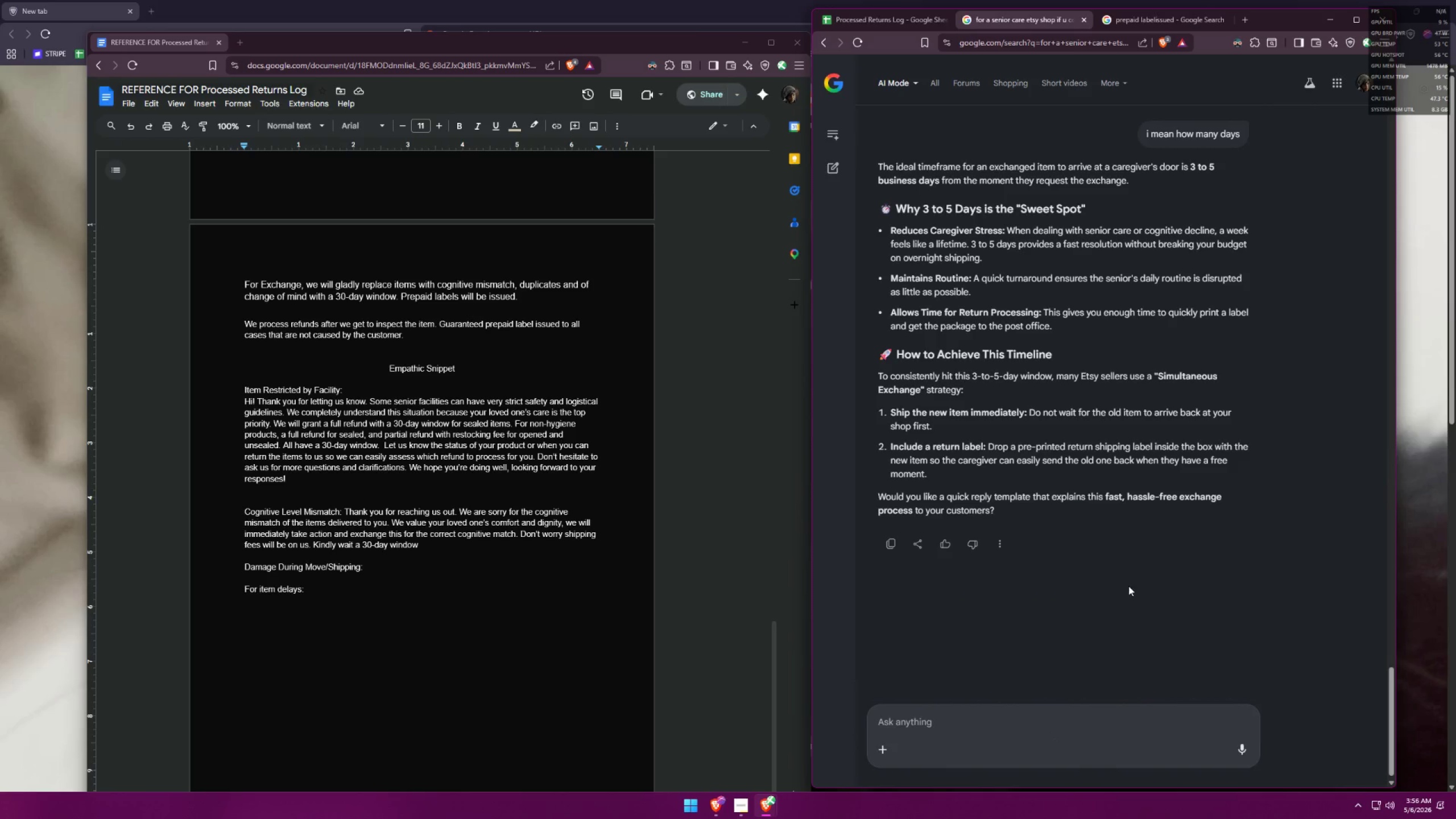 
wait(5.03)
 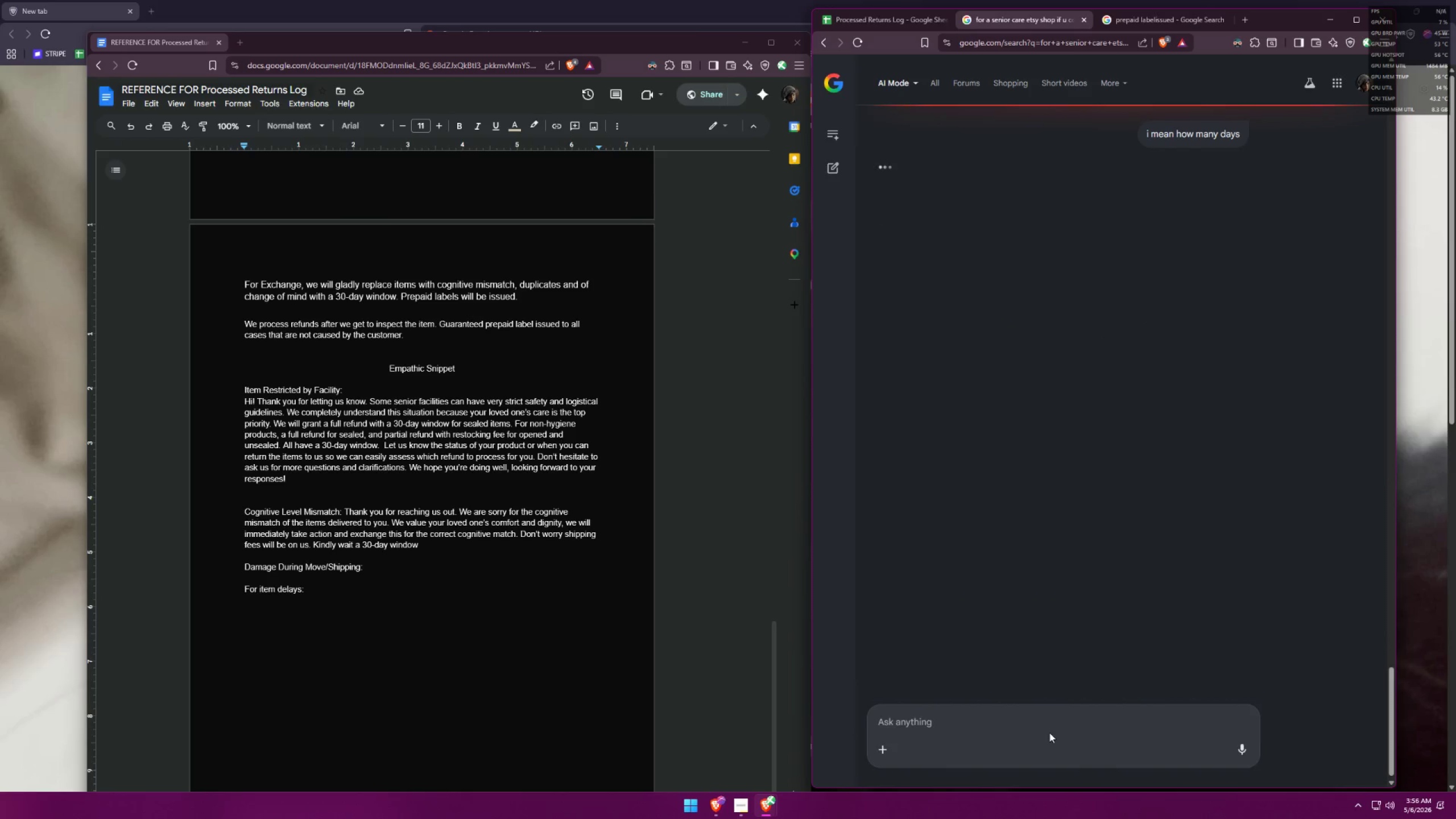 
double_click([984, 31])
 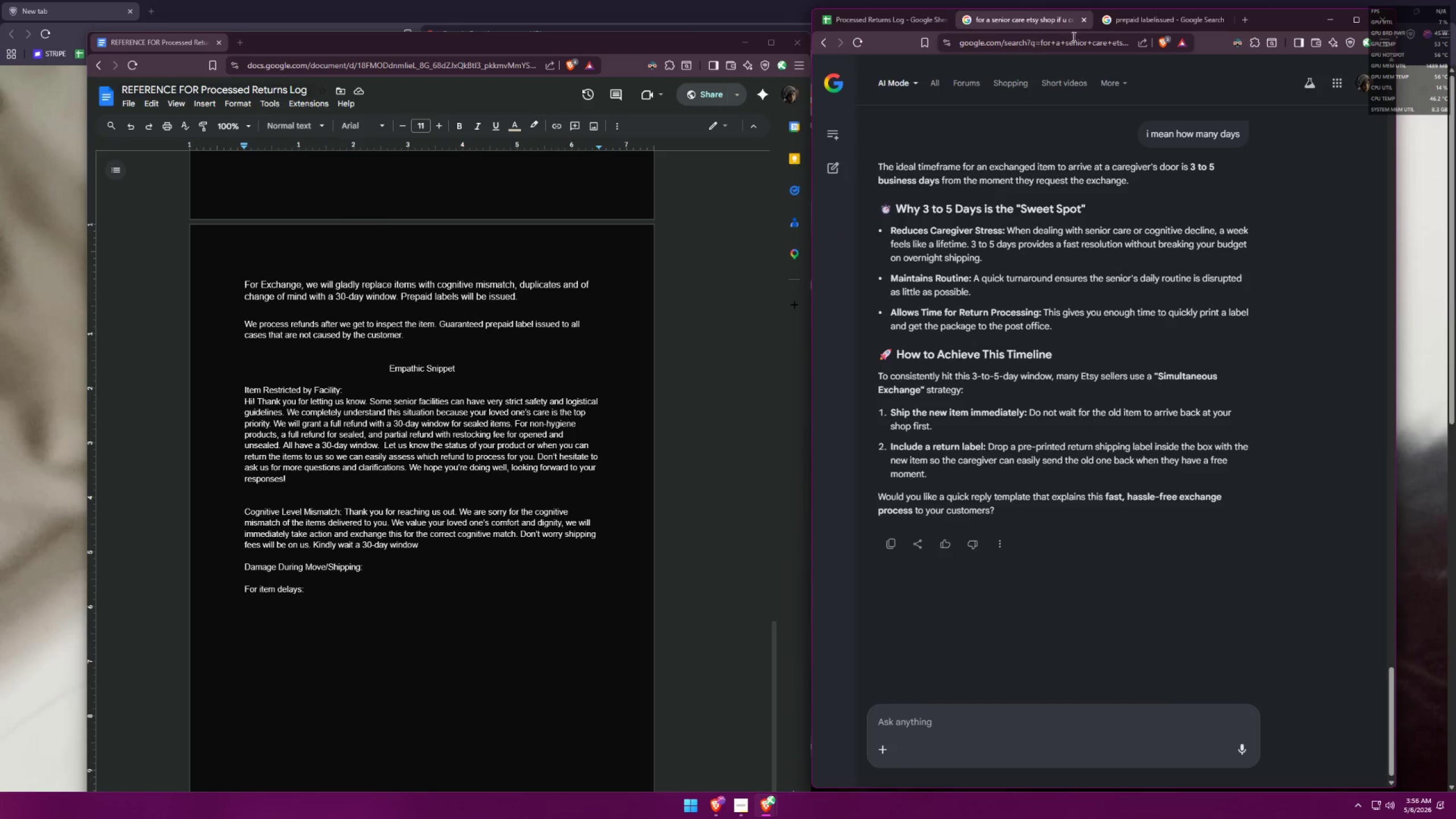 
left_click([1136, 27])
 